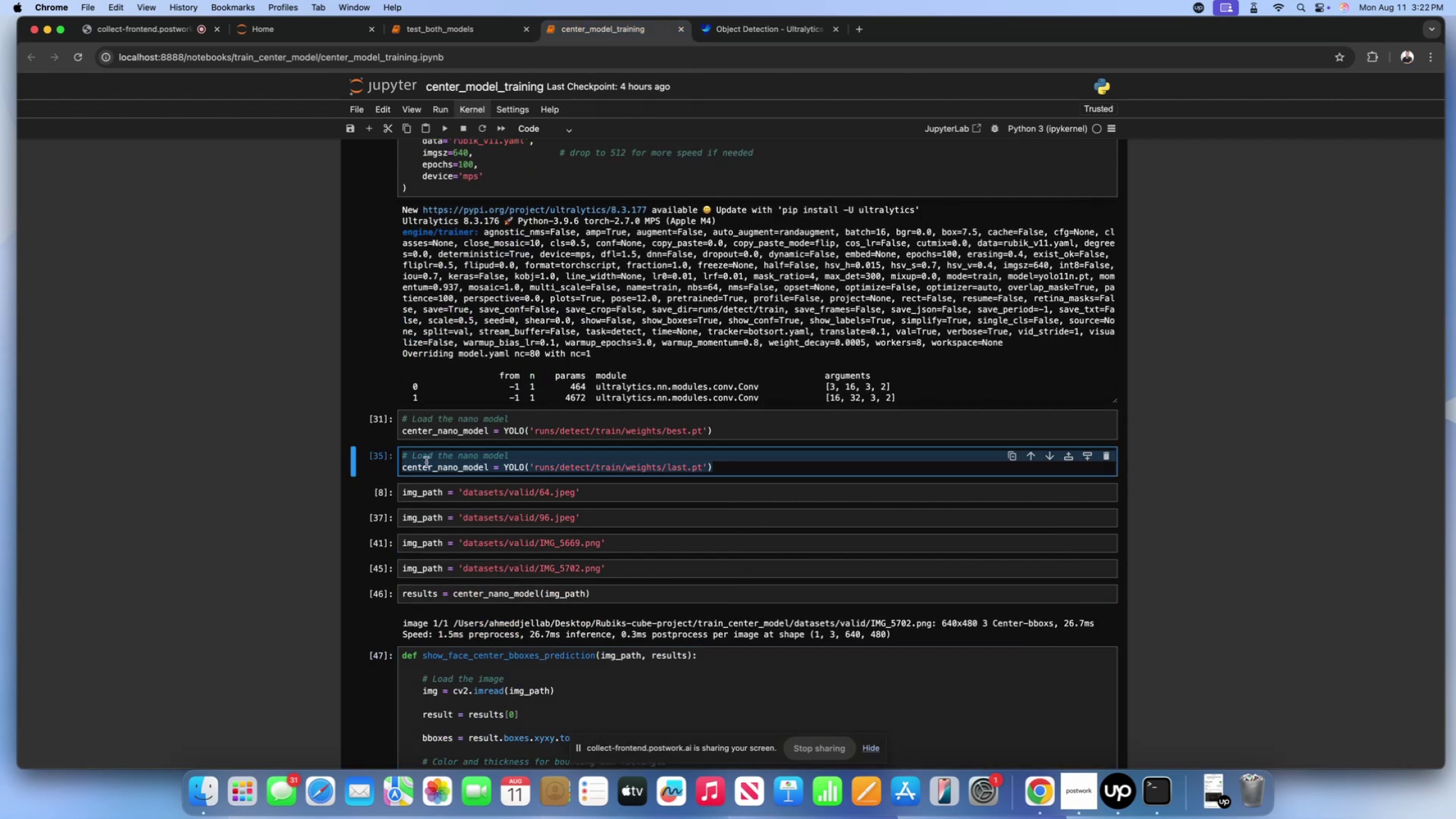 
key(Meta+CommandLeft)
 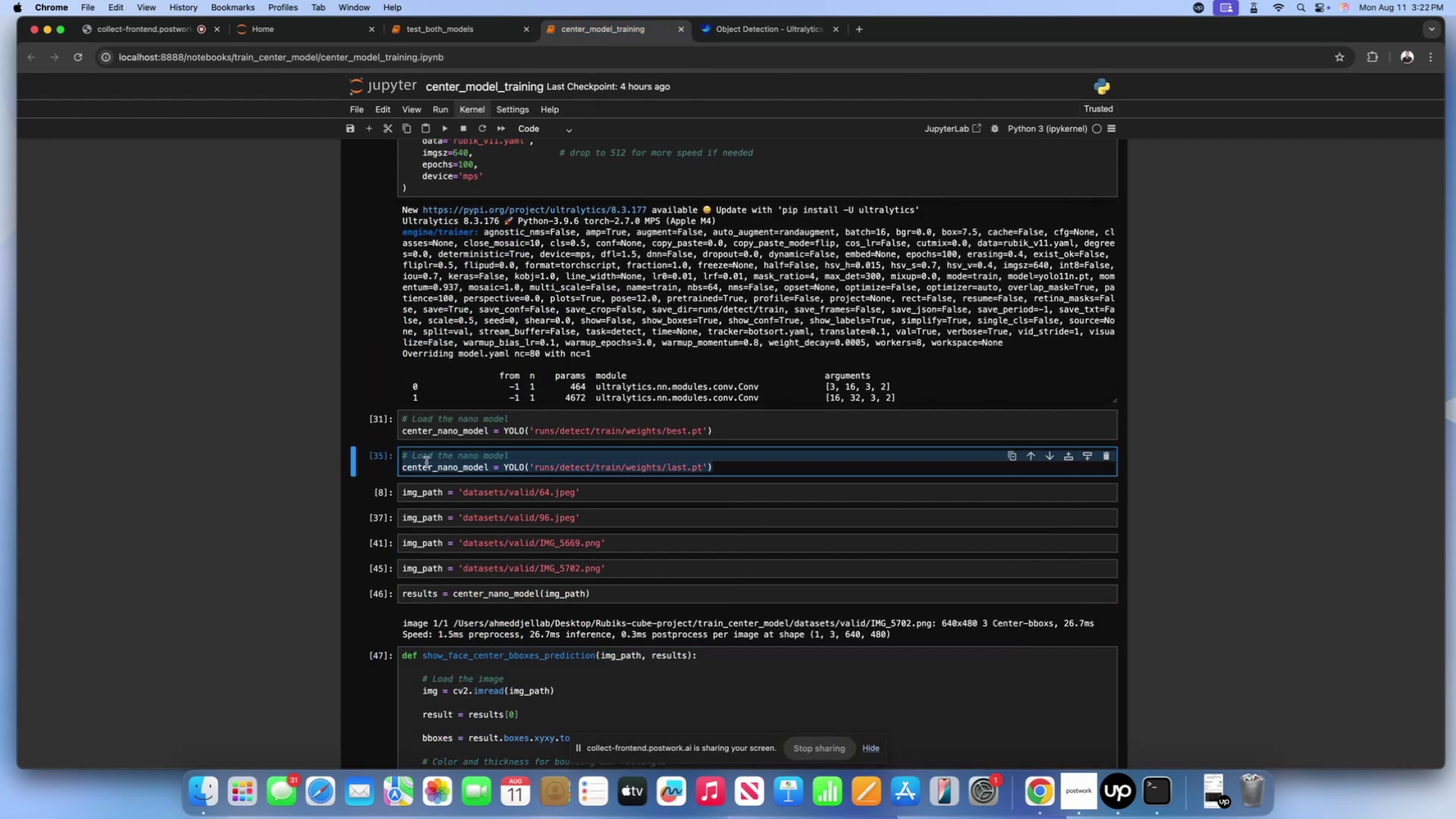 
key(Meta+C)
 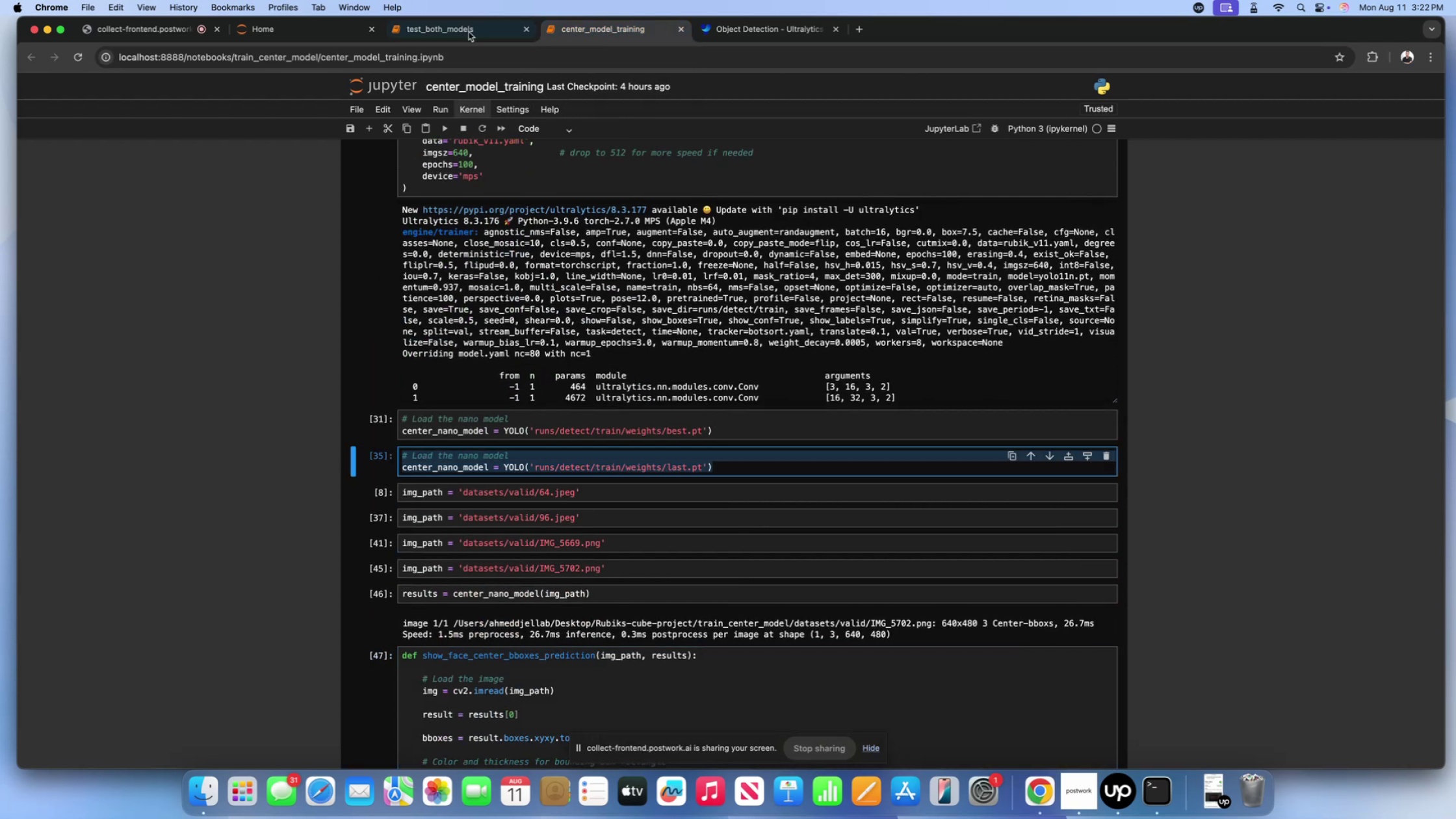 
left_click([465, 40])
 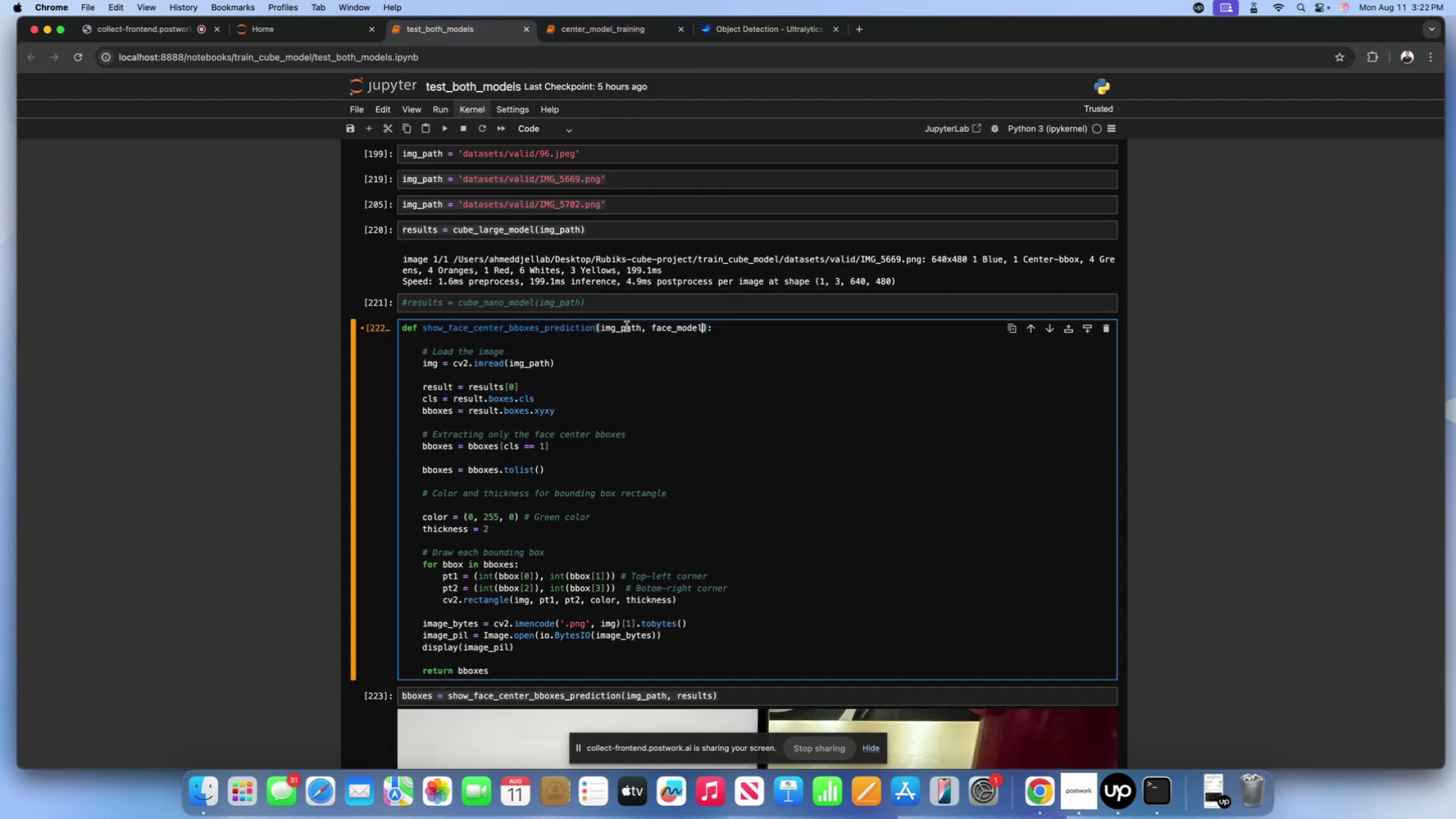 
left_click([621, 311])
 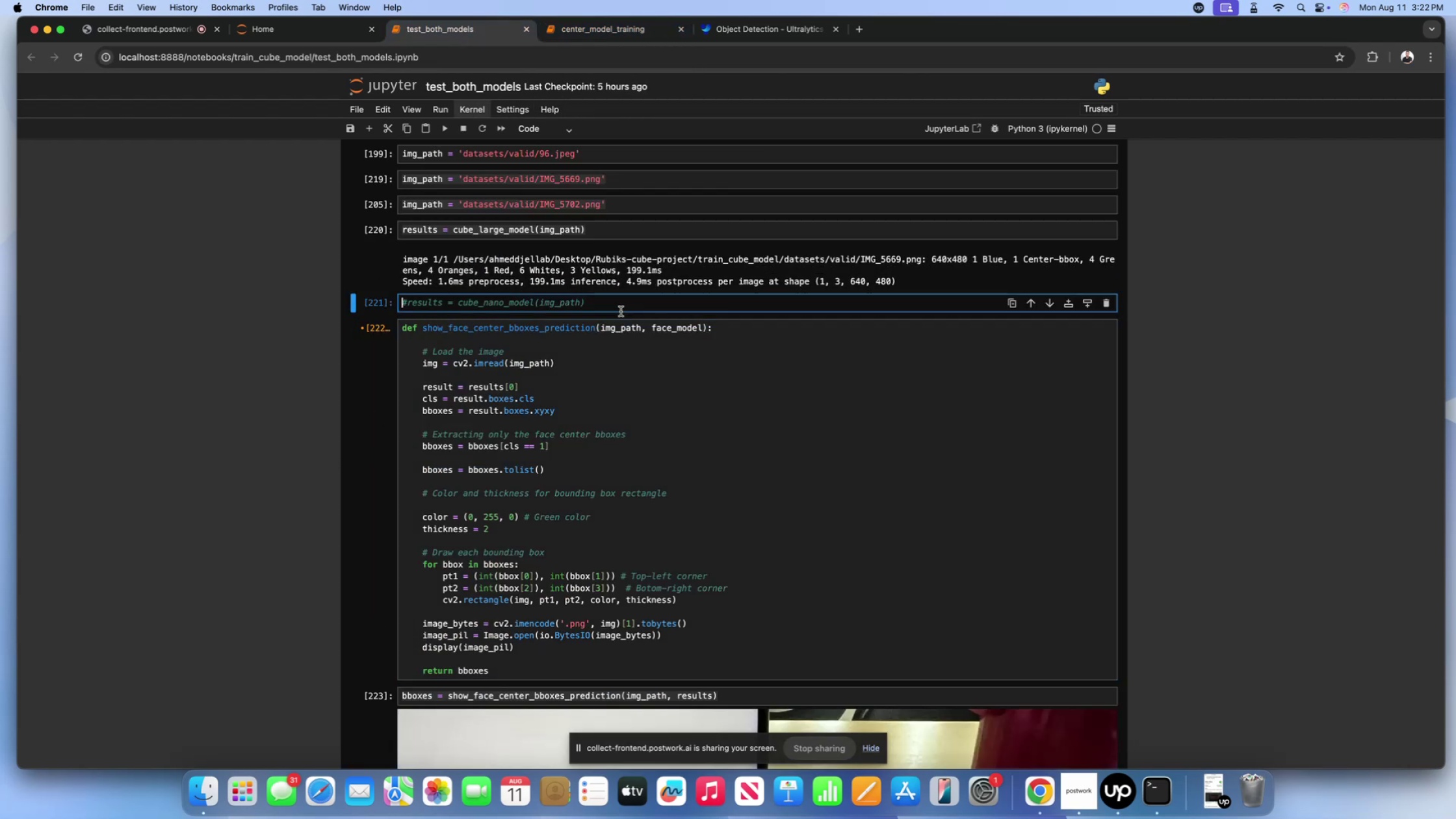 
scroll: coordinate [606, 322], scroll_direction: up, amount: 20.0
 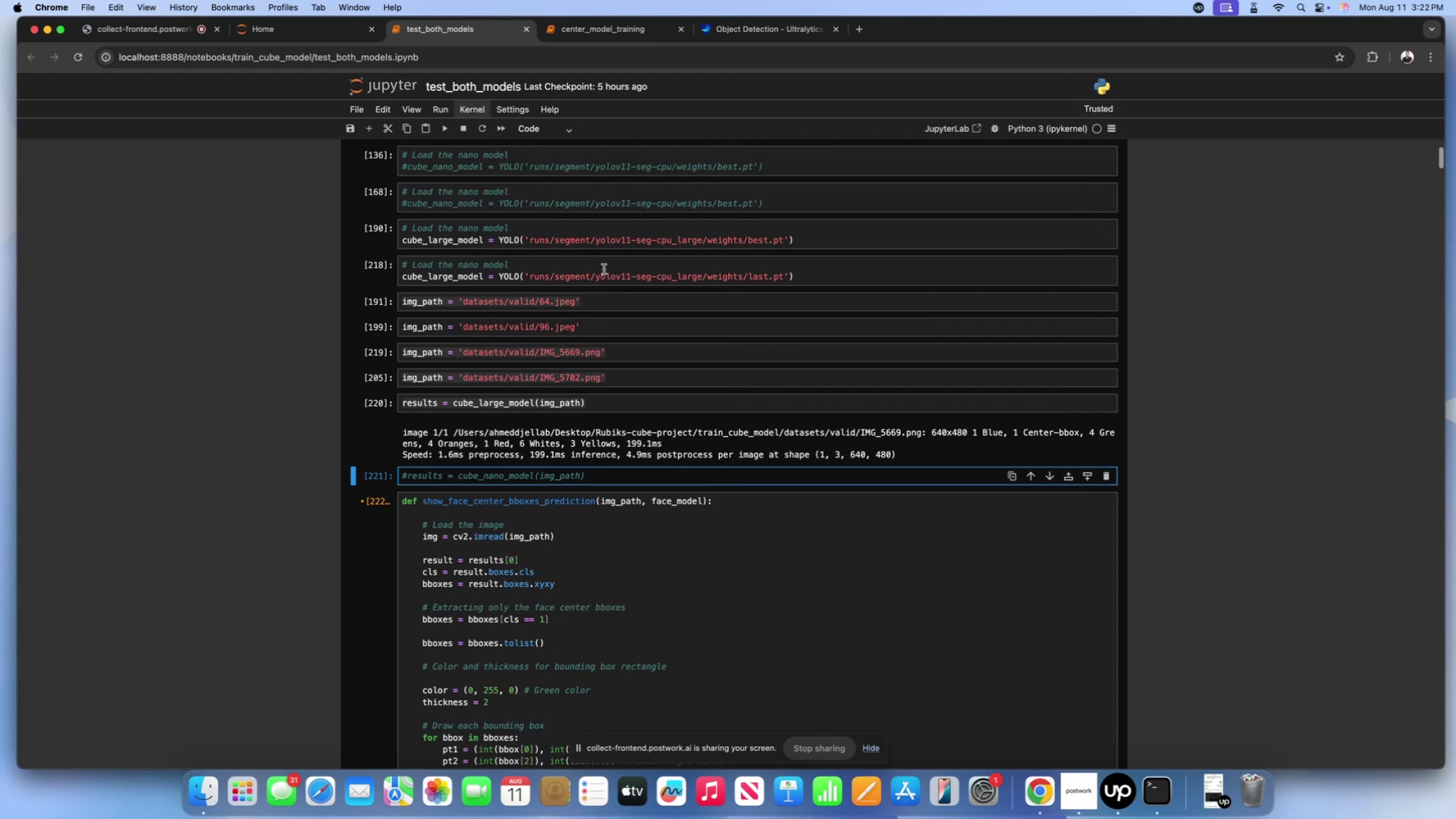 
left_click([603, 266])
 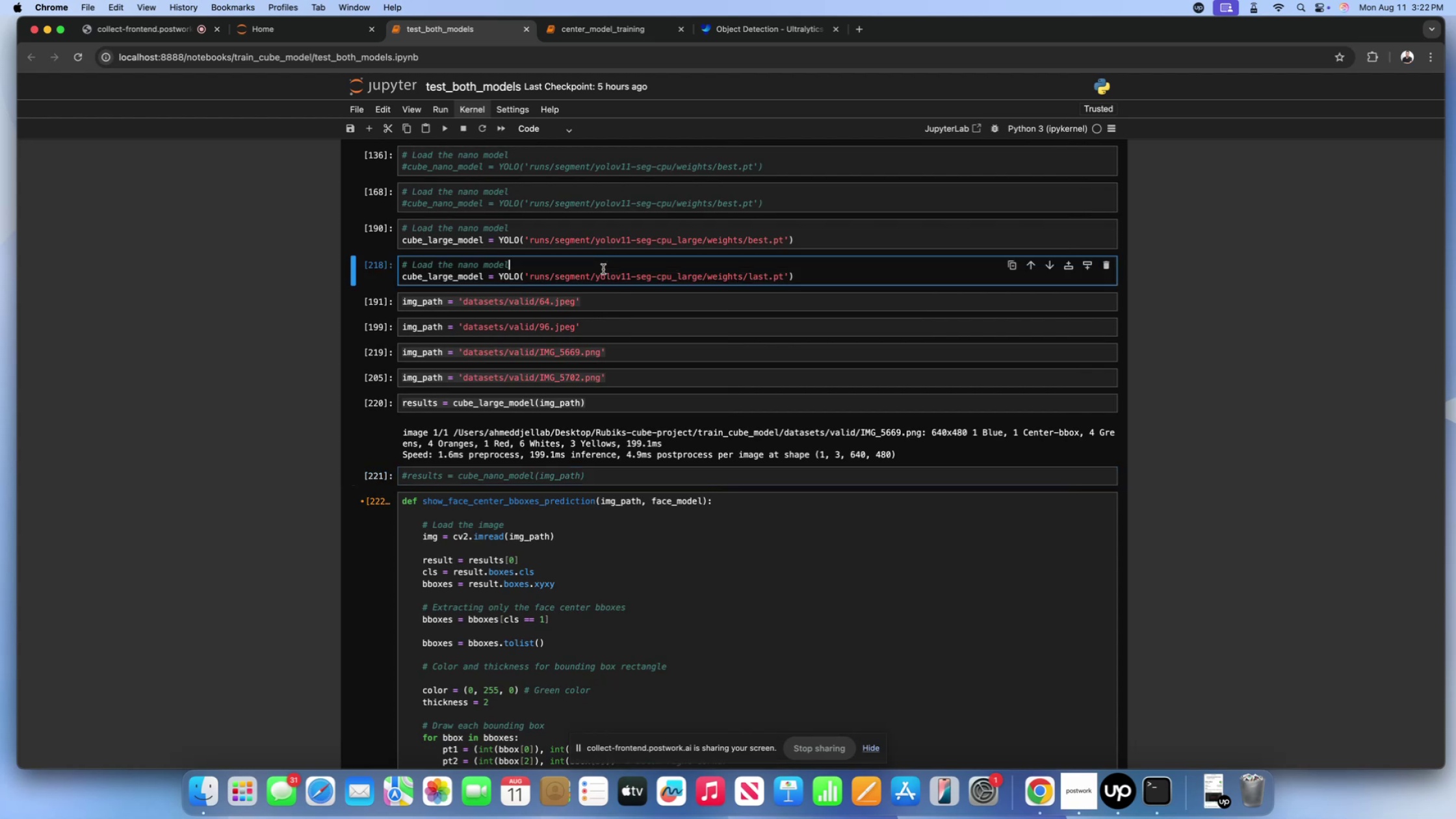 
scroll: coordinate [606, 276], scroll_direction: up, amount: 11.0
 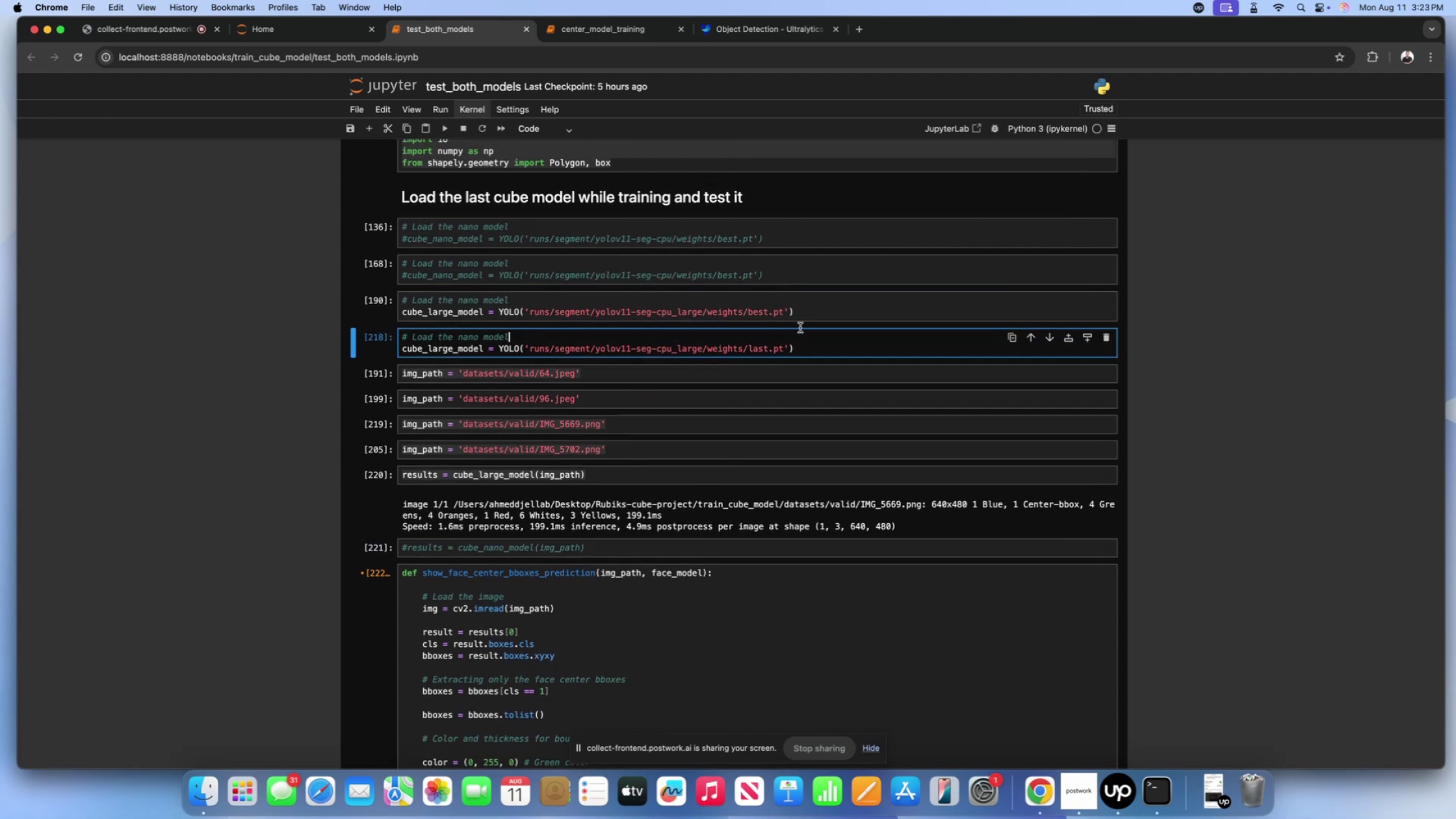 
left_click([811, 346])
 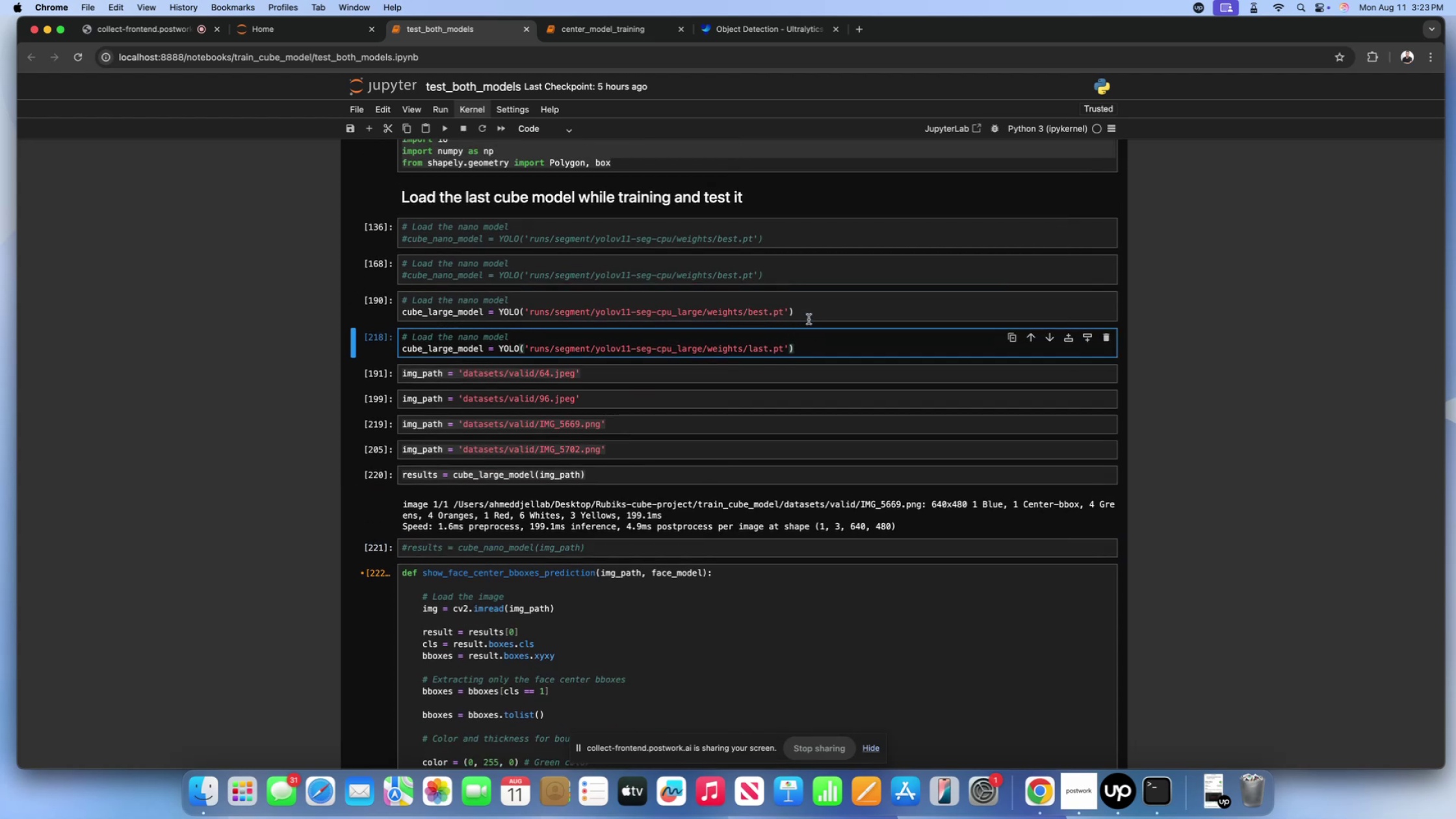 
left_click([808, 318])
 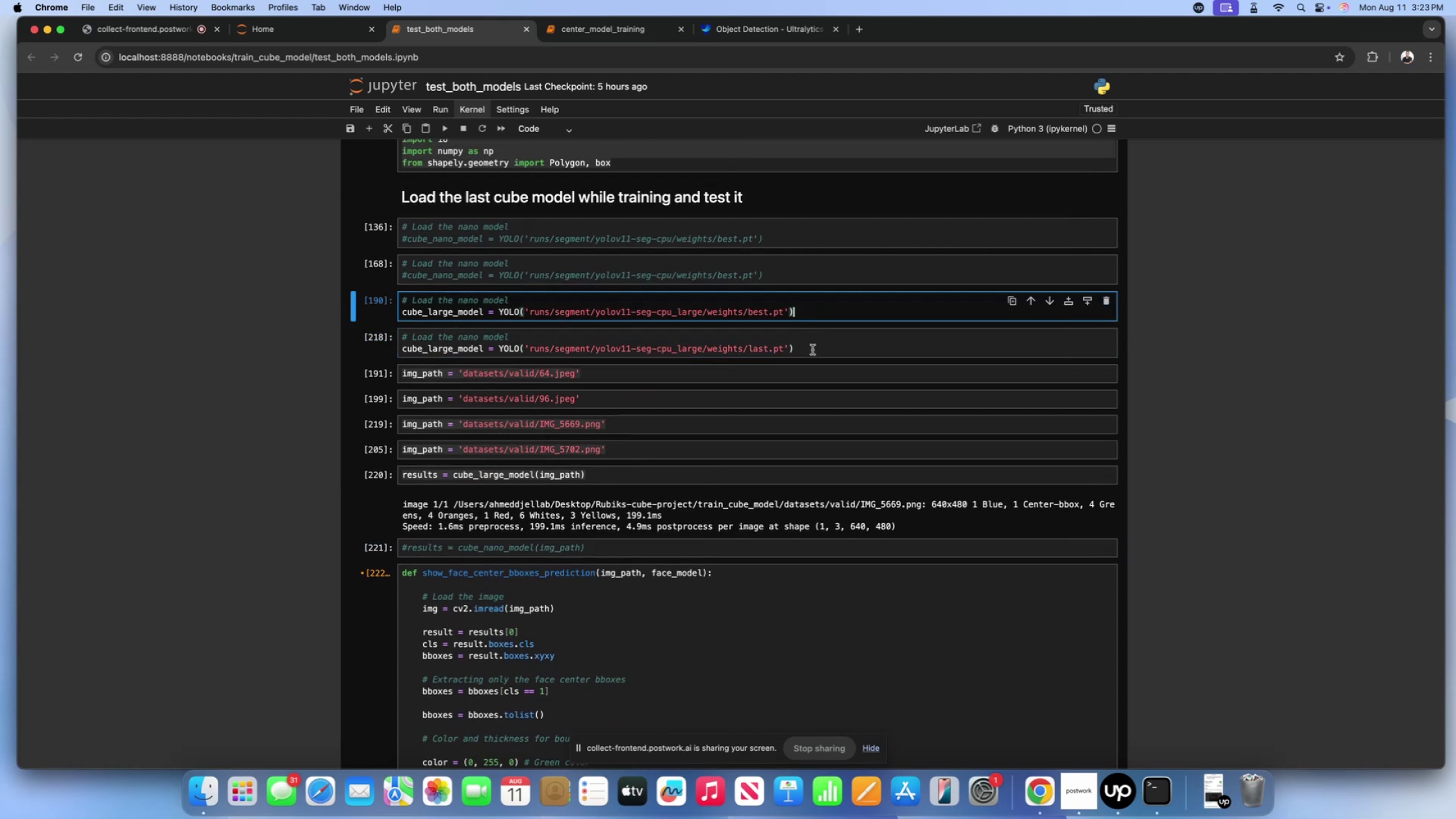 
left_click([812, 350])
 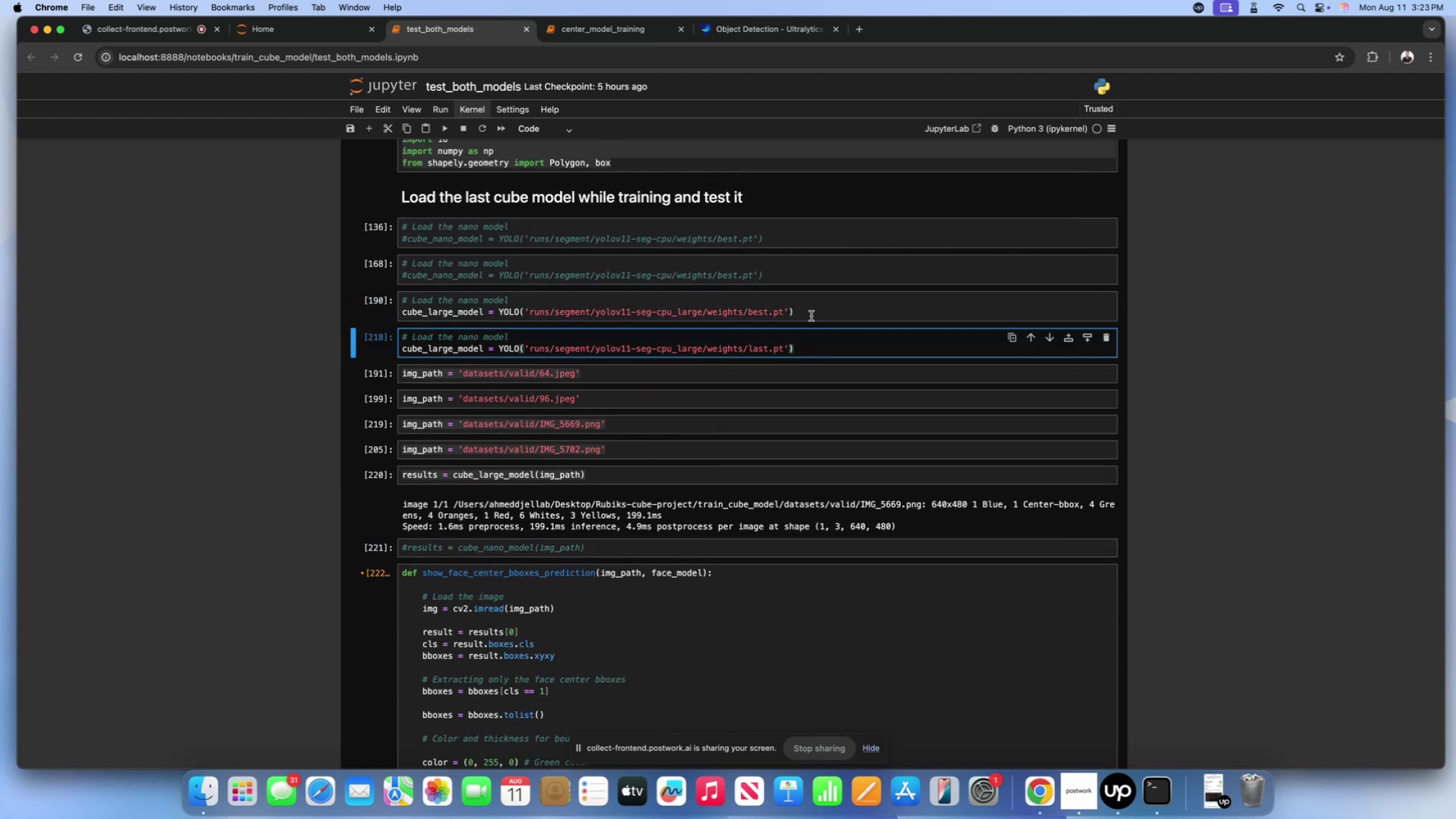 
left_click([811, 313])
 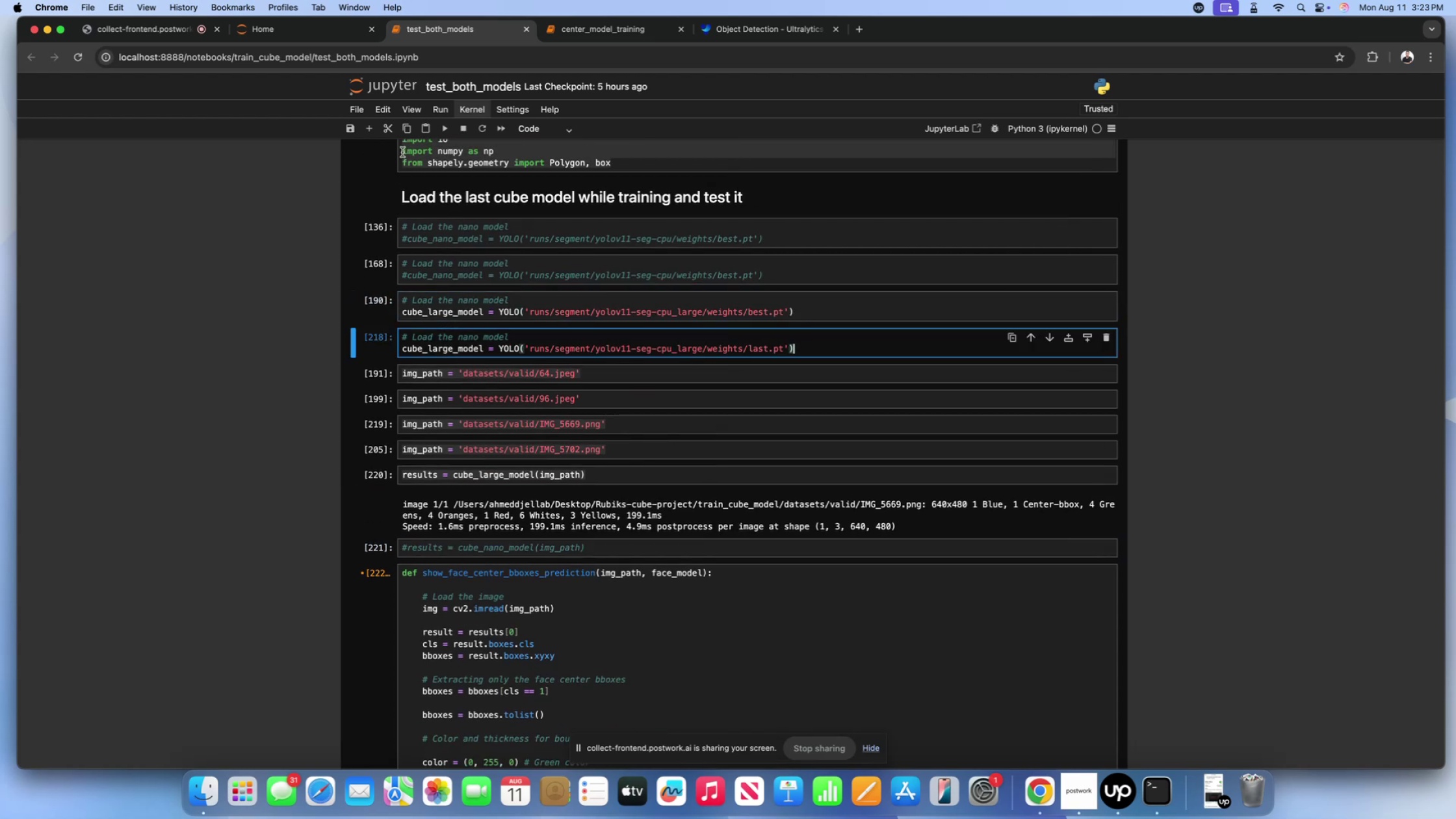 
left_click([387, 128])
 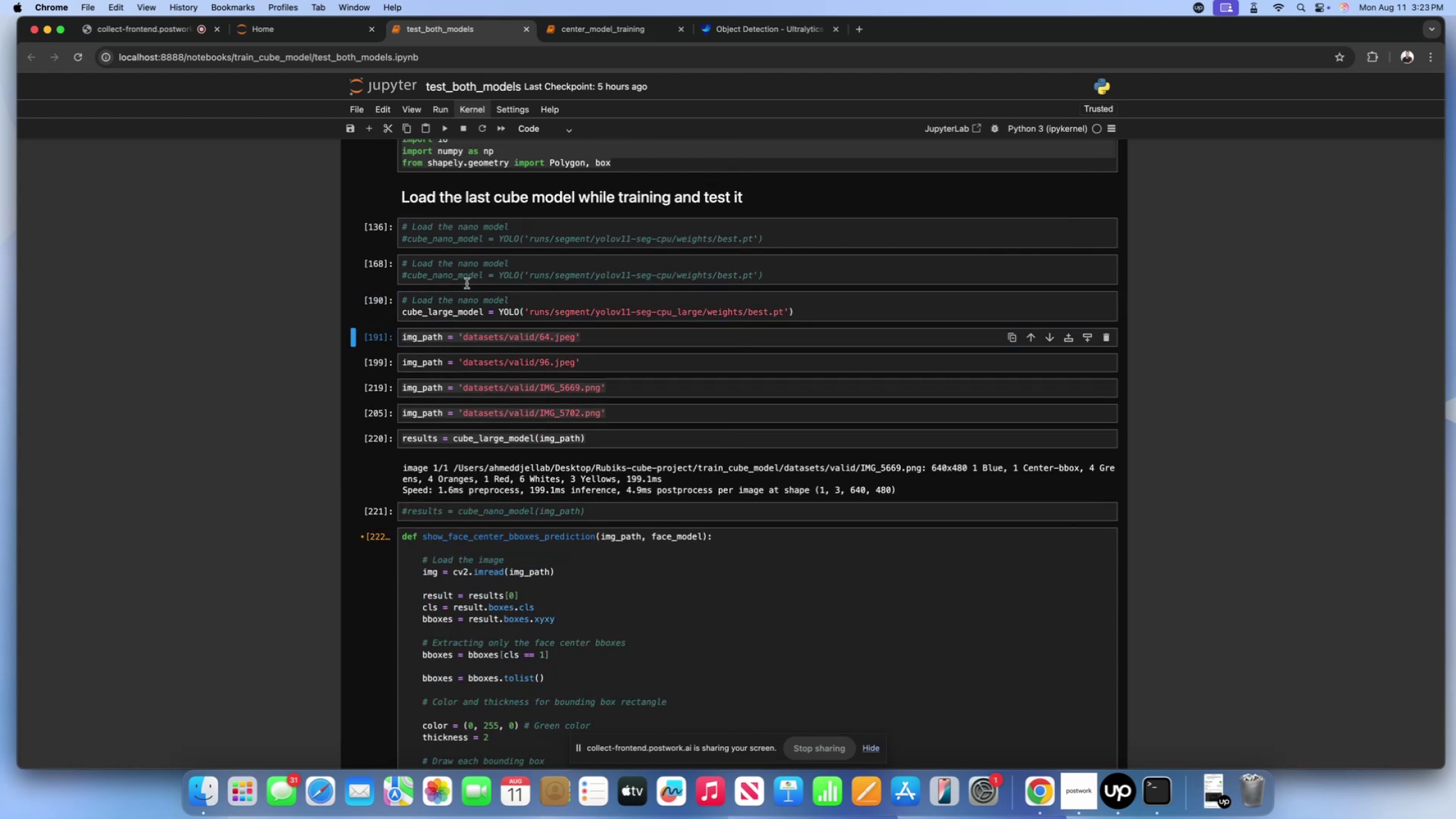 
left_click([465, 276])
 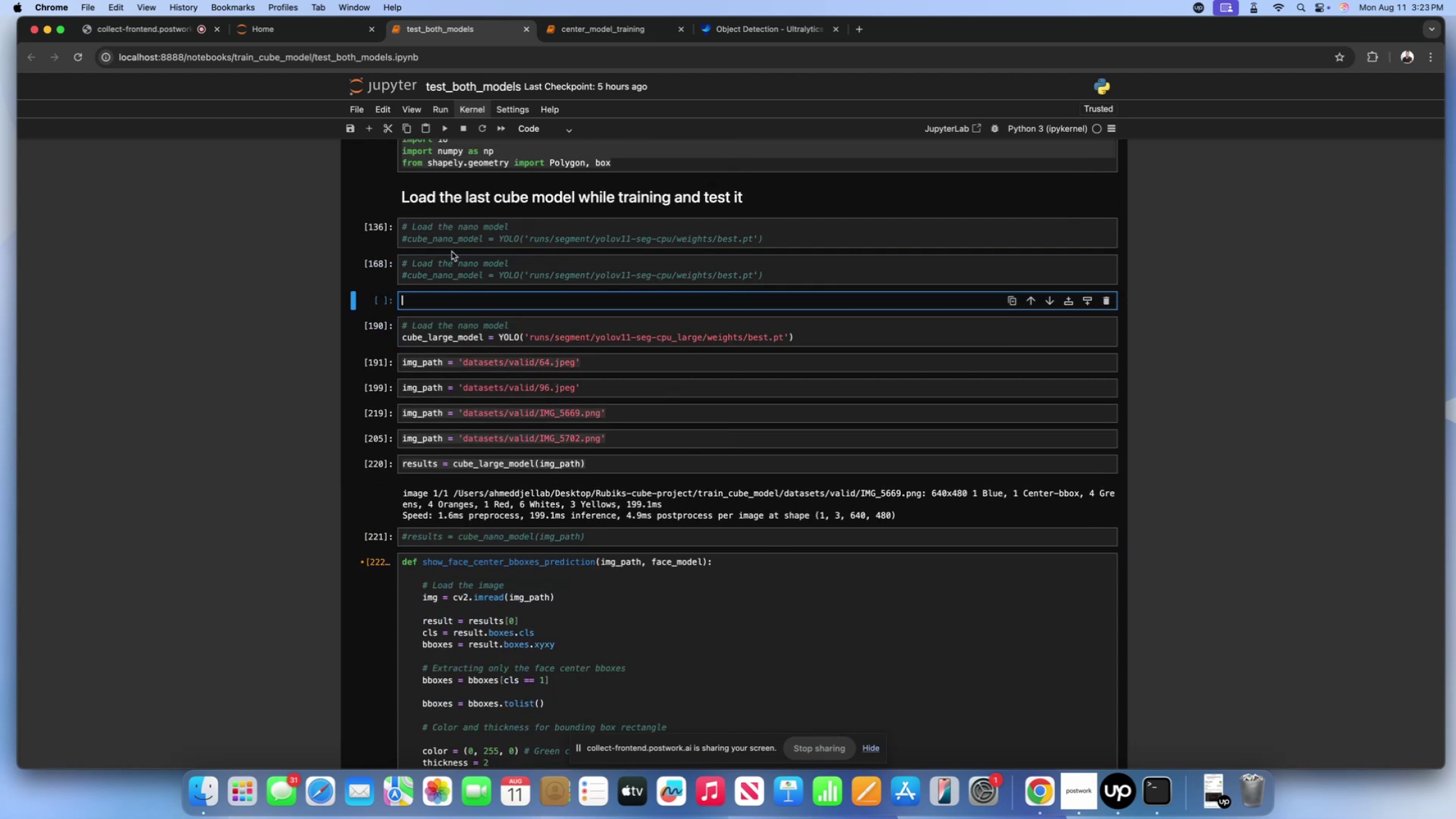 
key(Meta+V)
 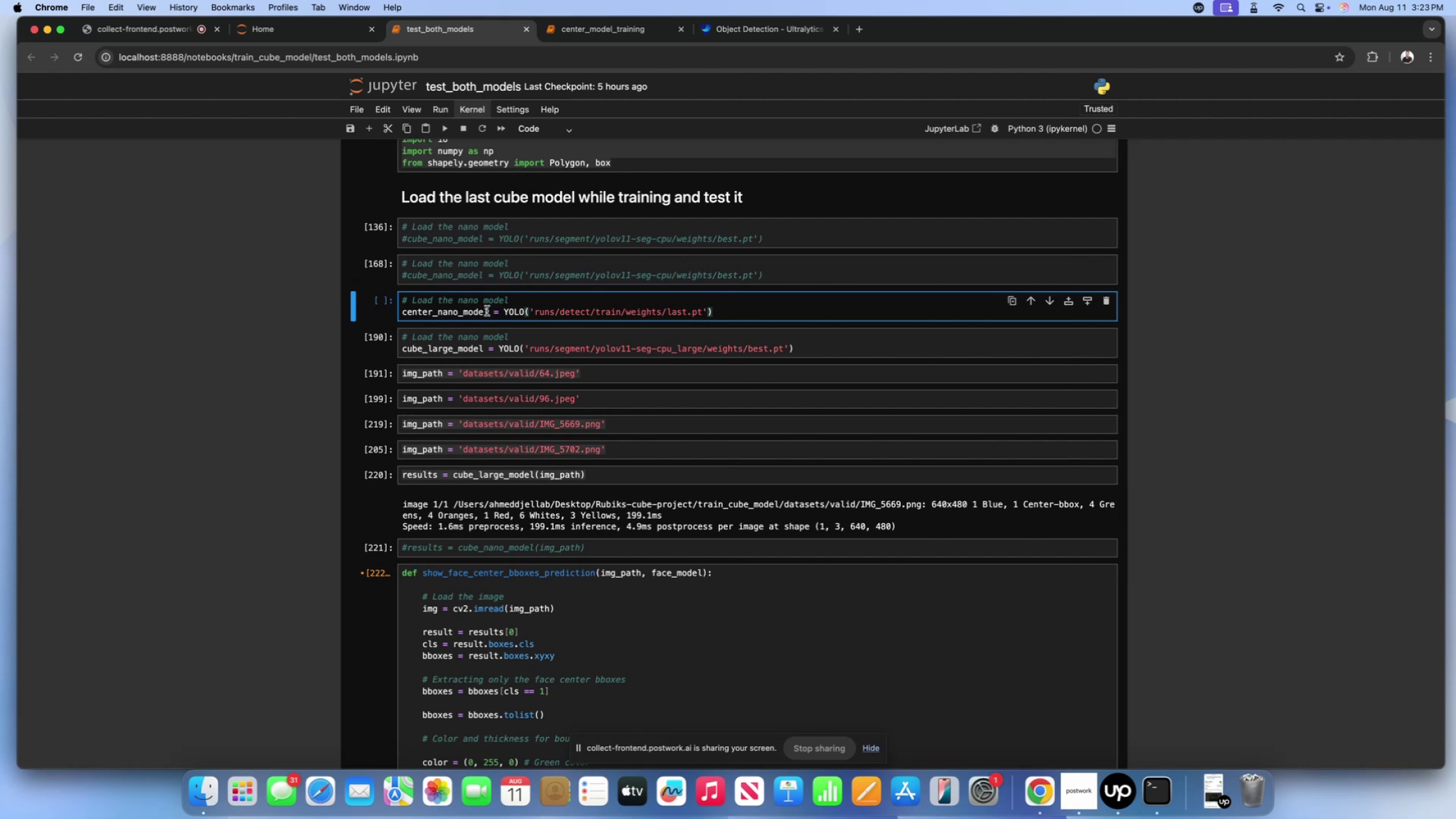 
left_click_drag(start_coordinate=[489, 312], to_coordinate=[384, 309])
 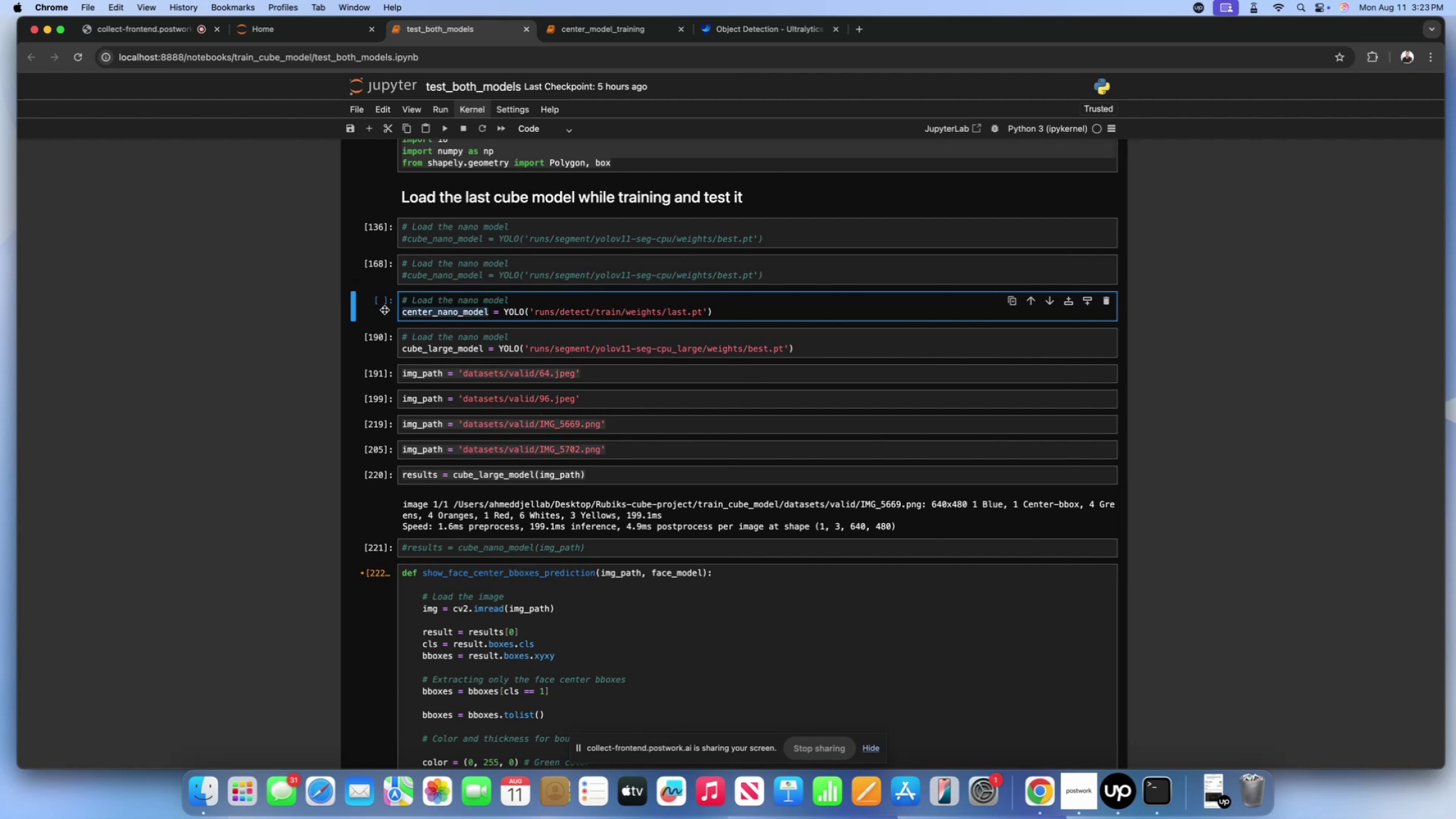 
type(face_model)
 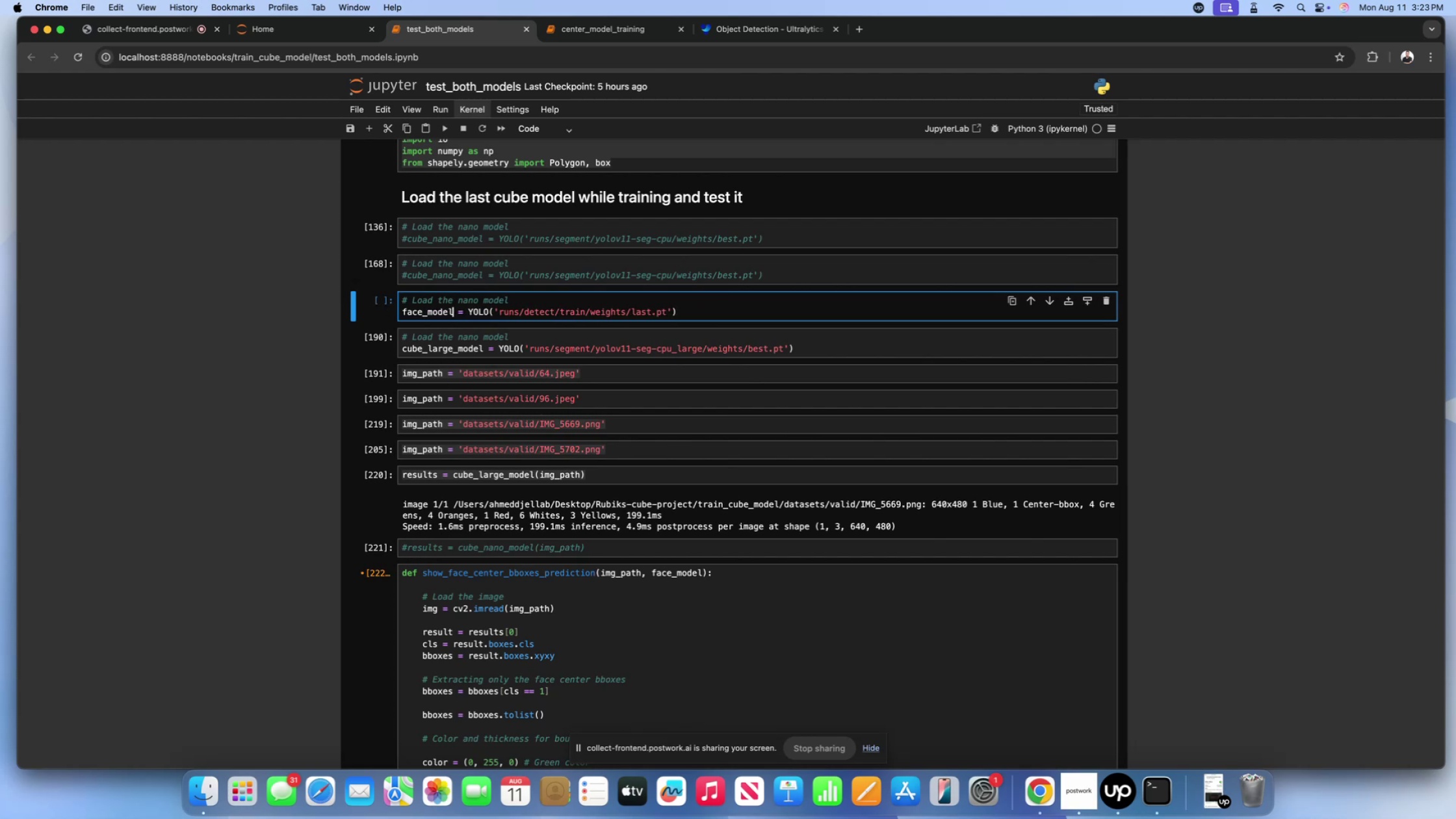 
left_click_drag(start_coordinate=[651, 311], to_coordinate=[499, 315])
 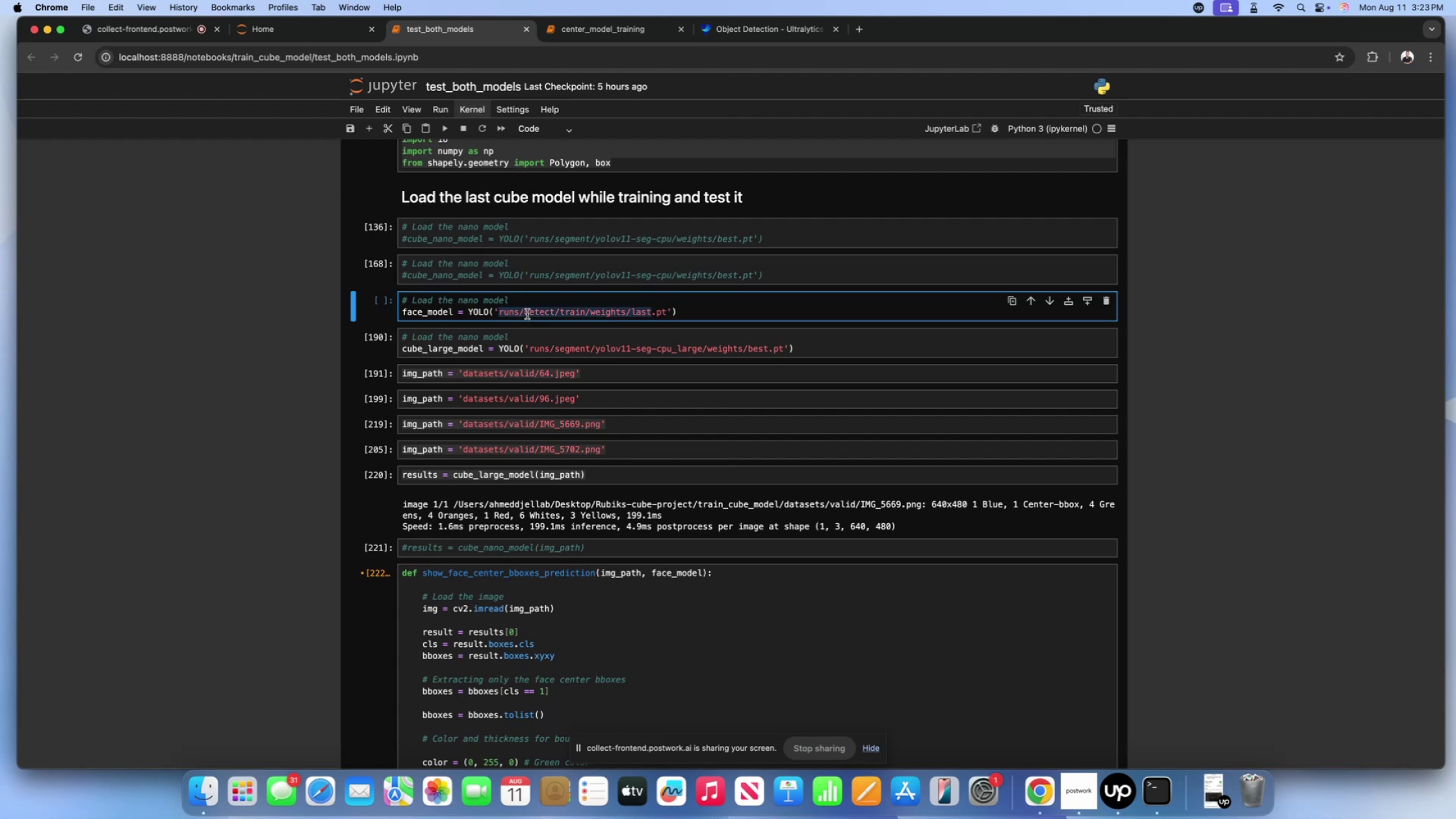 
type(face_model)
 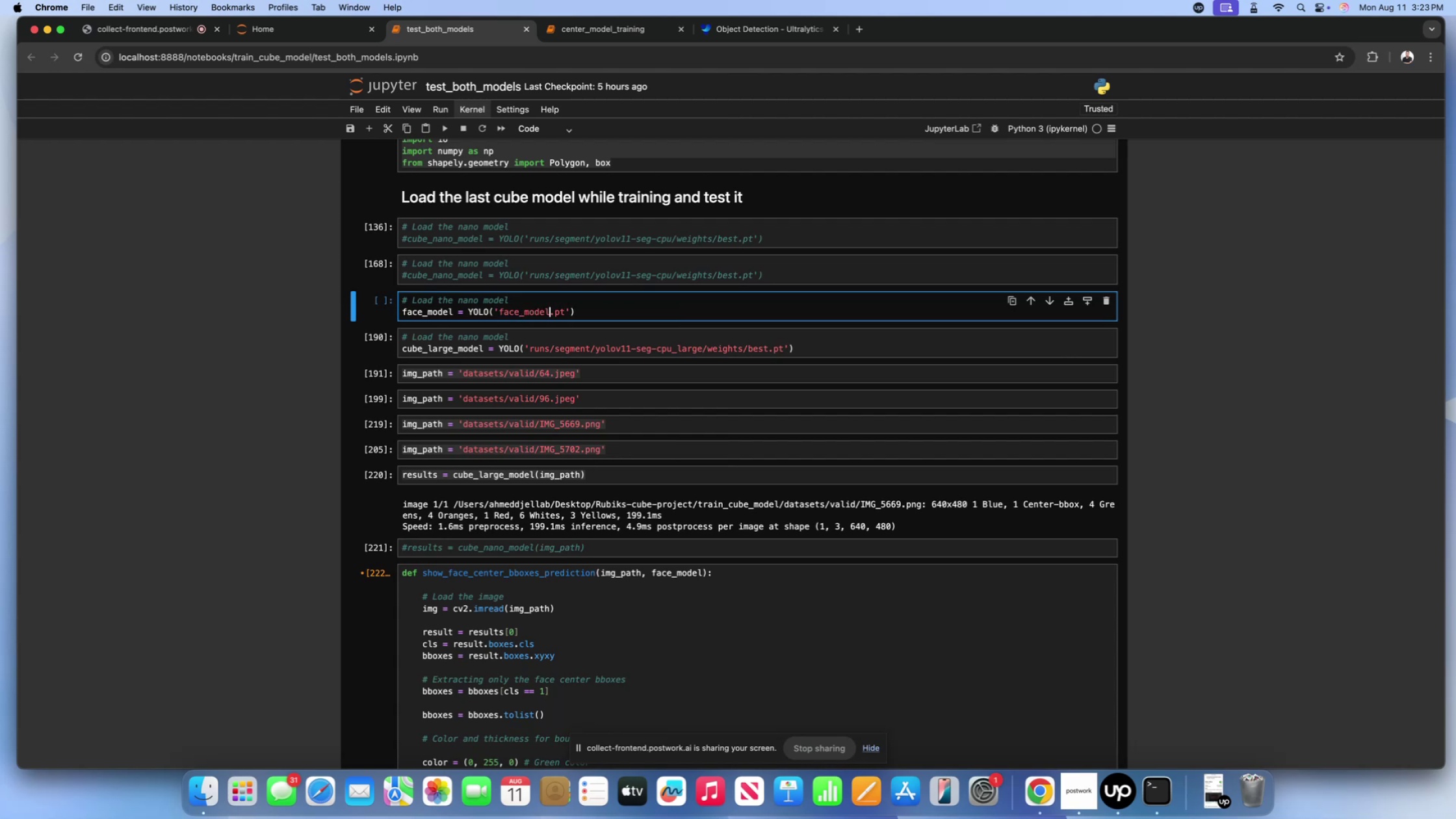 
left_click([579, 307])
 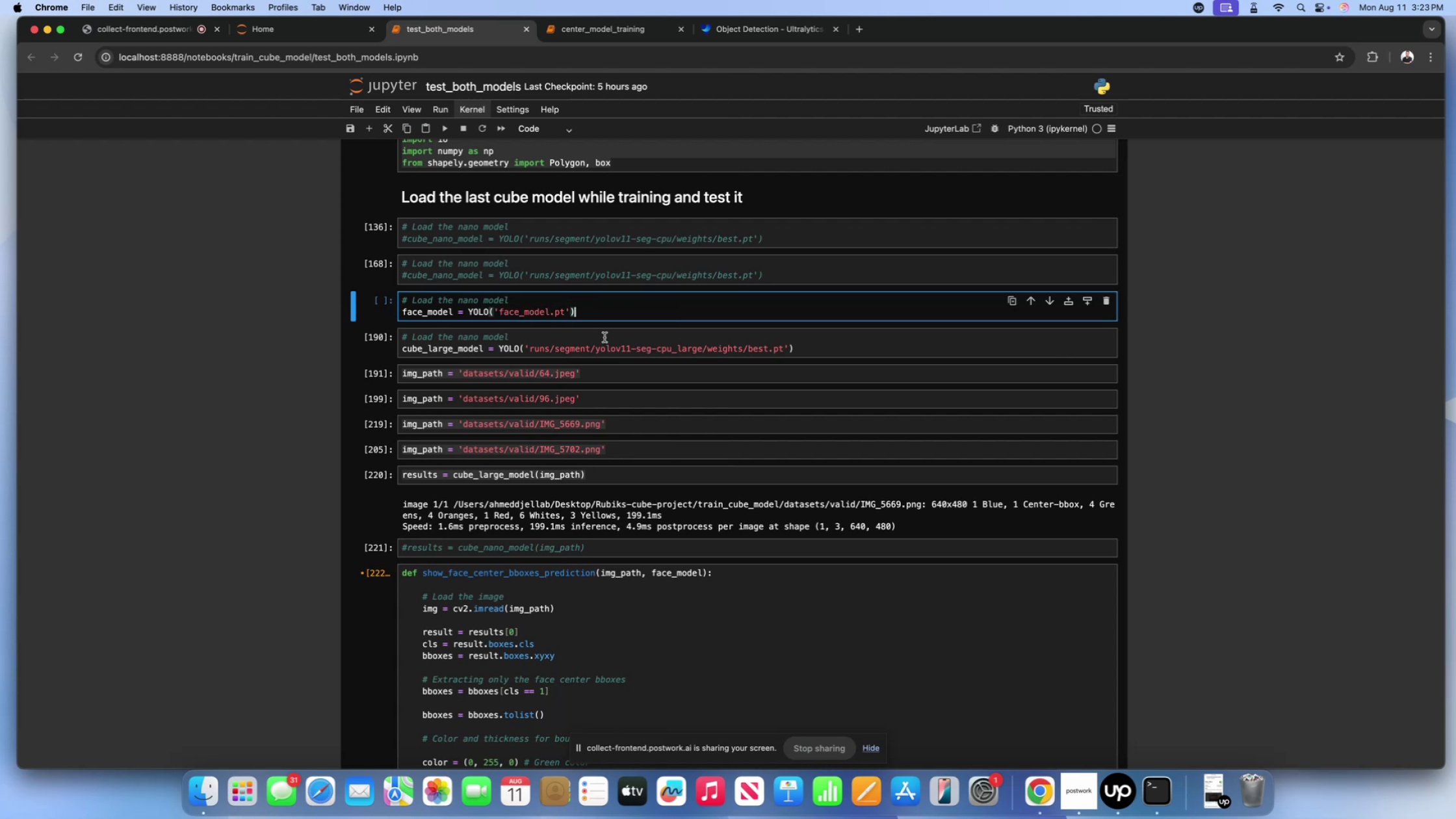 
left_click([604, 337])
 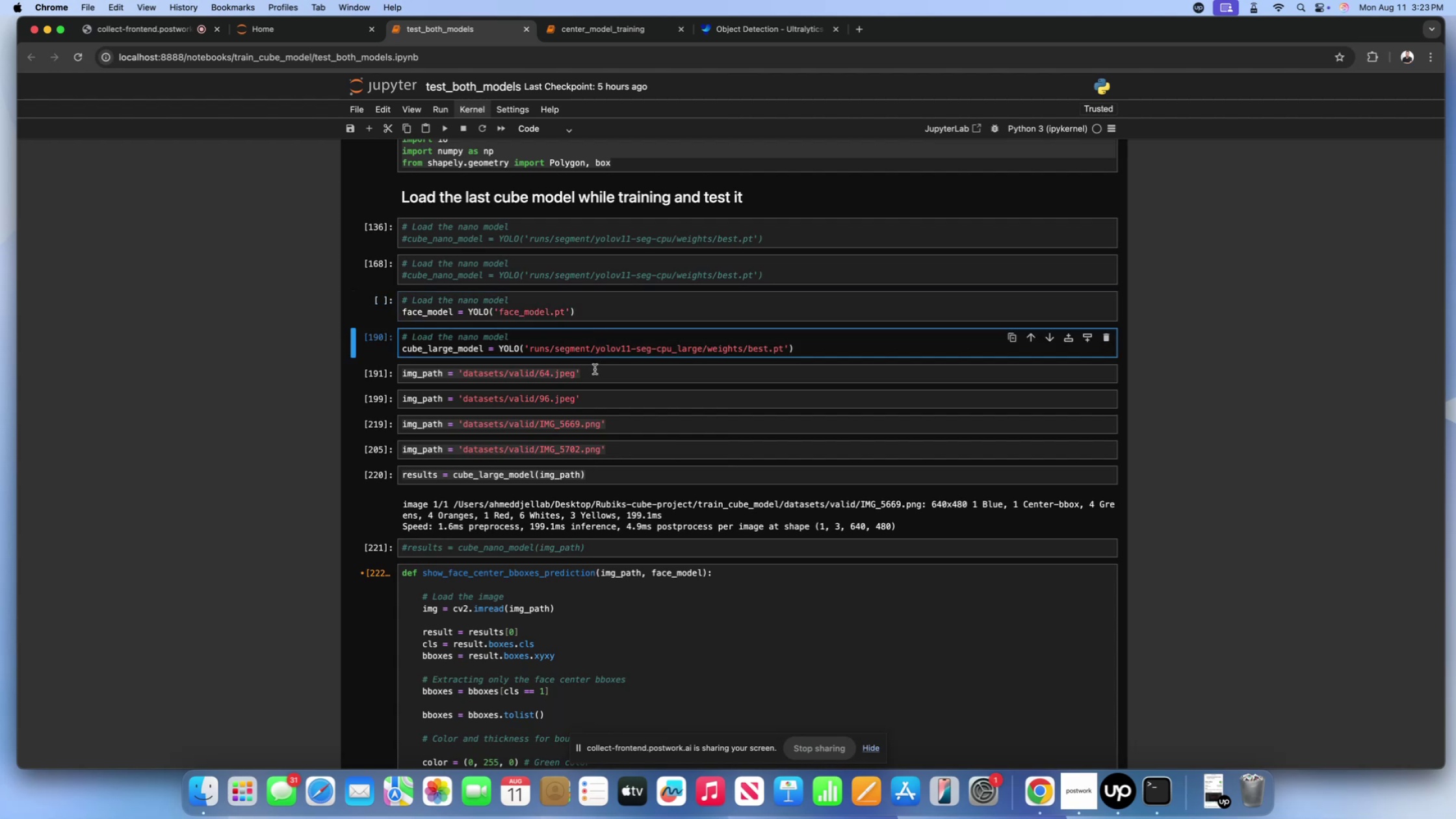 
left_click([599, 372])
 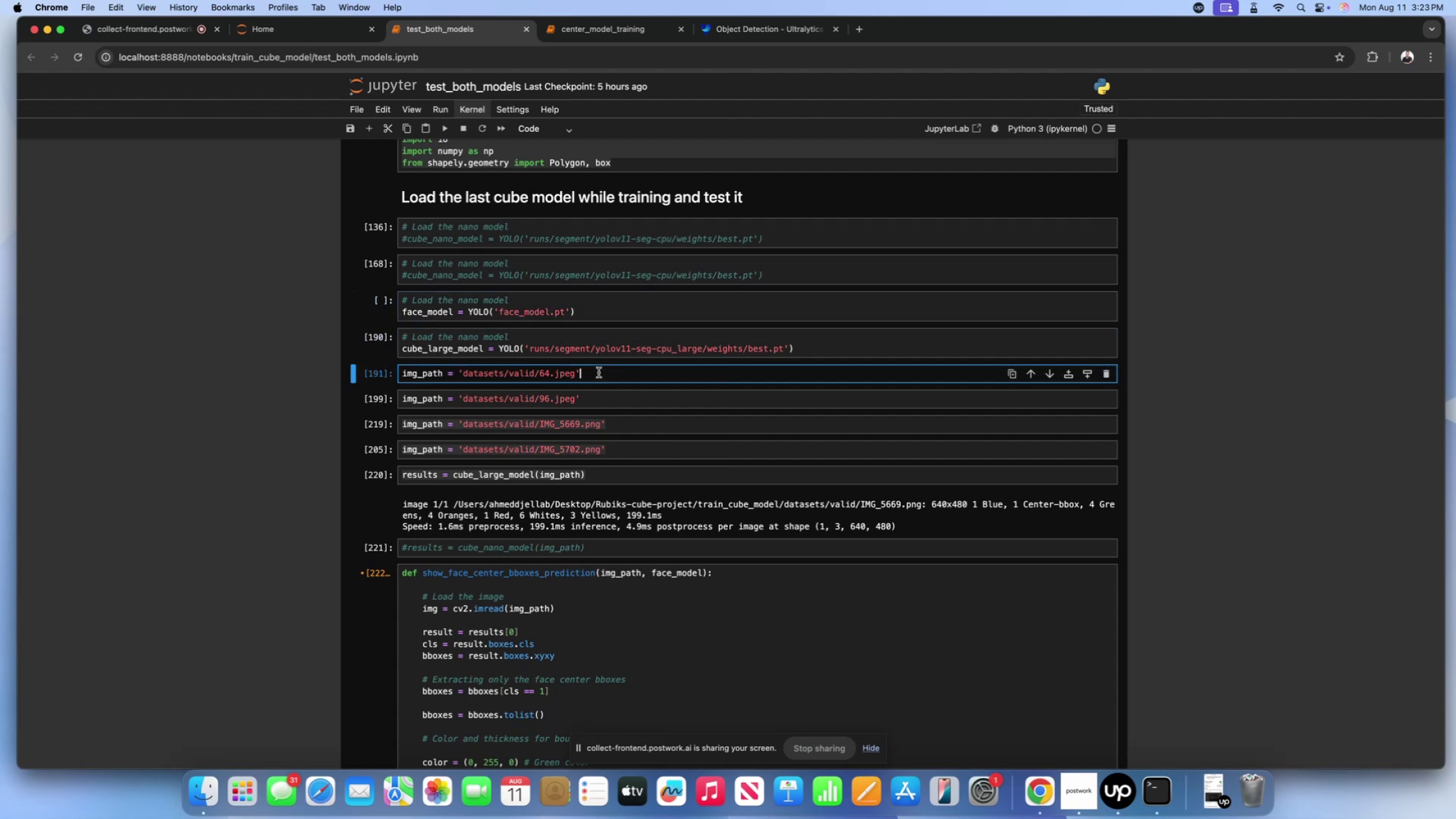 
scroll: coordinate [599, 372], scroll_direction: down, amount: 19.0
 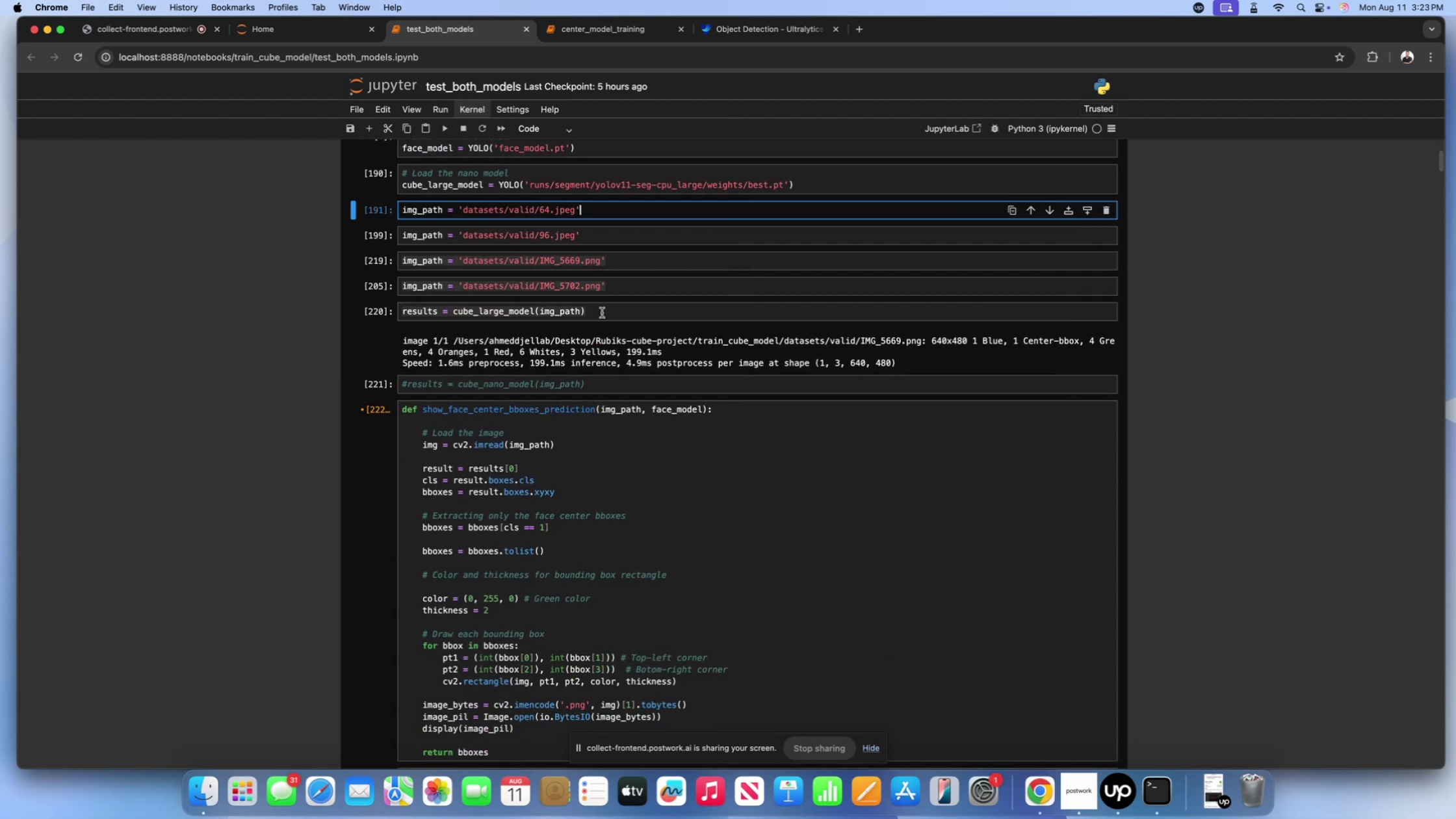 
left_click([603, 311])
 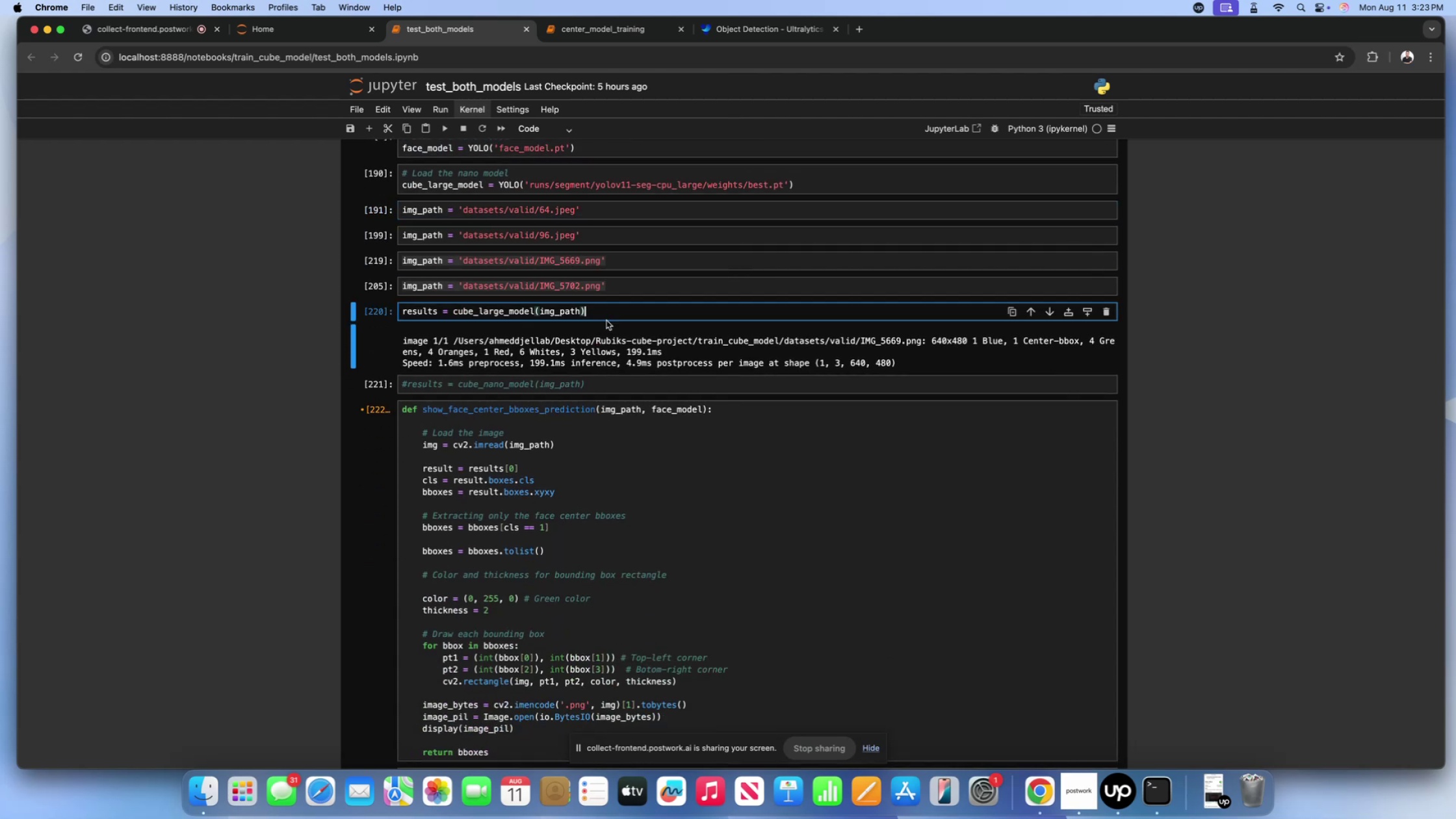 
scroll: coordinate [324, 321], scroll_direction: down, amount: 191.0
 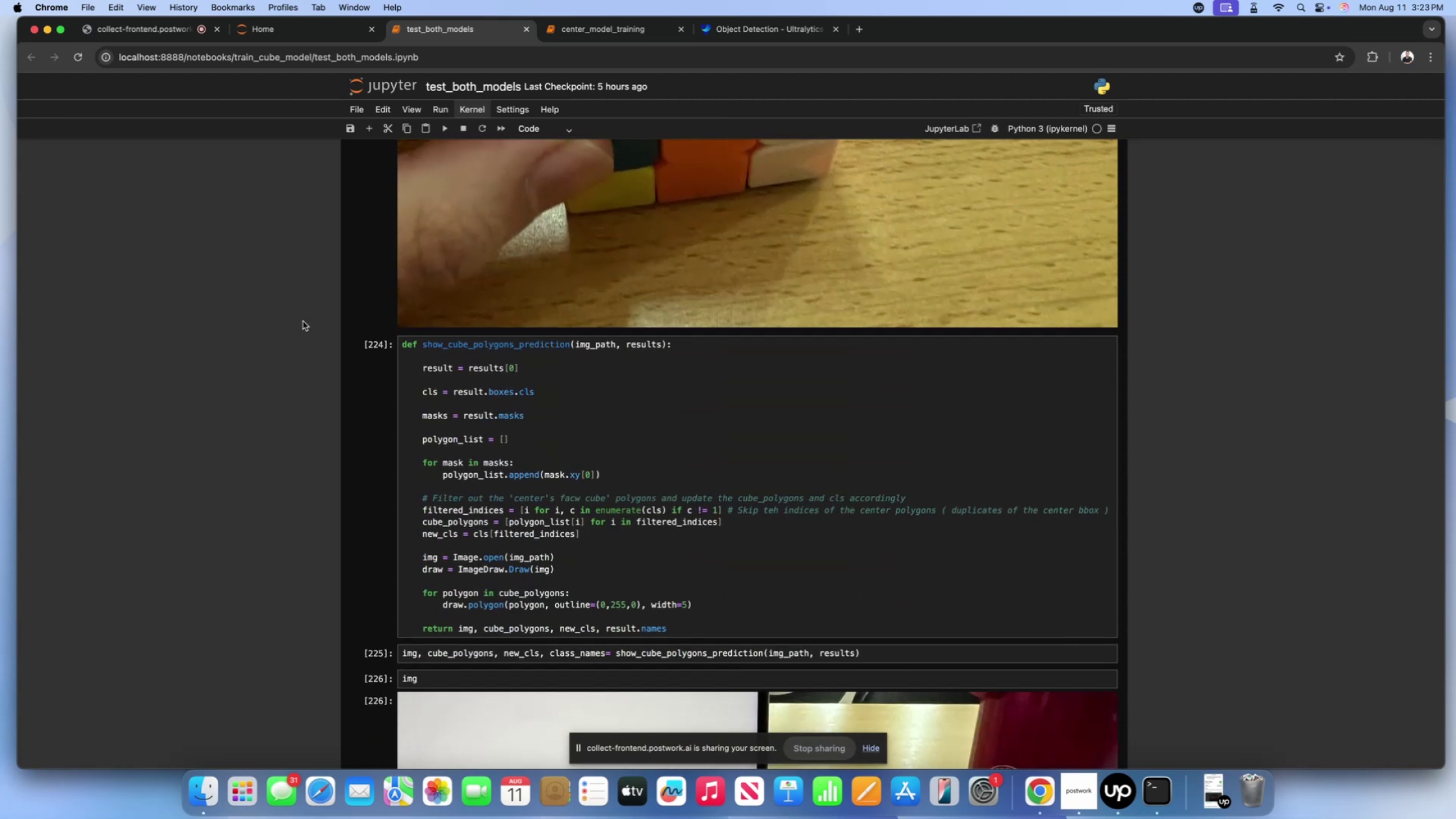 
scroll: coordinate [302, 321], scroll_direction: up, amount: 204.0
 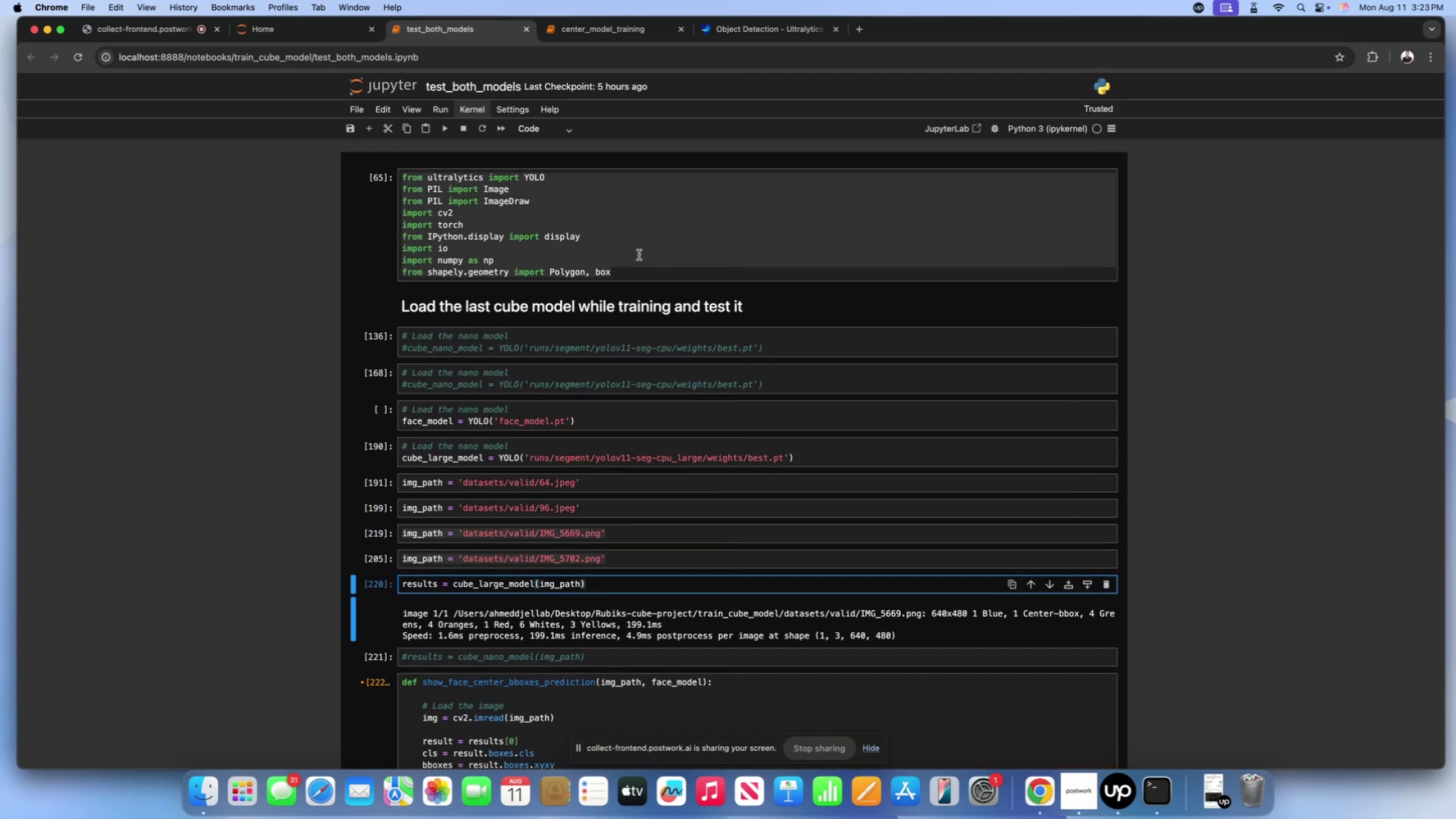 
left_click([640, 233])
 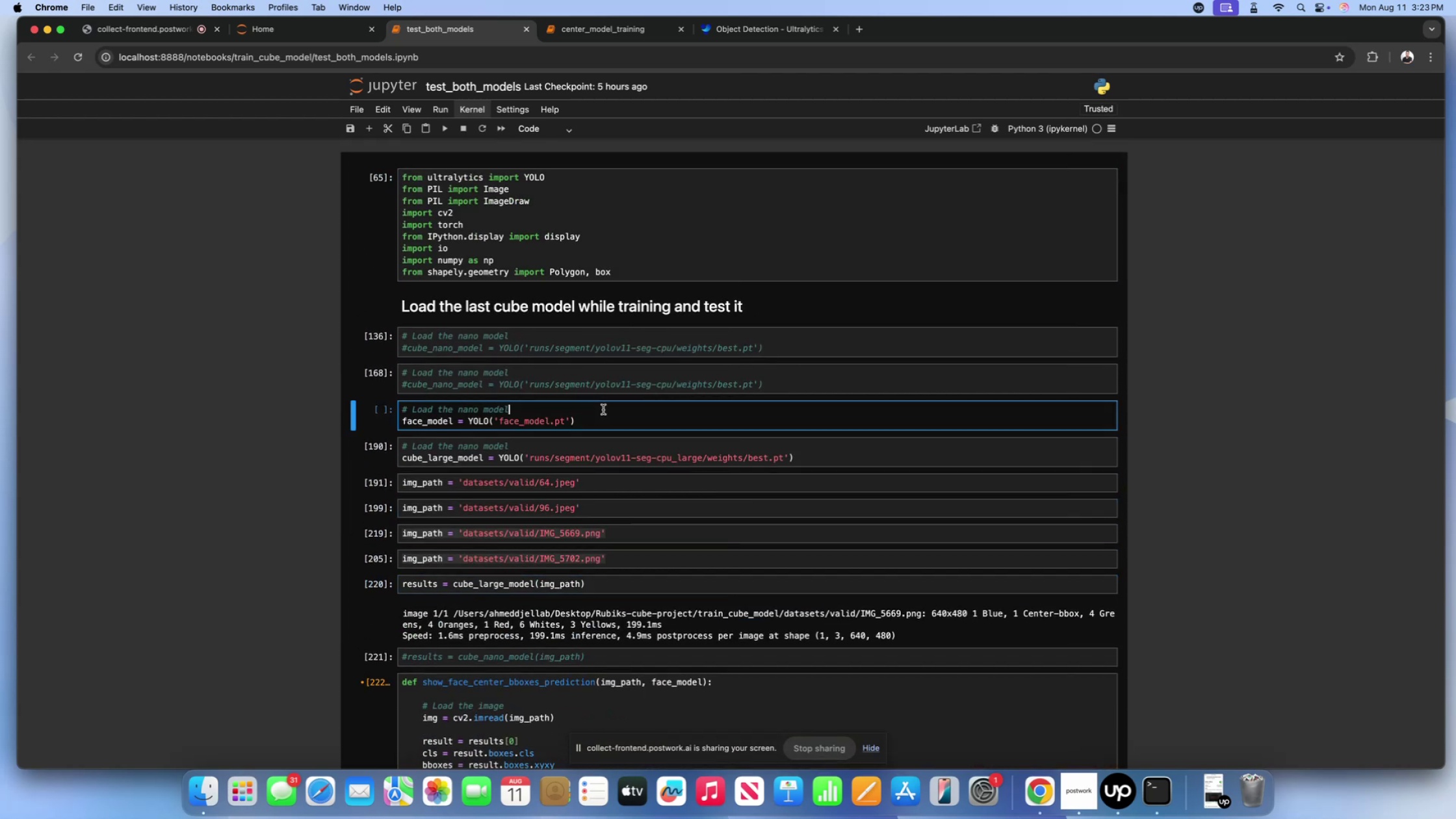 
double_click([603, 417])
 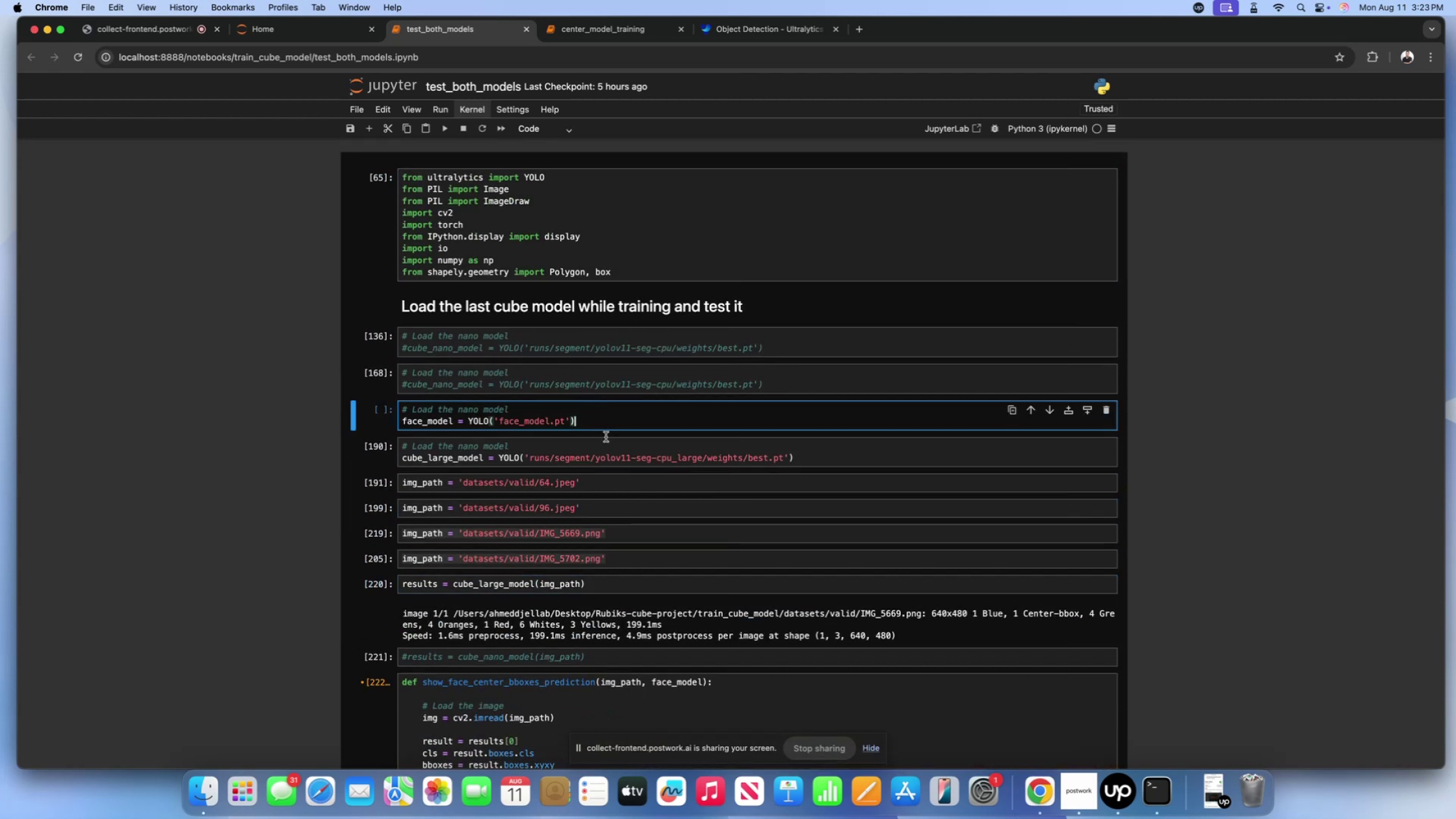 
left_click([606, 437])
 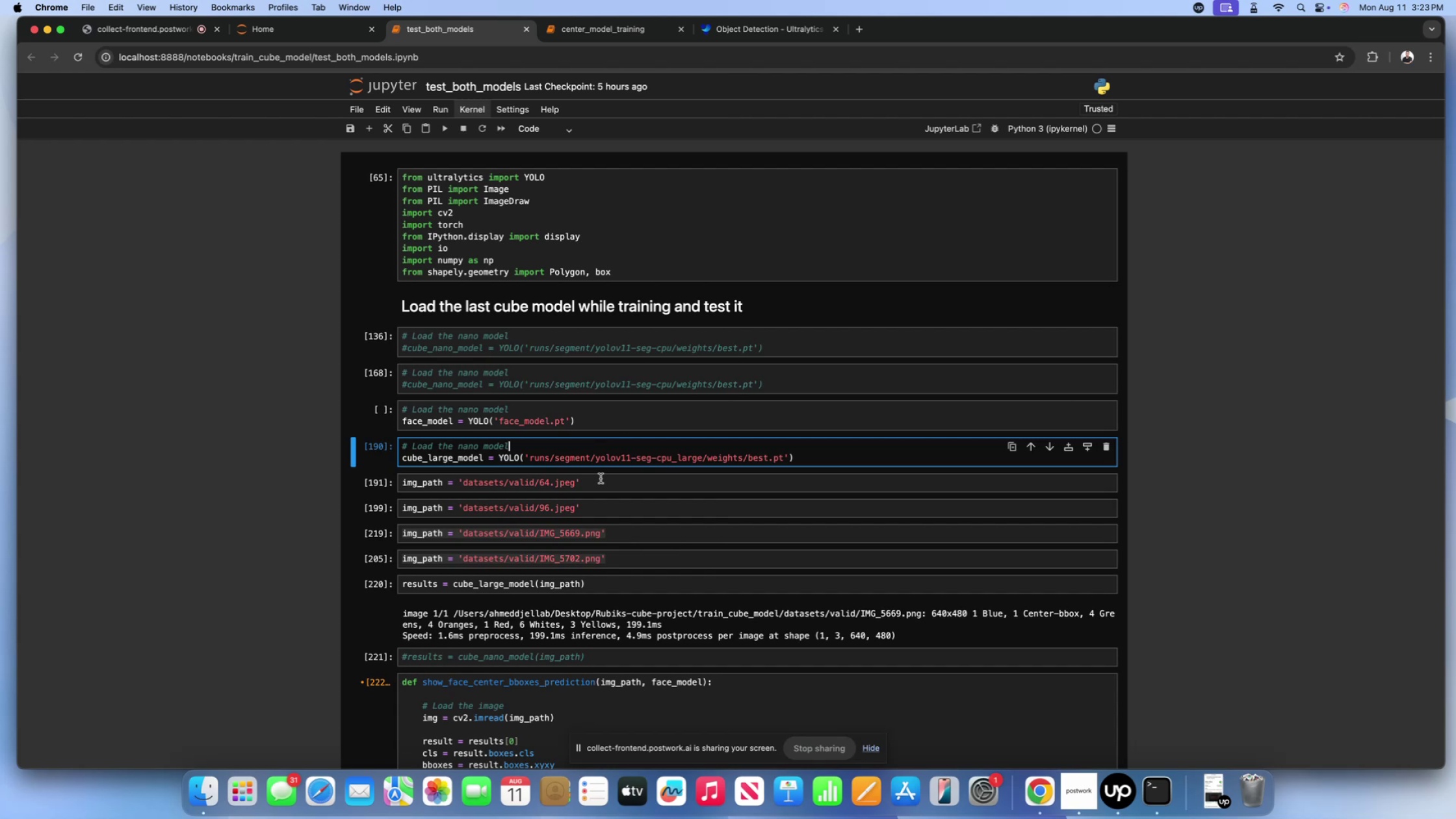 
left_click([601, 478])
 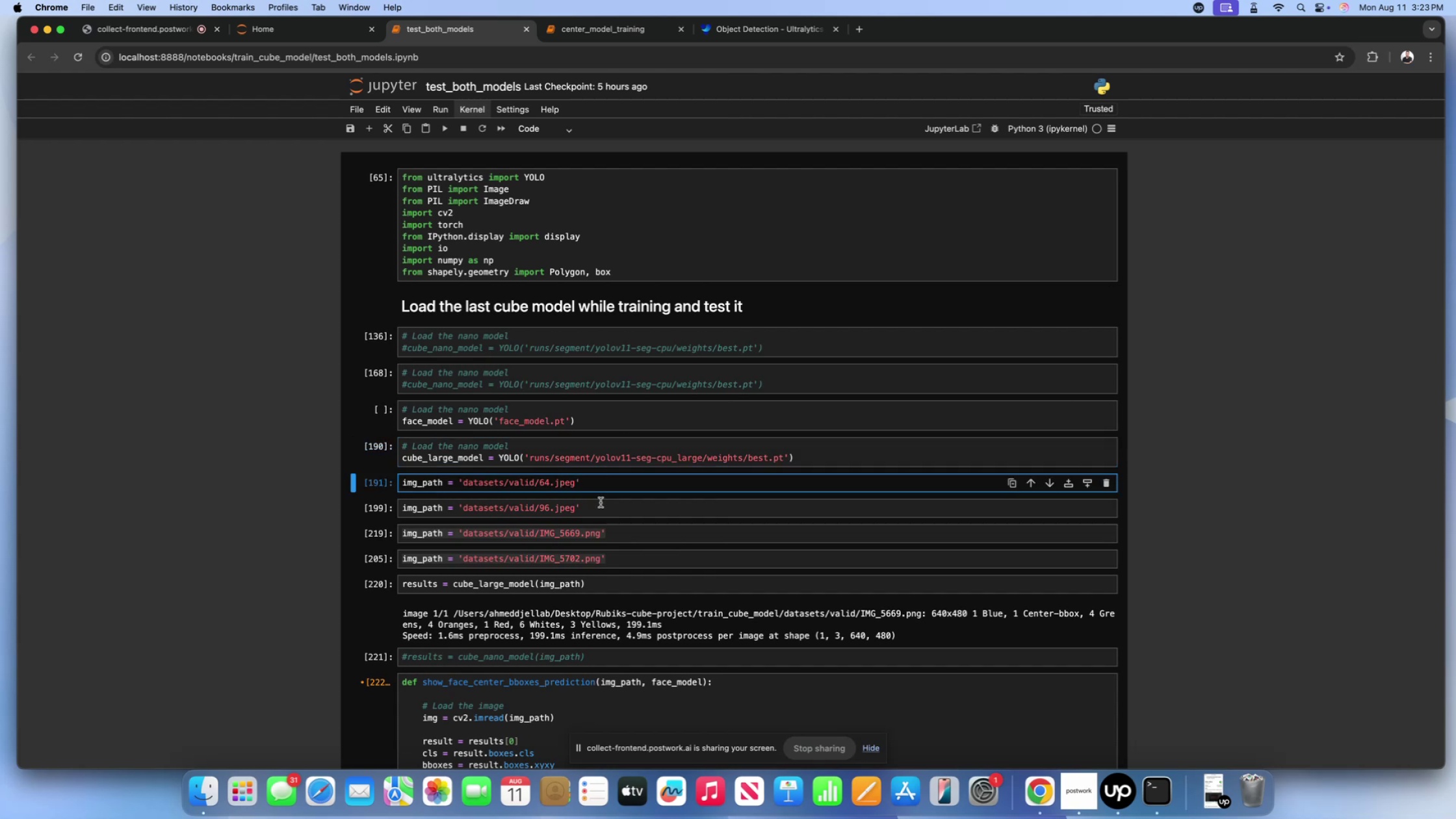 
left_click([601, 502])
 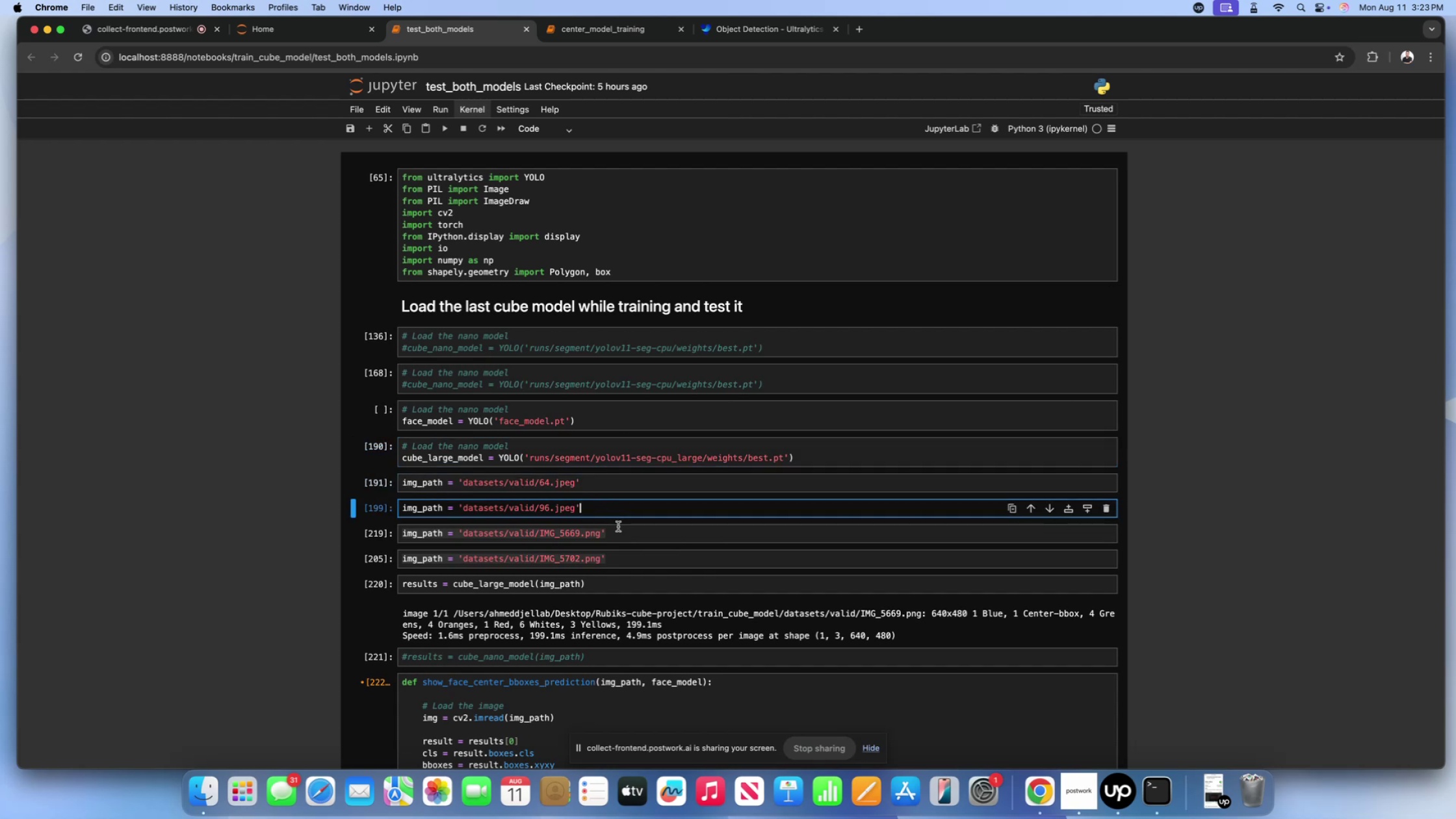 
left_click([618, 526])
 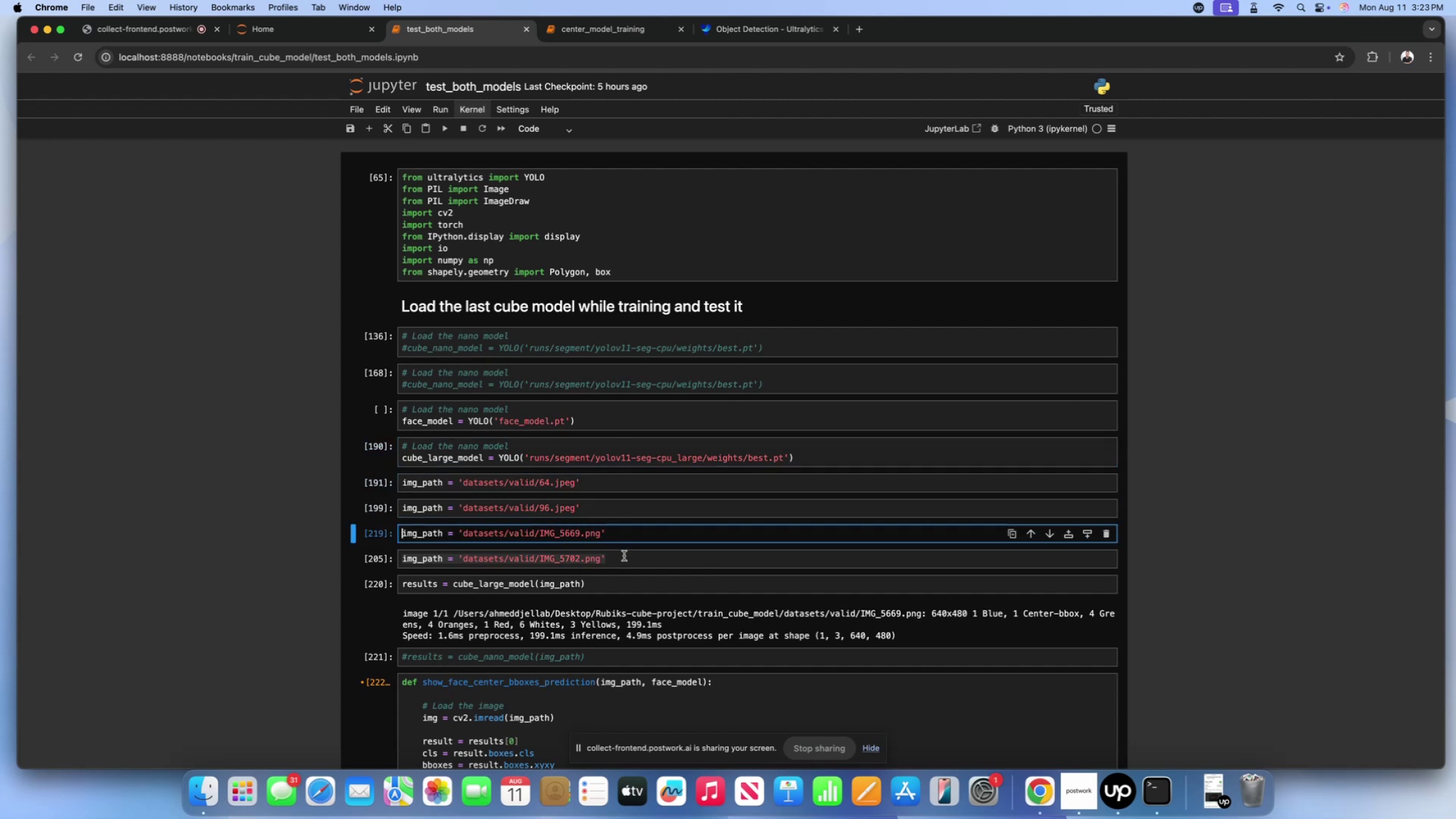 
left_click([624, 556])
 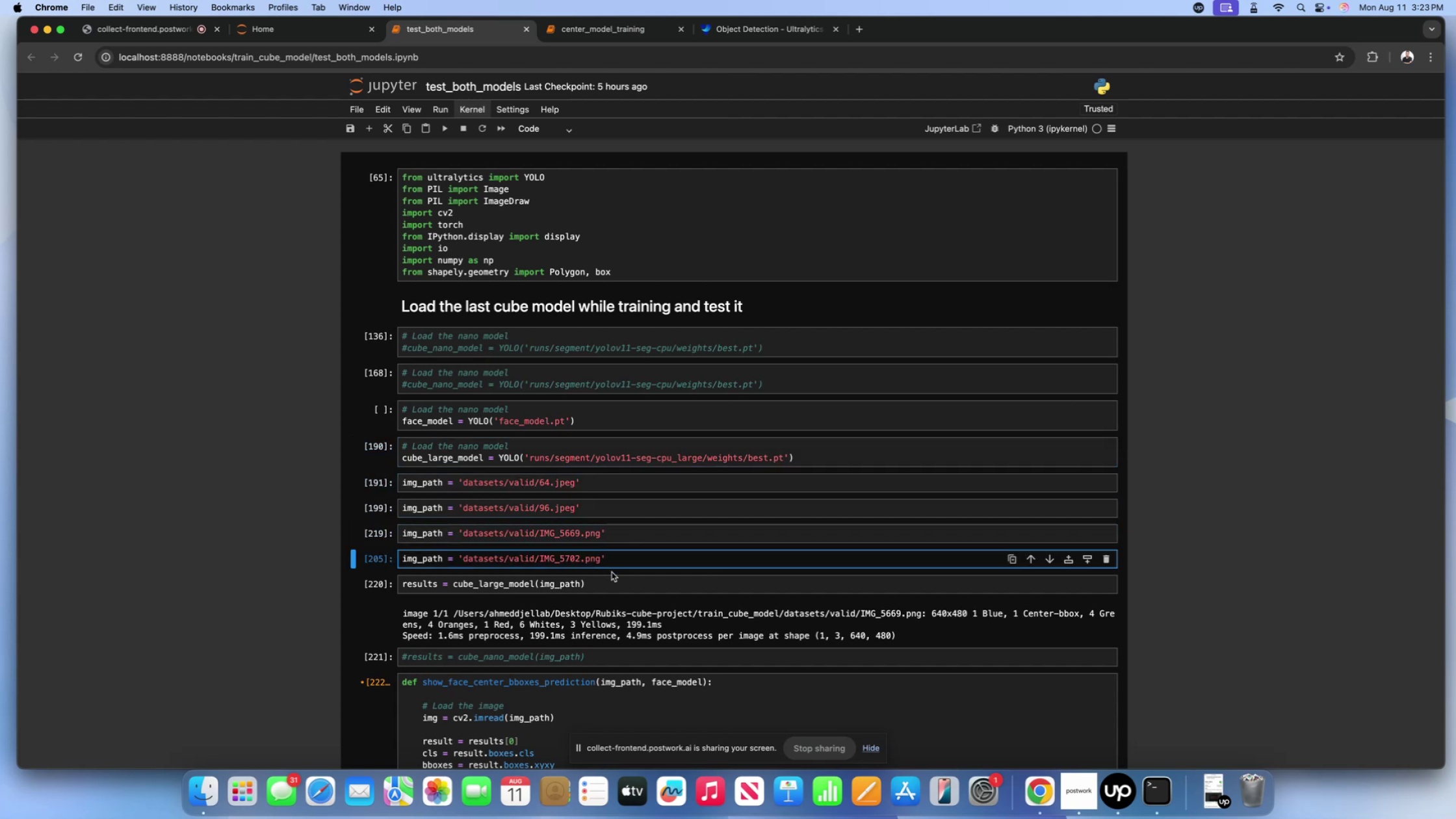 
left_click([612, 575])
 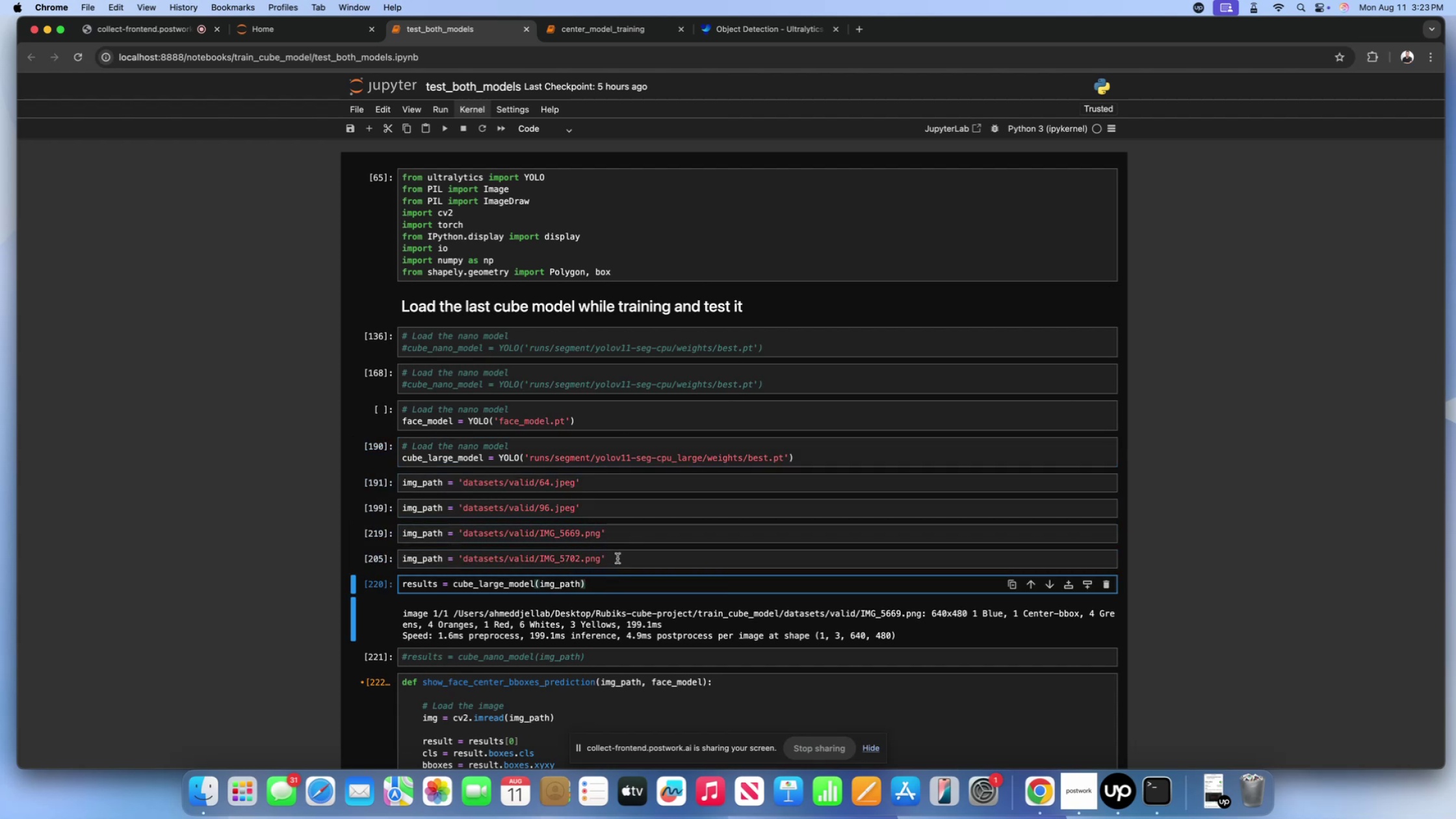 
scroll: coordinate [557, 408], scroll_direction: down, amount: 26.0
 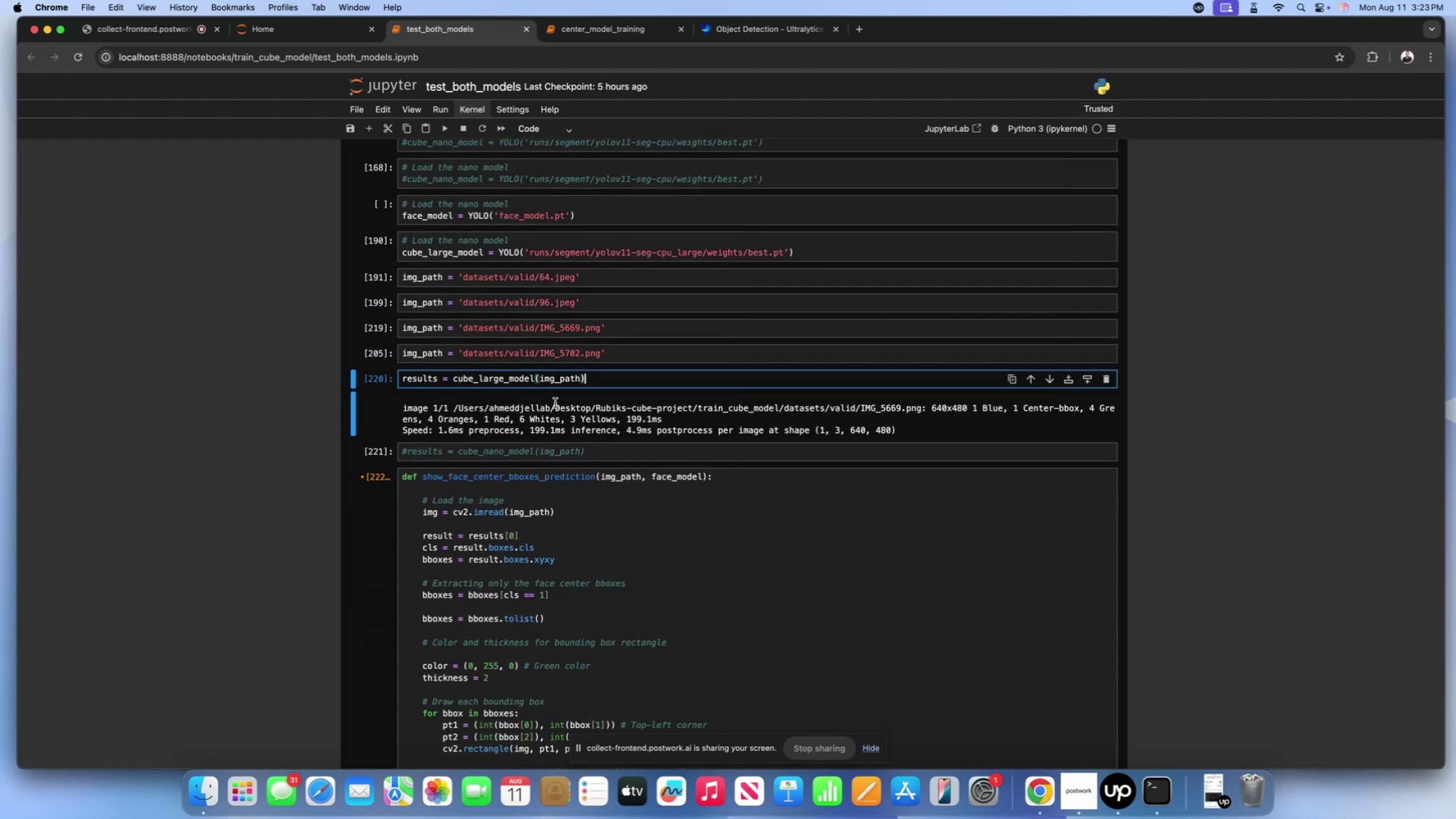 
scroll: coordinate [555, 403], scroll_direction: up, amount: 12.0
 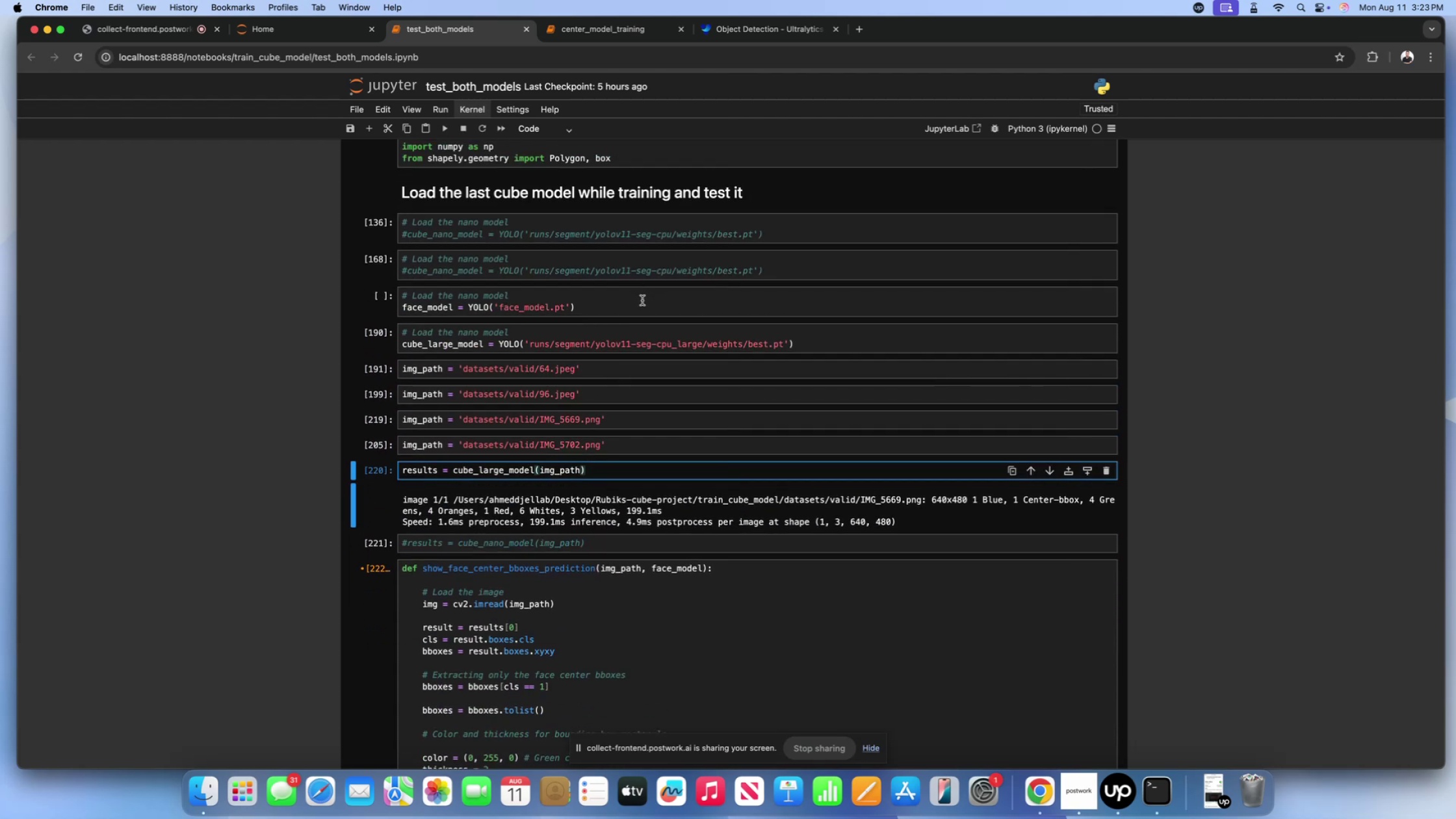 
scroll: coordinate [645, 326], scroll_direction: down, amount: 33.0
 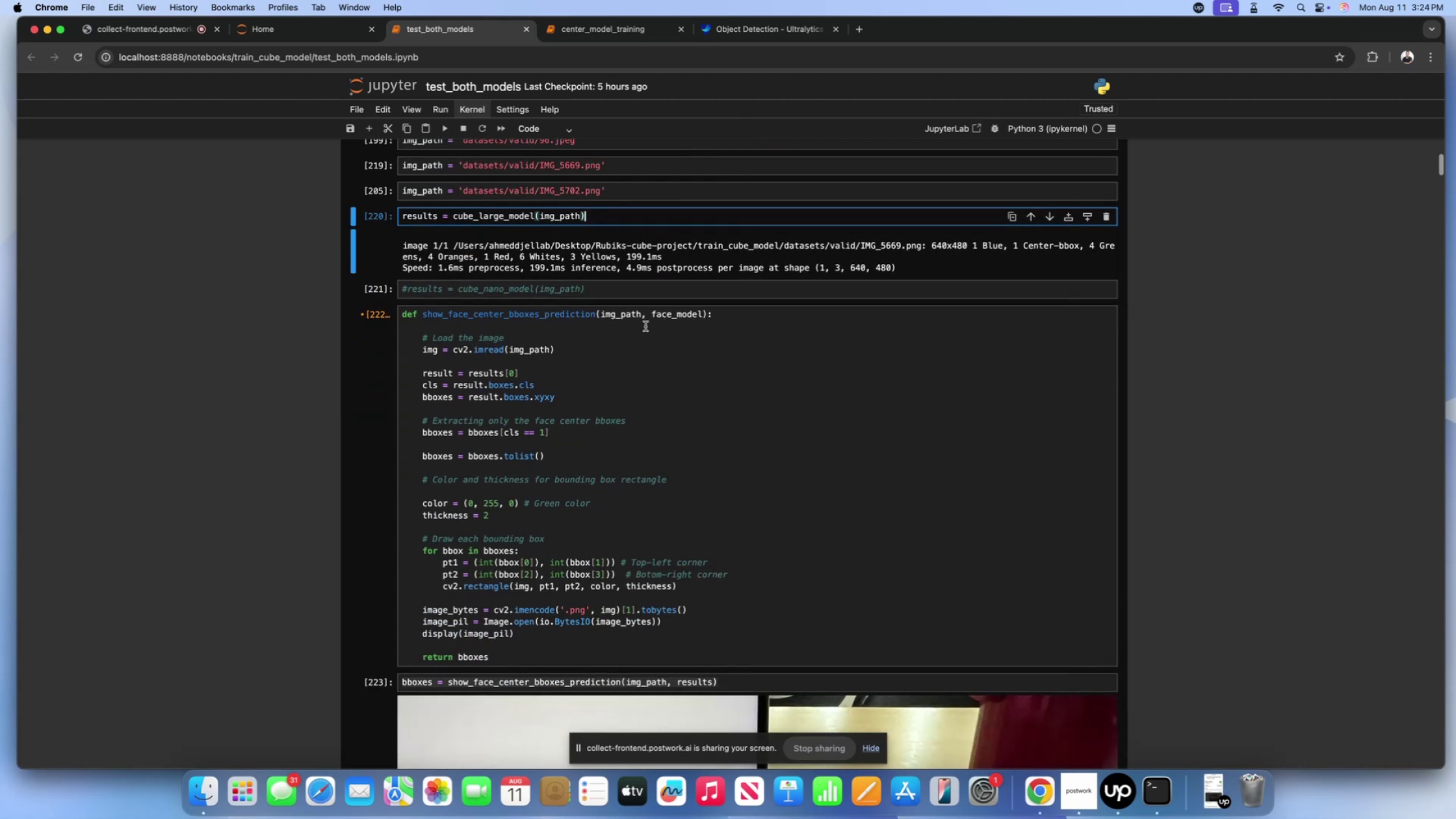 
scroll: coordinate [645, 326], scroll_direction: up, amount: 27.0
 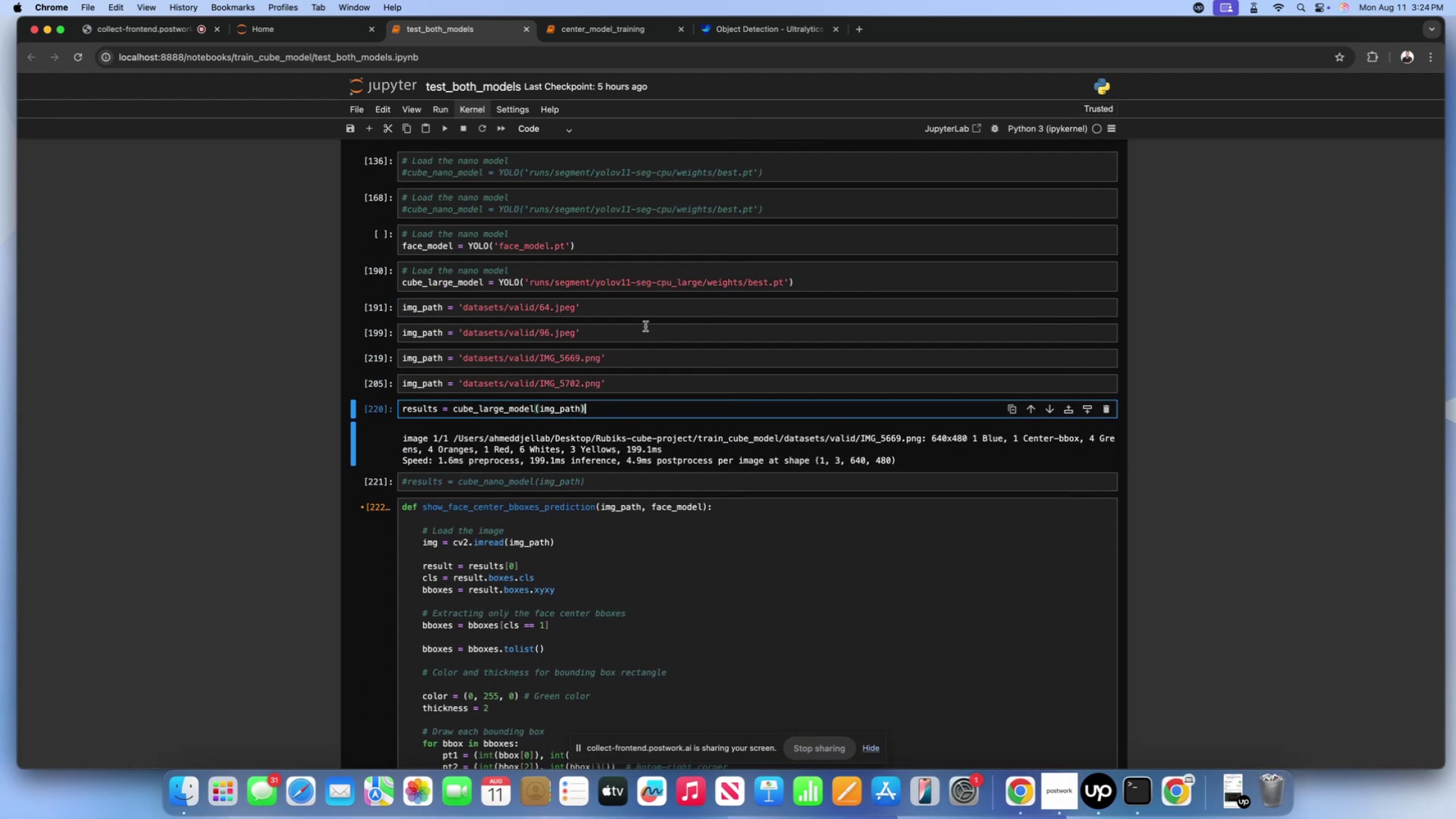 
wait(6.34)
 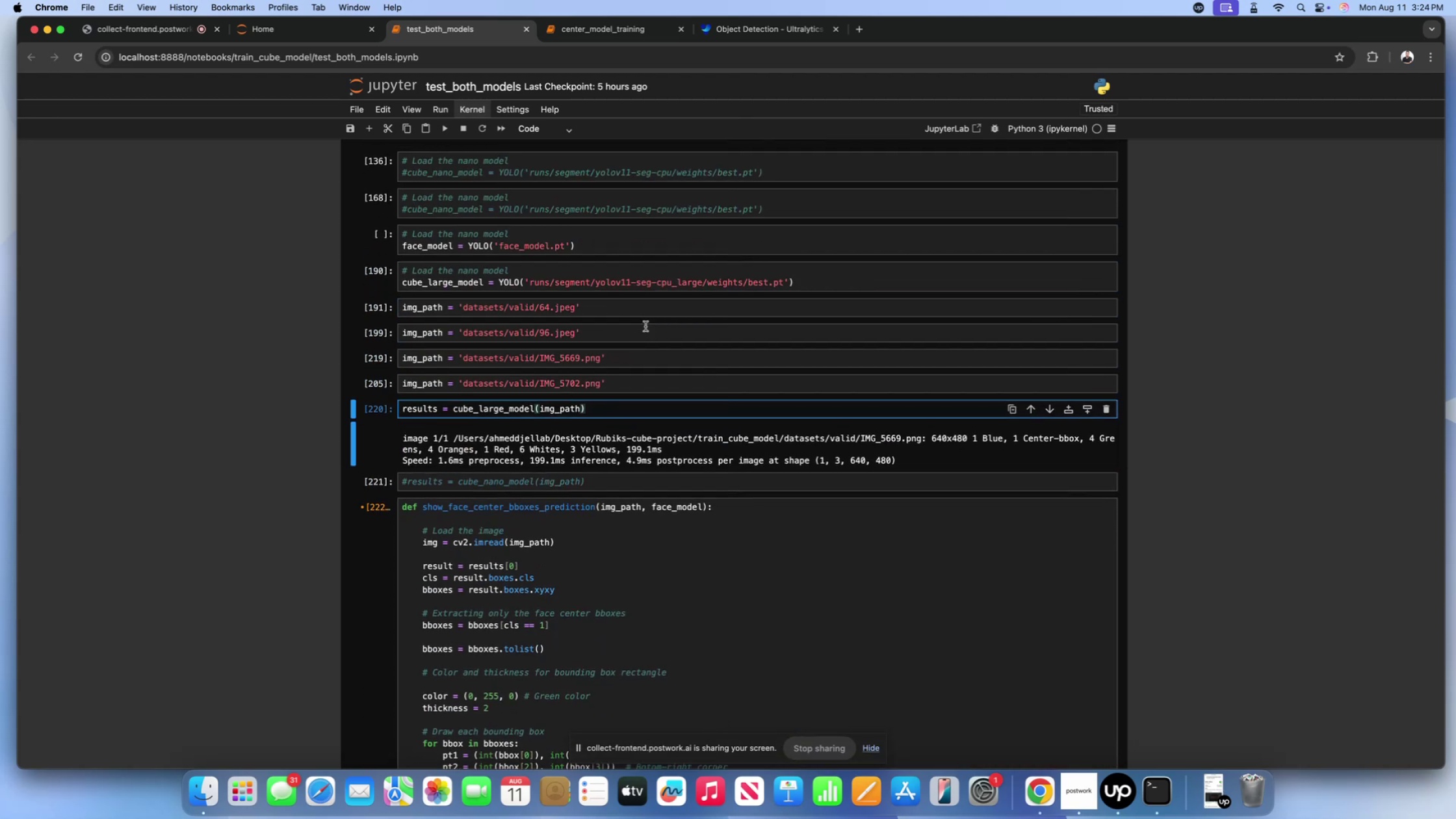 
scroll: coordinate [645, 326], scroll_direction: down, amount: 15.0
 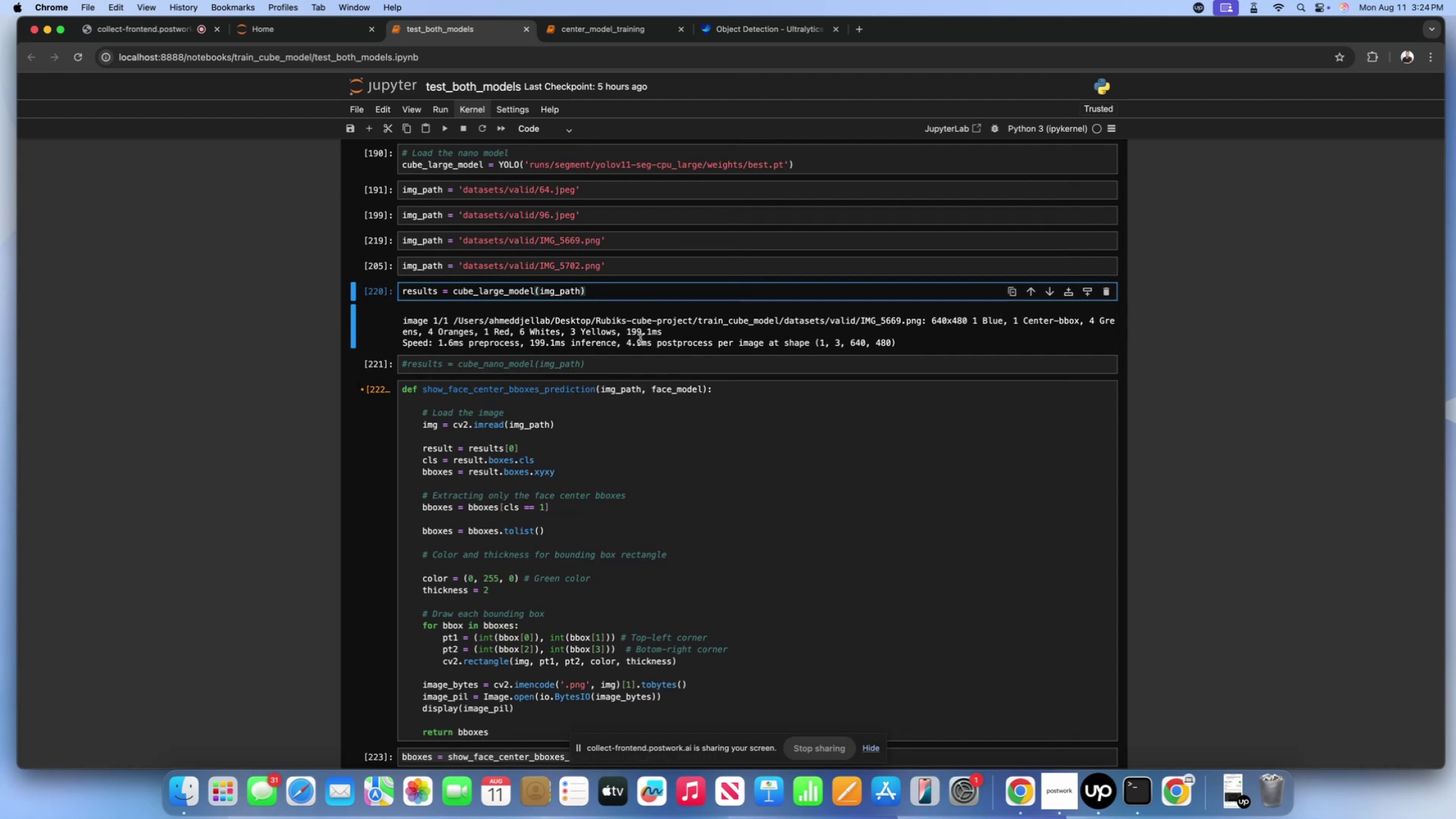 
wait(10.62)
 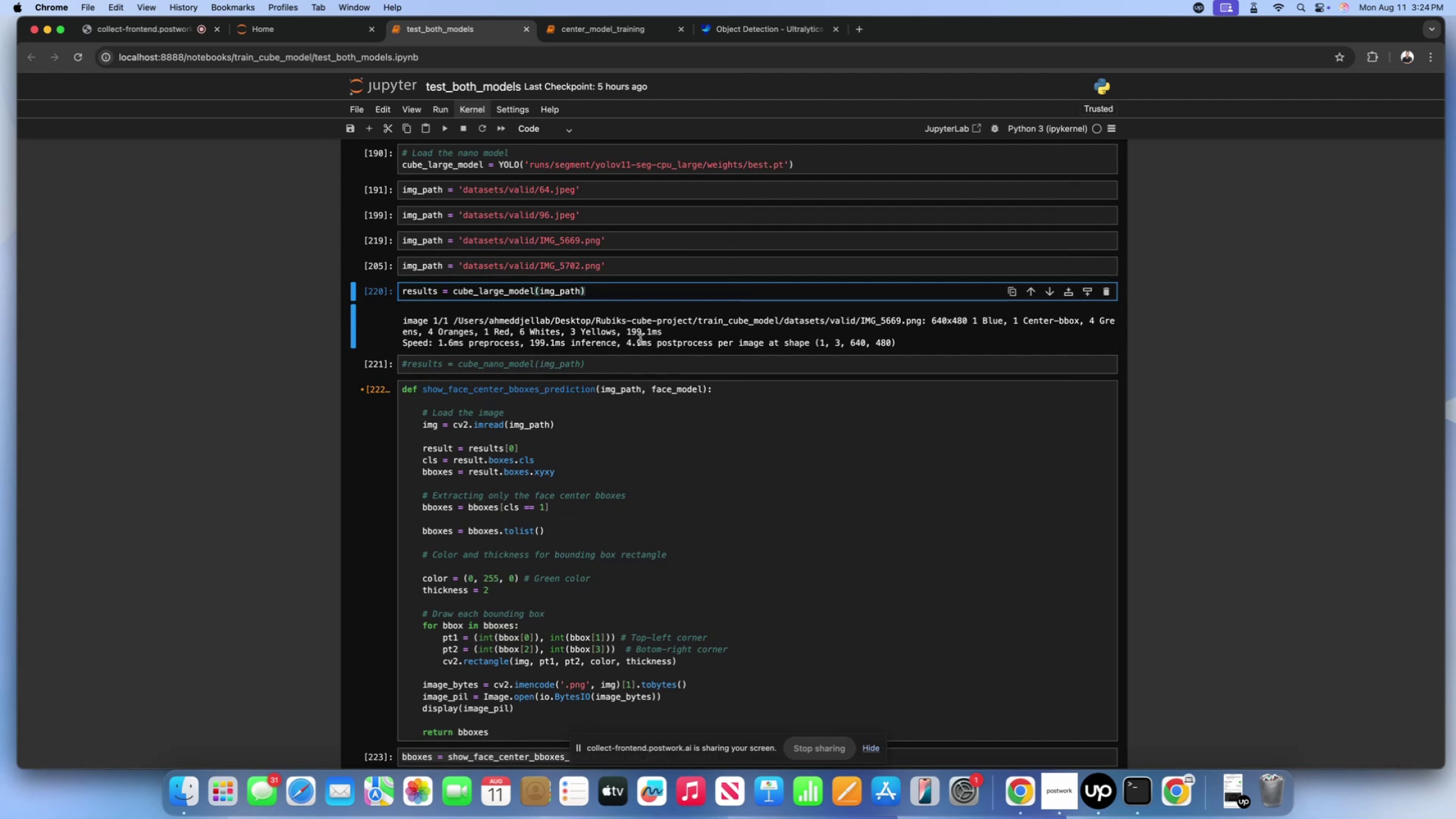 
left_click([610, 363])
 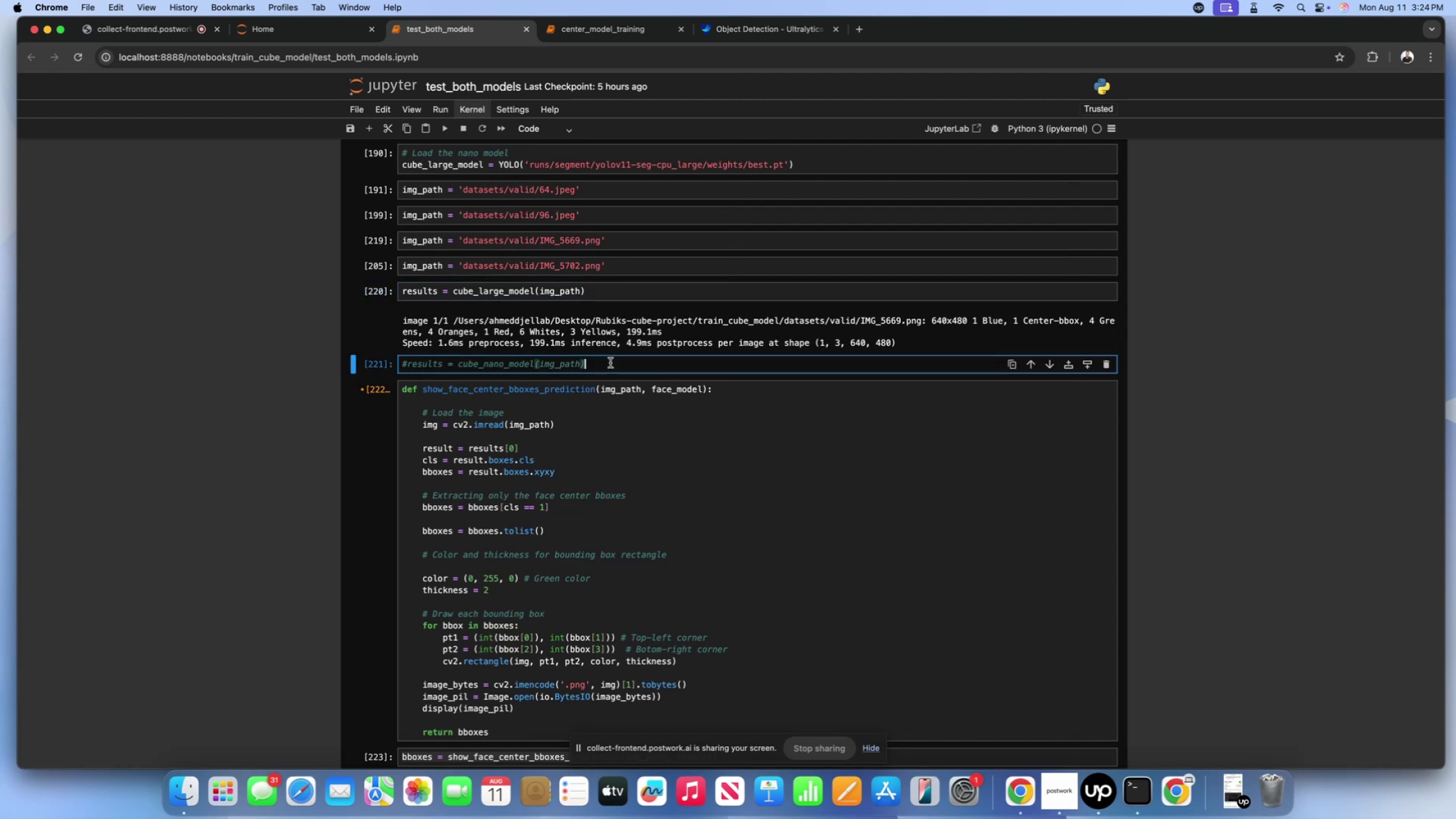 
scroll: coordinate [615, 320], scroll_direction: up, amount: 23.0
 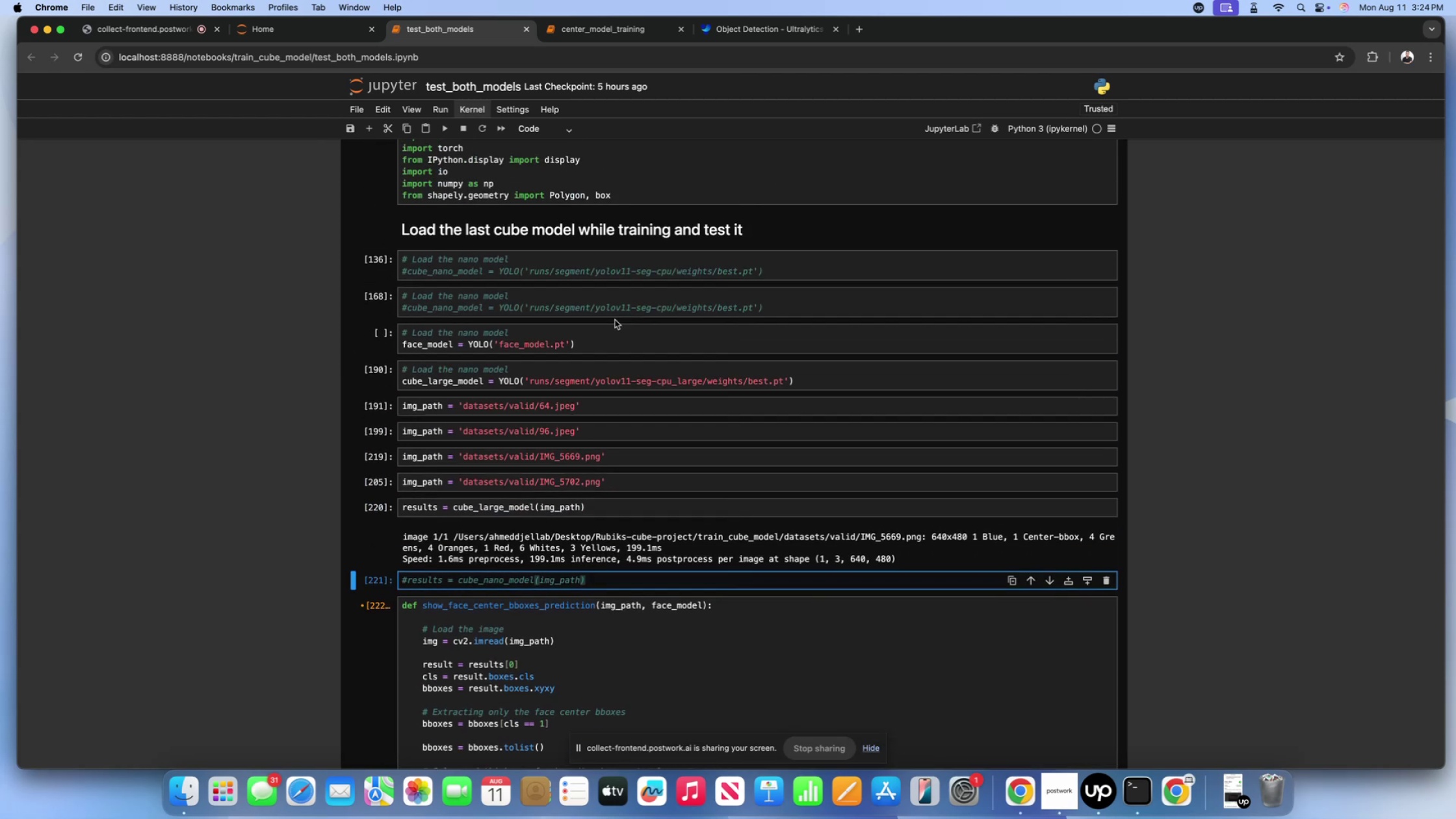 
wait(9.45)
 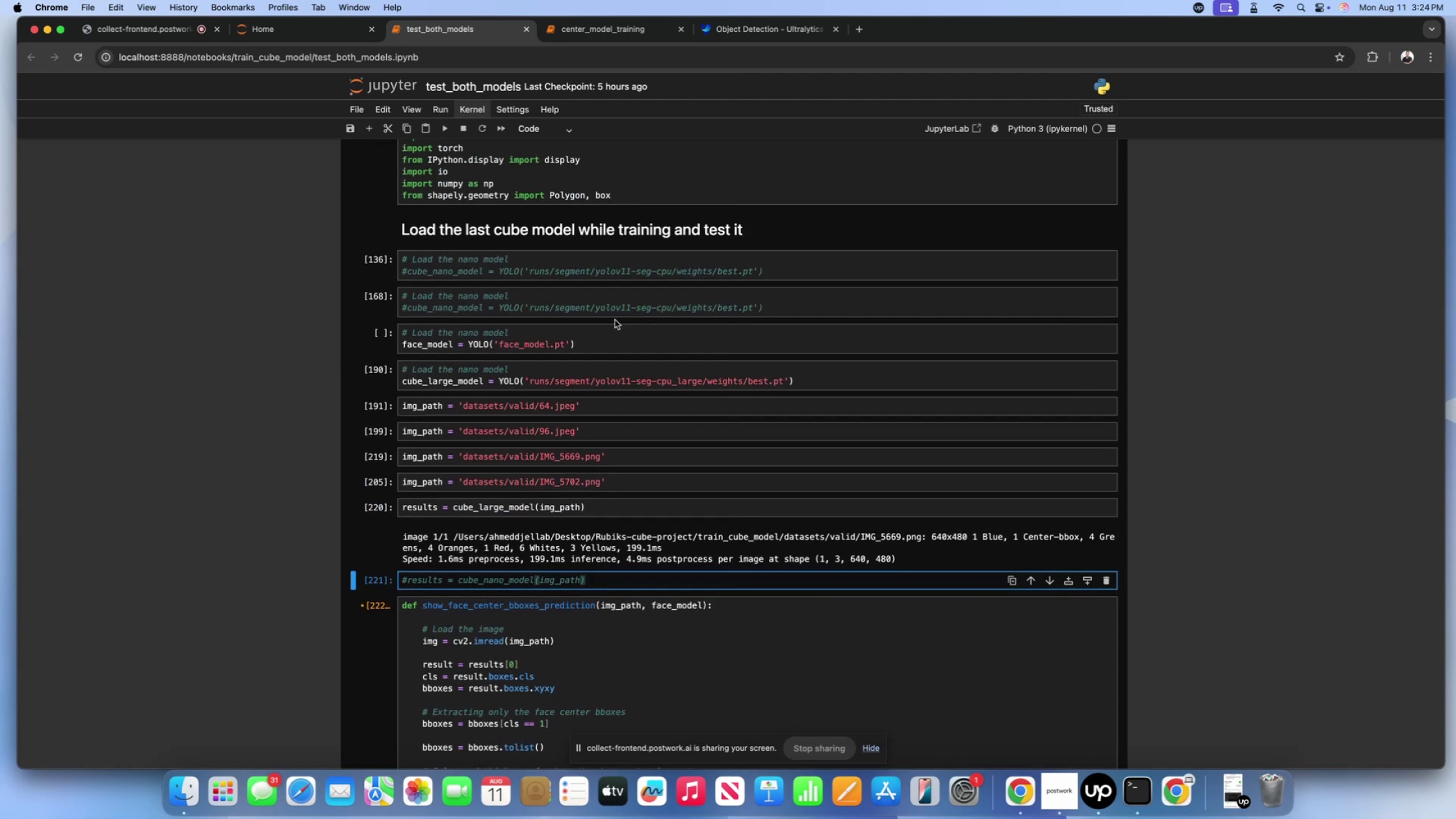 
left_click([565, 277])
 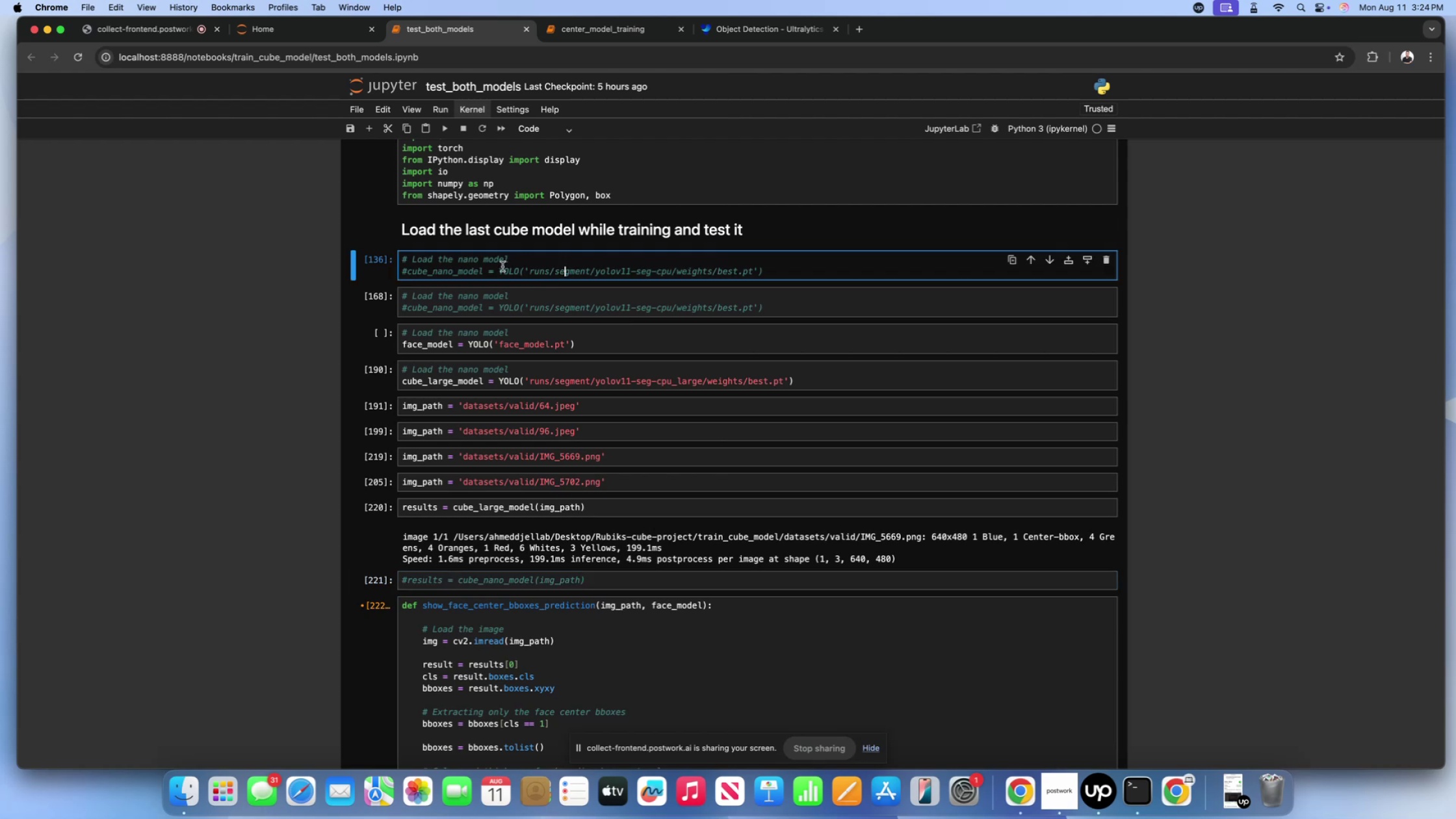 
scroll: coordinate [489, 280], scroll_direction: up, amount: 4.0
 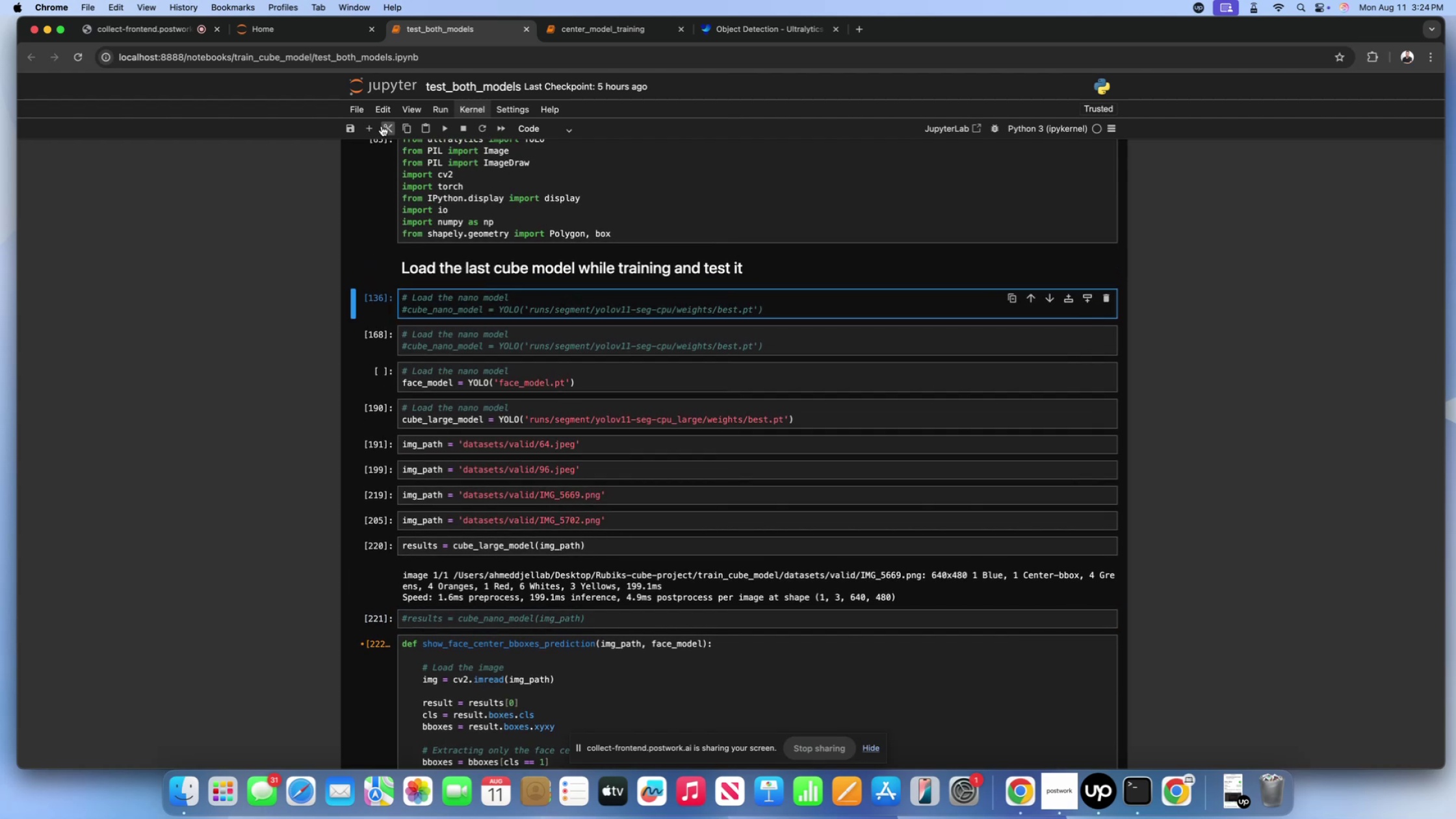 
left_click([382, 126])
 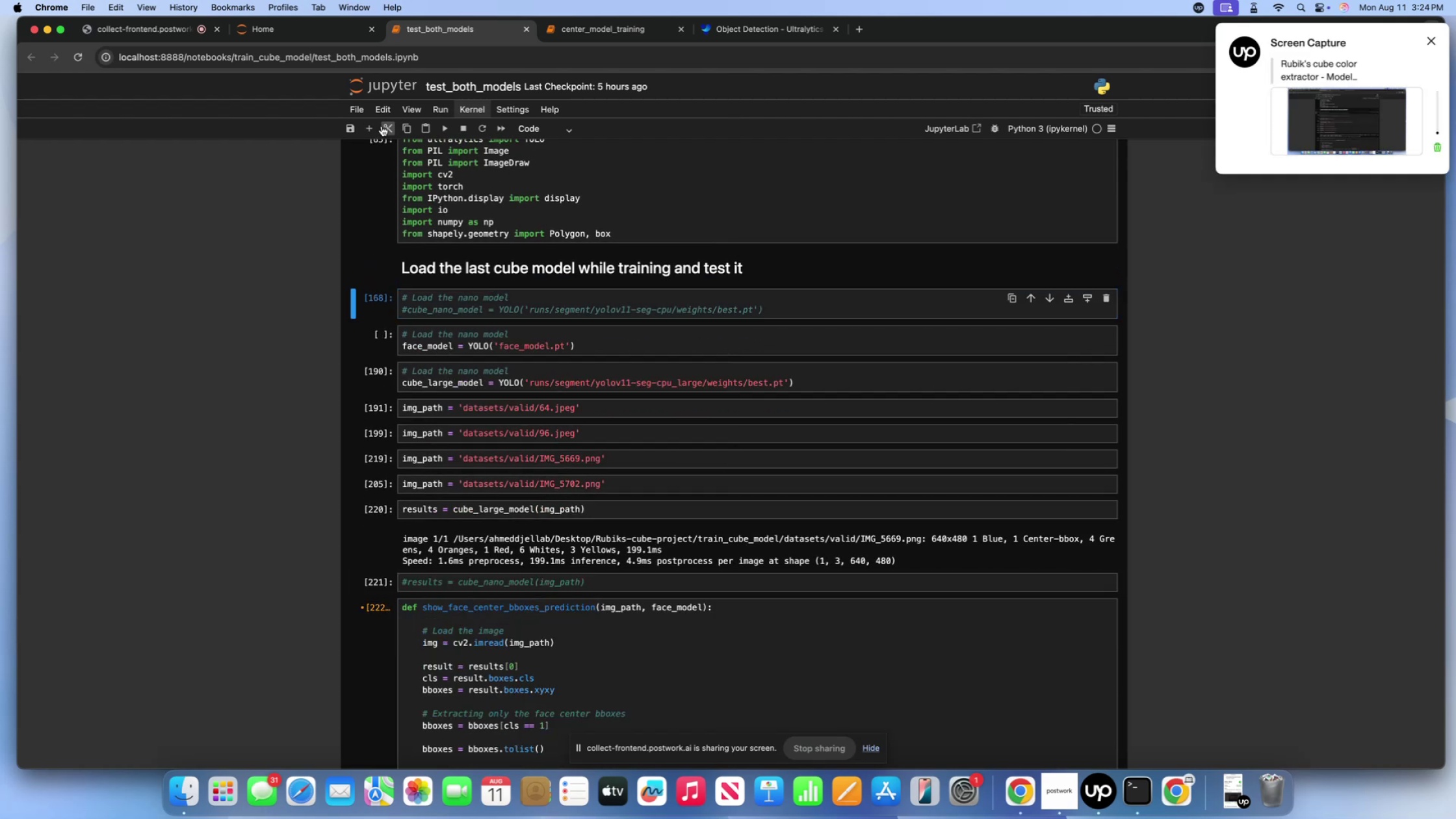 
left_click([382, 126])
 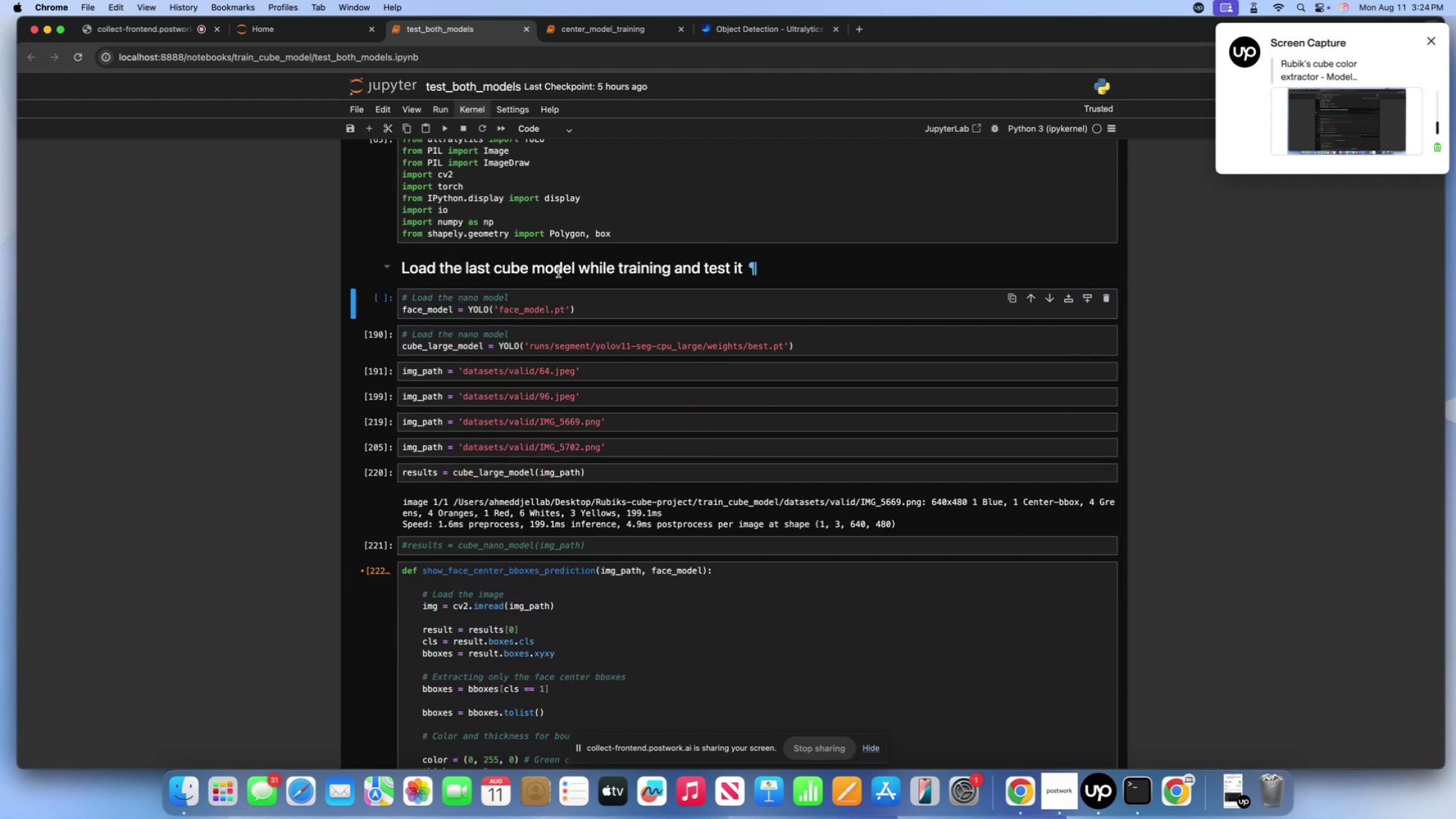 
left_click([636, 276])
 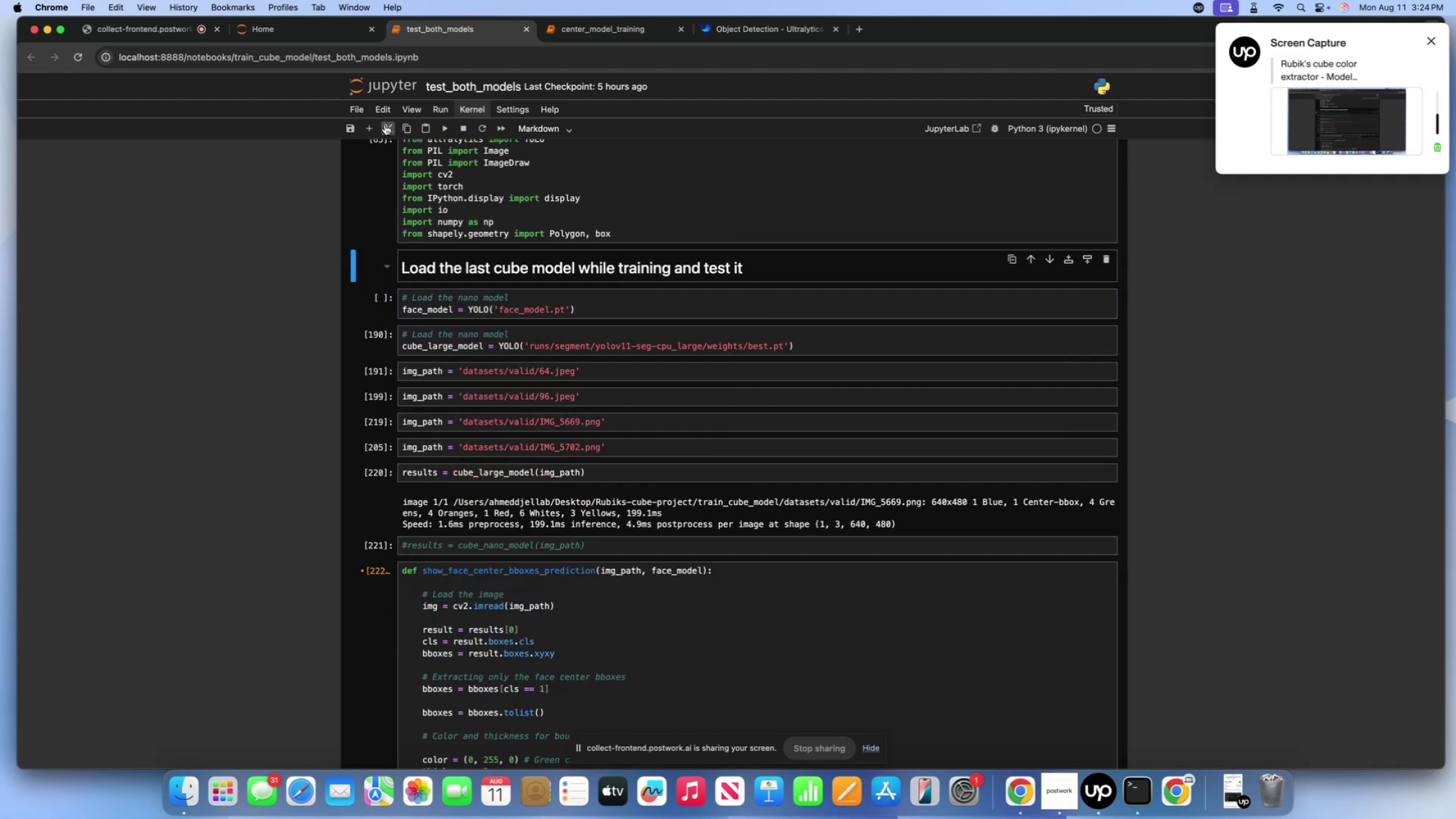 
left_click([385, 125])
 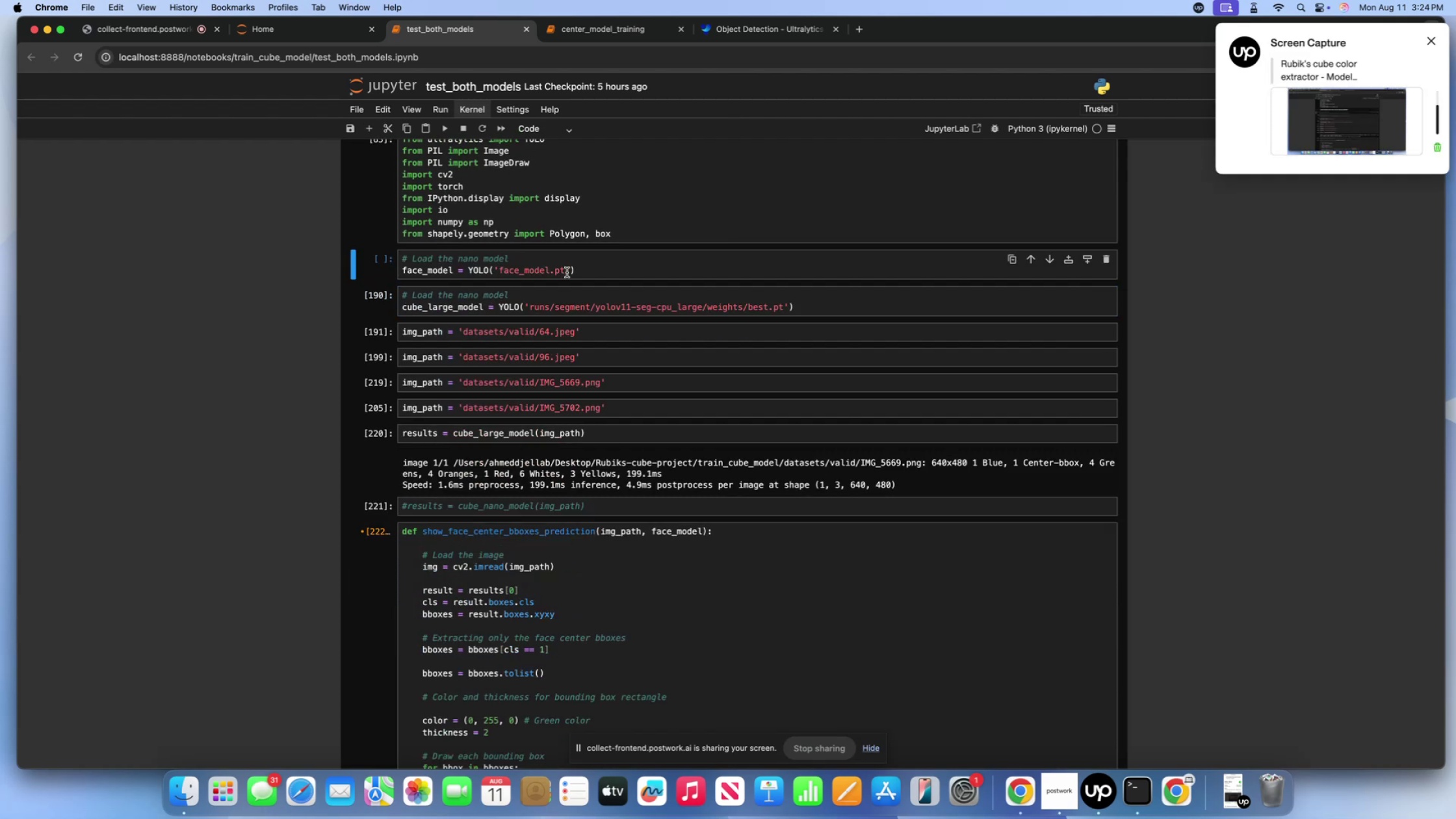 
left_click([598, 270])
 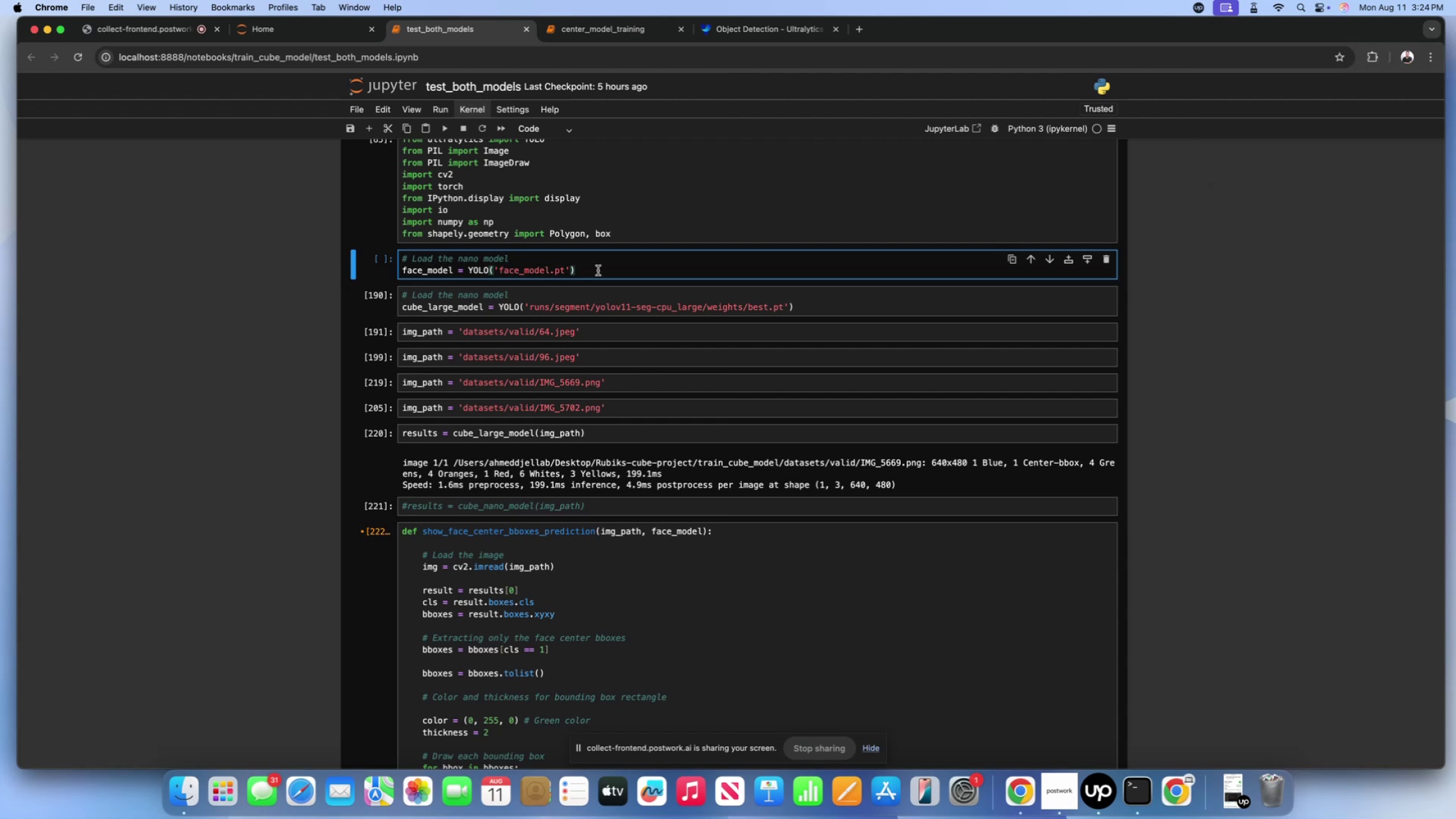 
wait(7.43)
 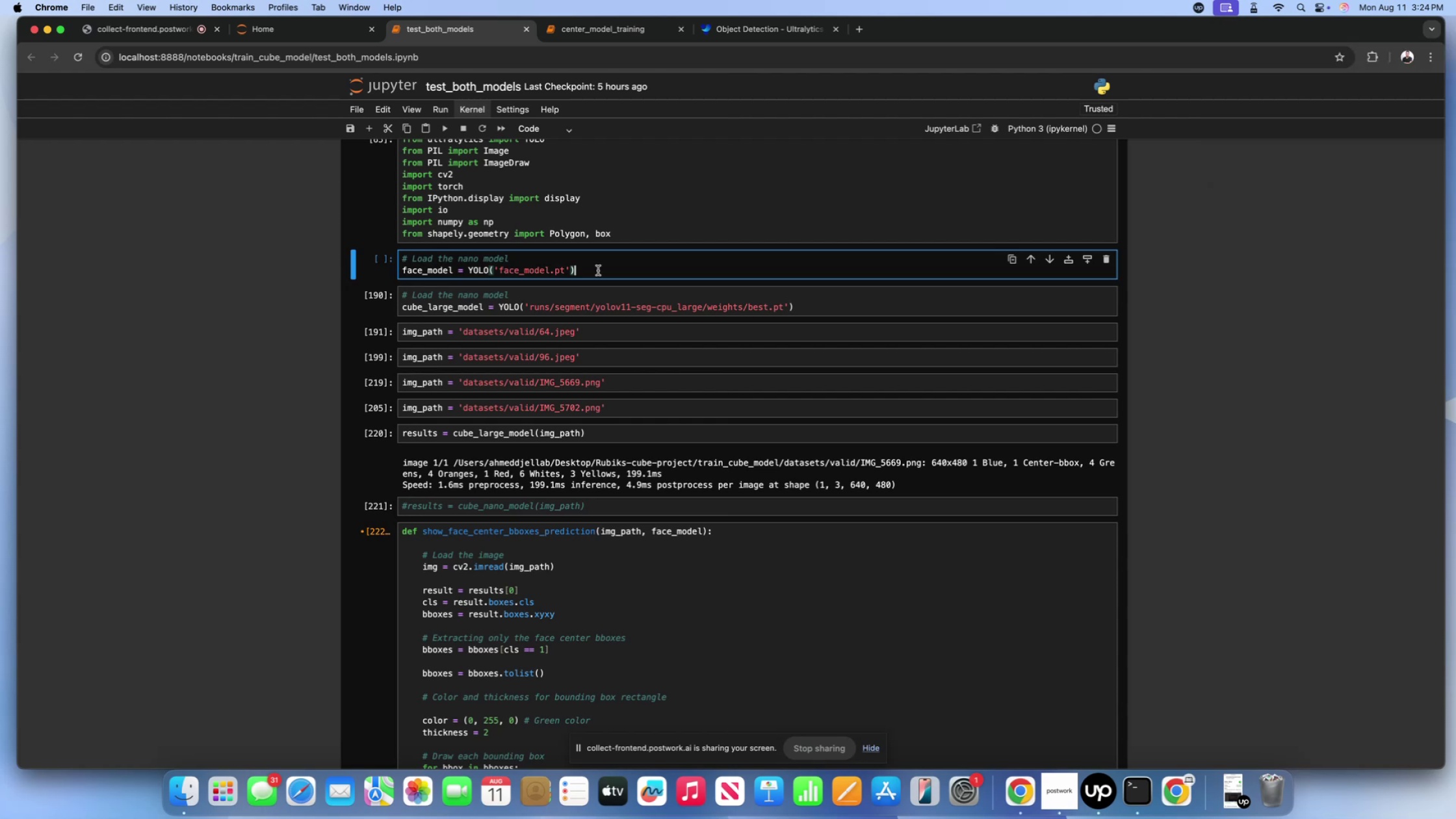 
left_click([367, 126])
 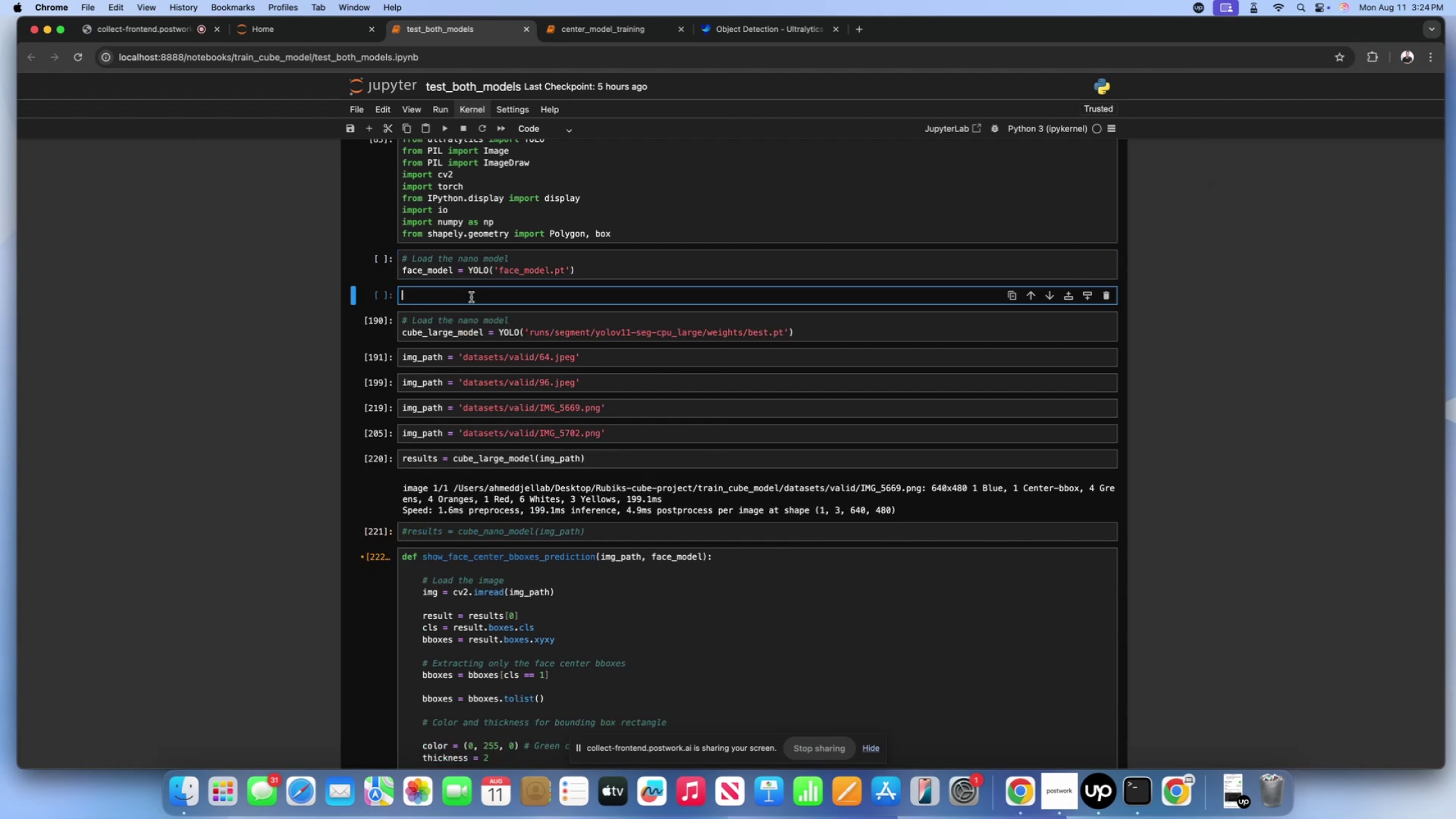 
left_click([587, 266])
 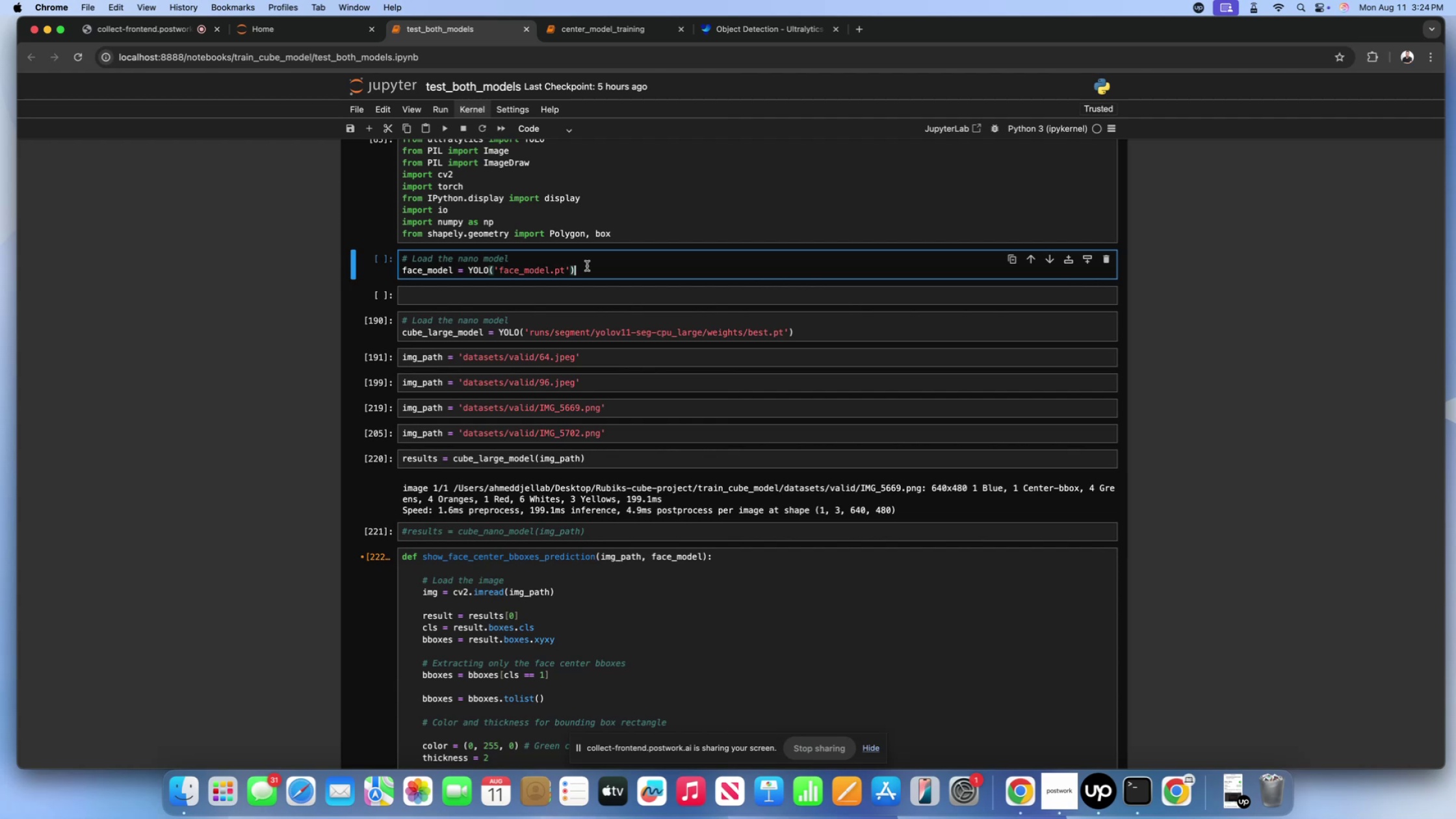 
key(Enter)
 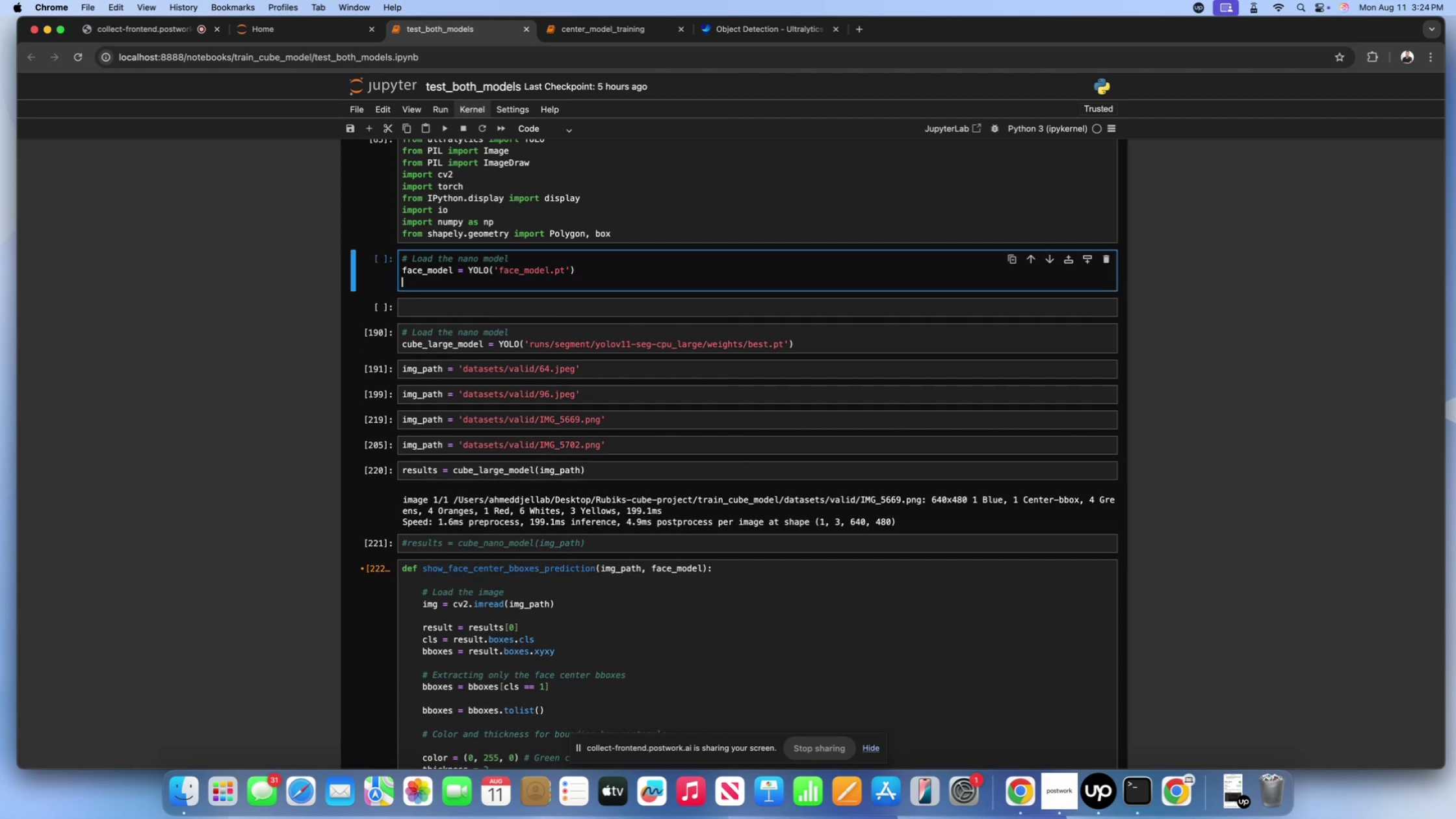 
type(cube_model = YOLO())
 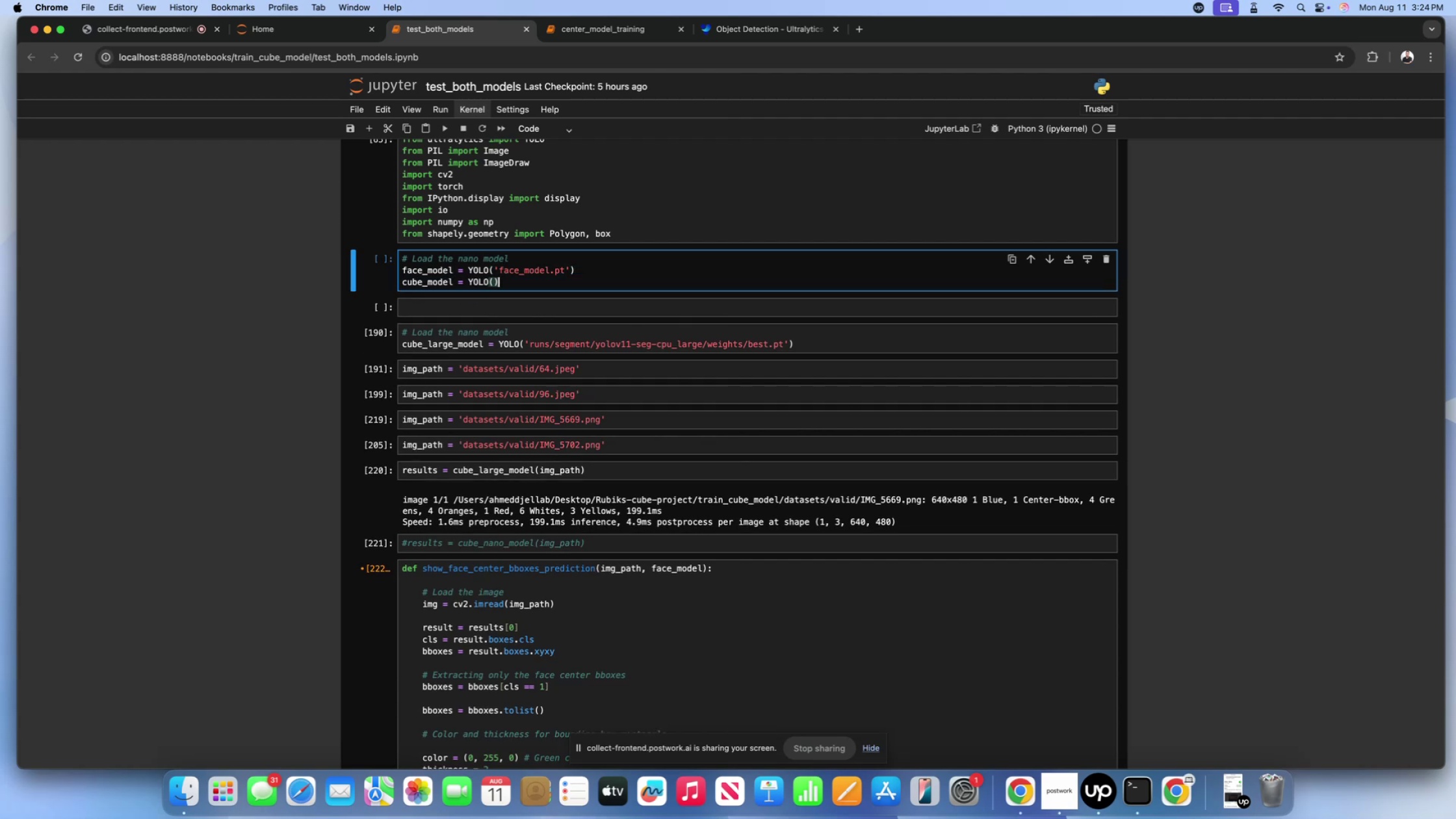 
key(ArrowLeft)
 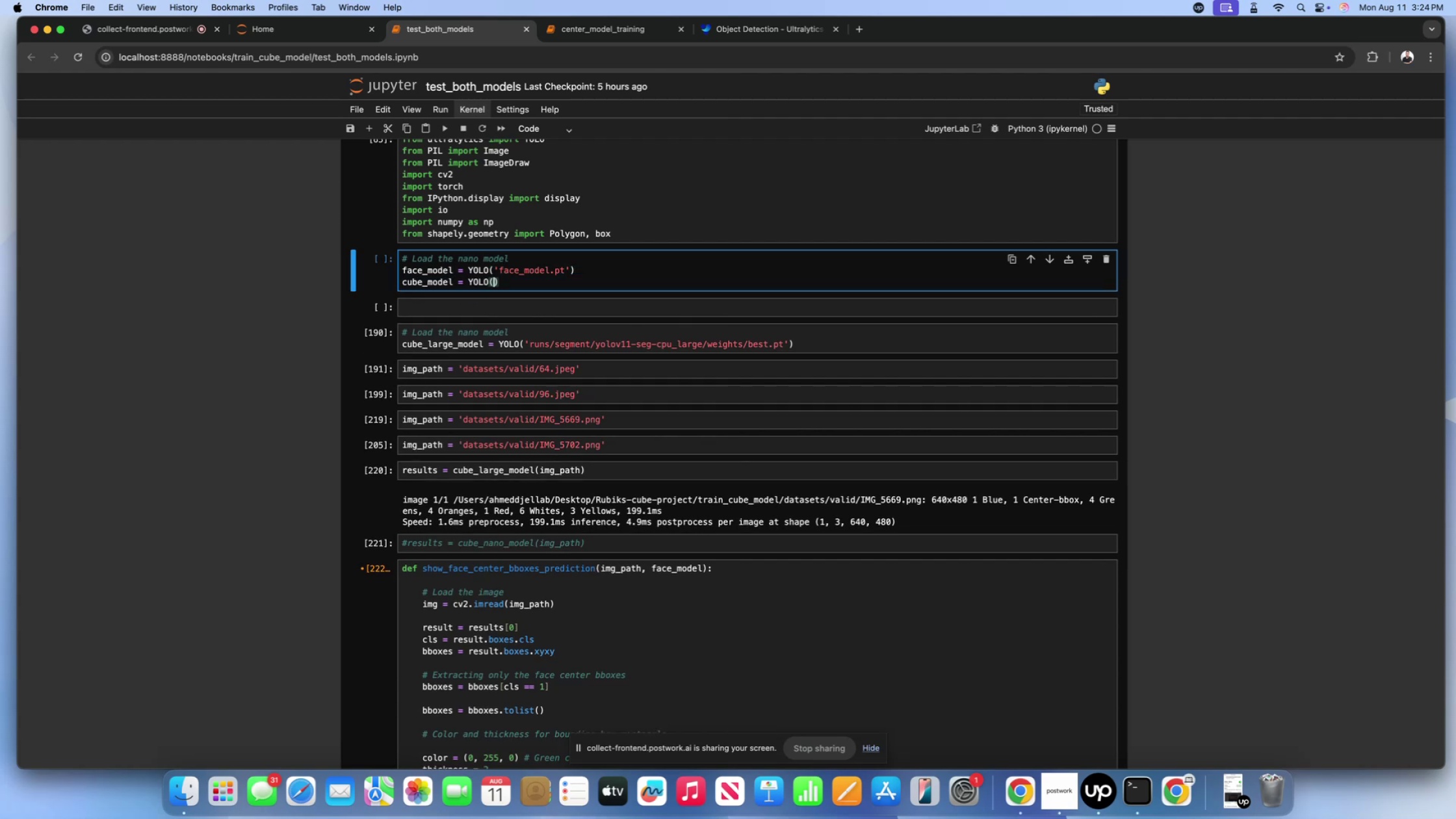 
key(Quote)
 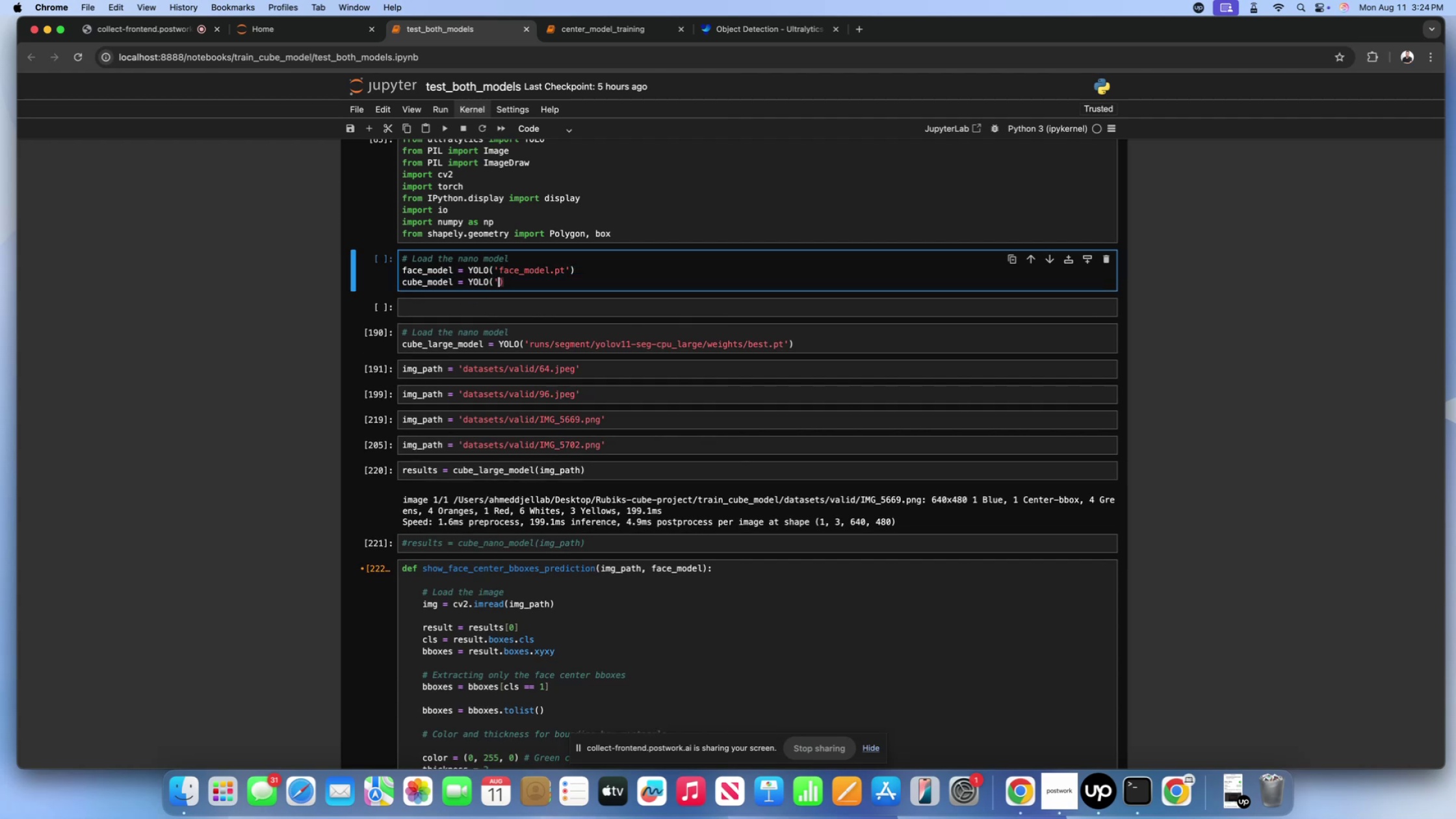 
key(Quote)
 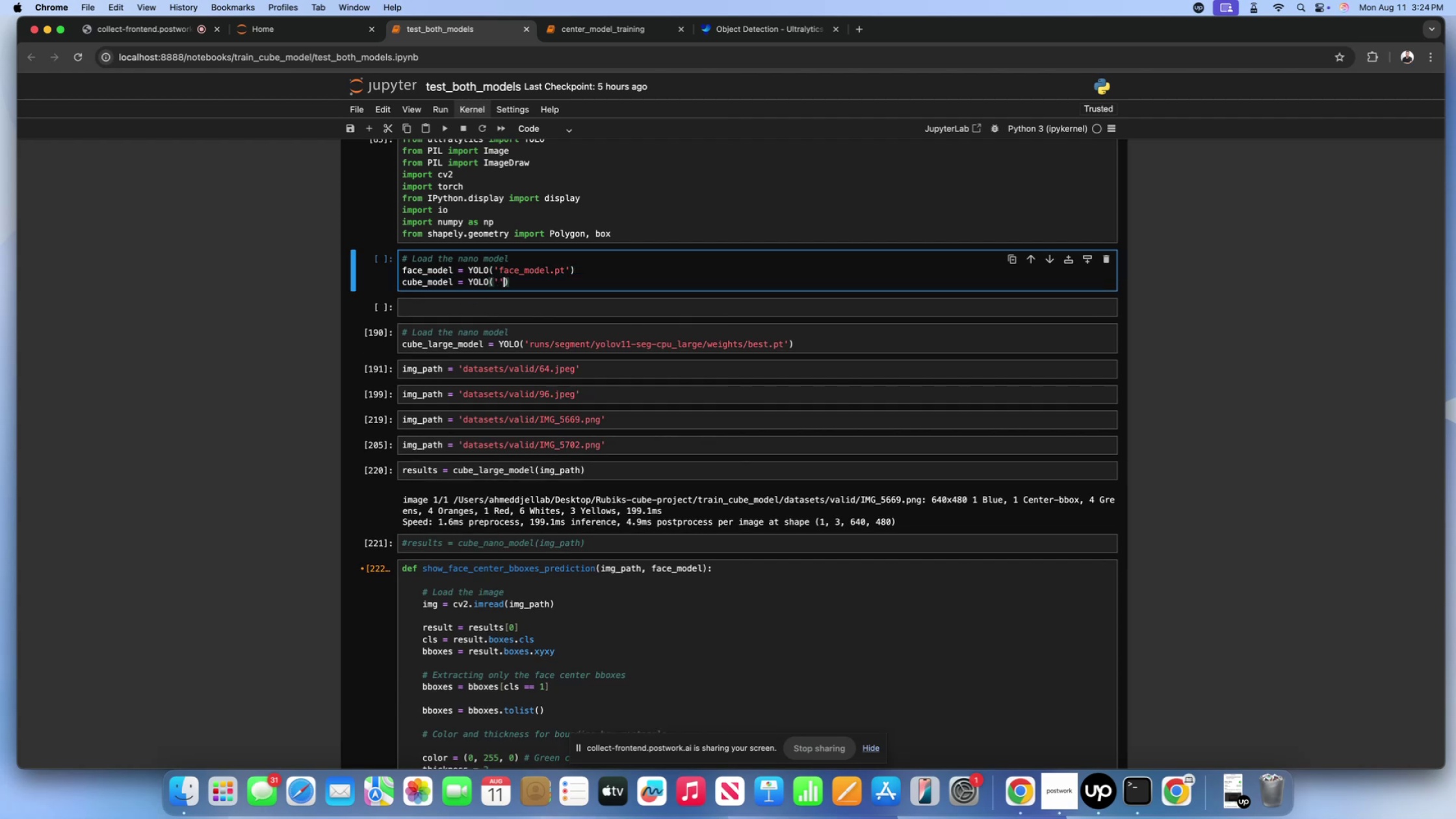 
key(ArrowLeft)
 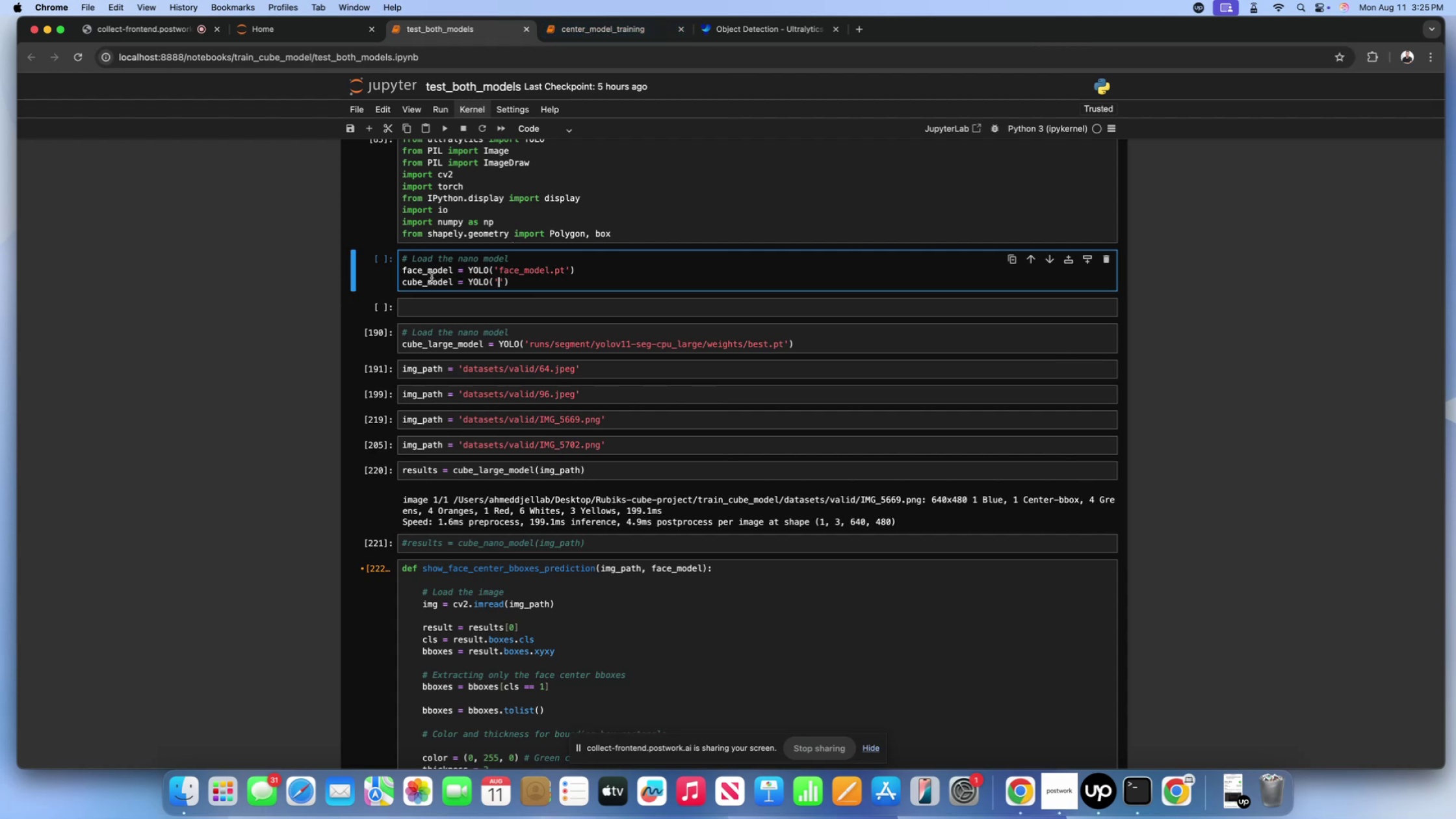 
left_click([423, 273])
 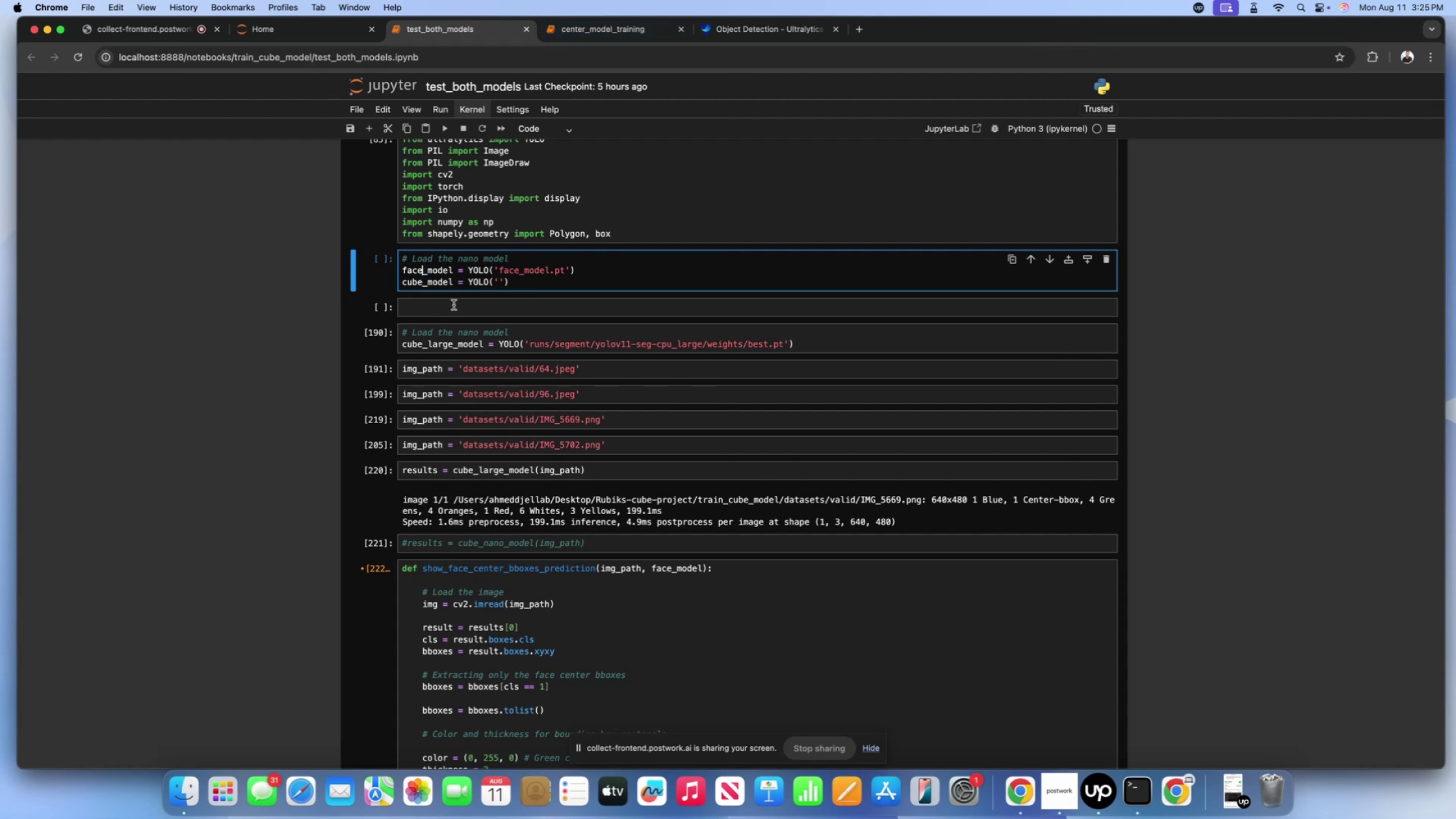 
scroll: coordinate [323, 346], scroll_direction: down, amount: 239.0
 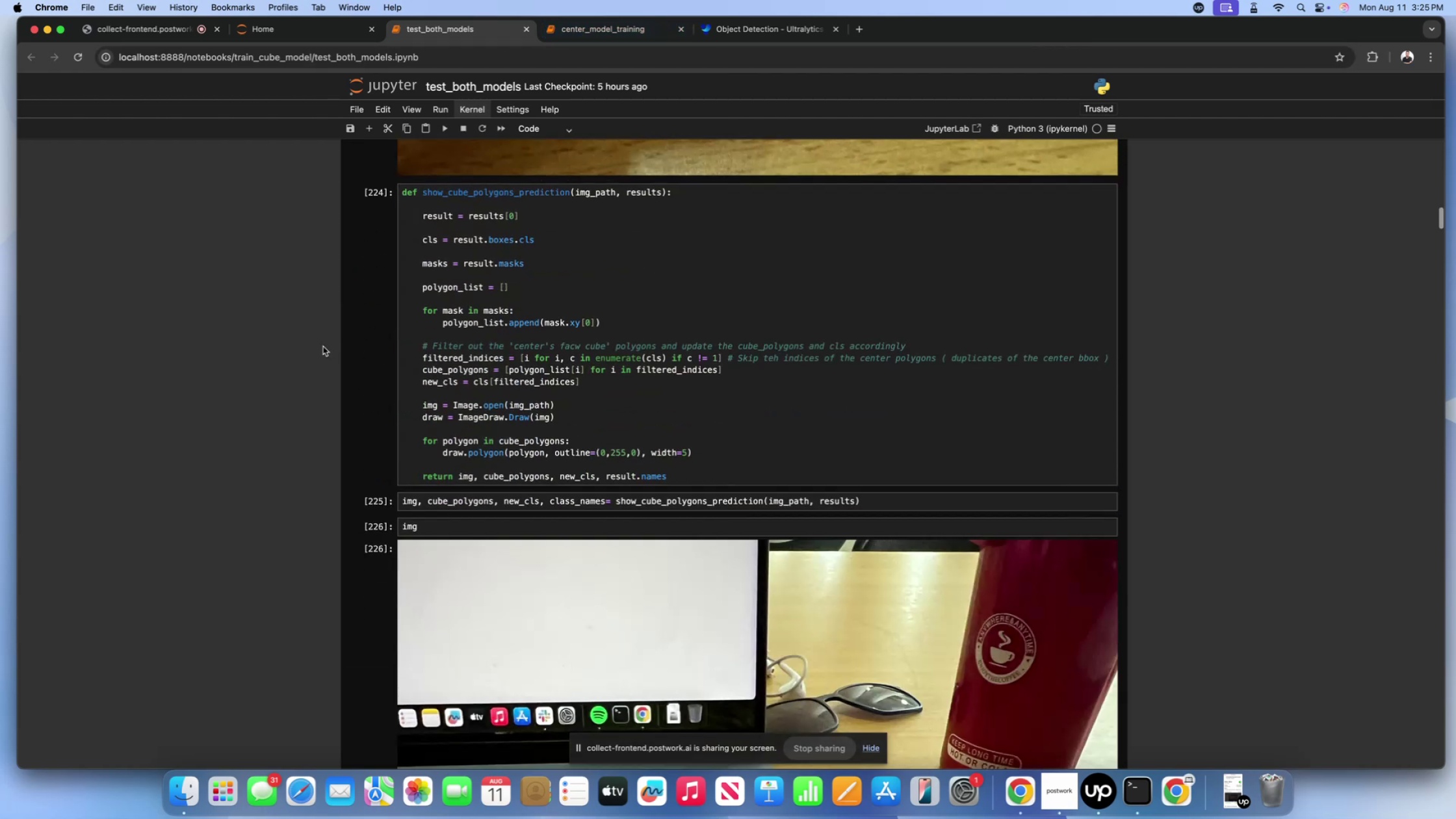 
scroll: coordinate [264, 605], scroll_direction: up, amount: 531.0
 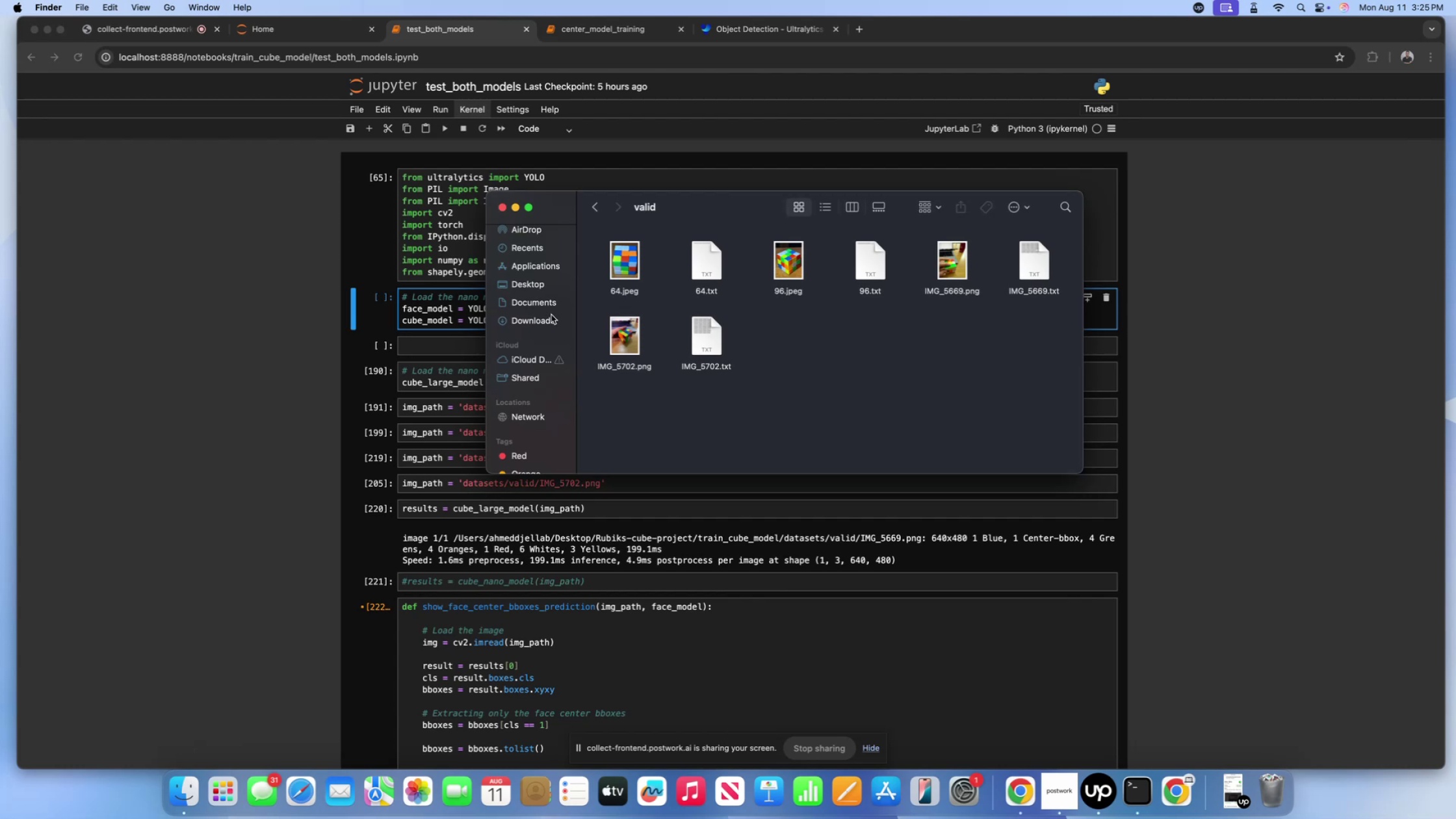 
left_click([532, 284])
 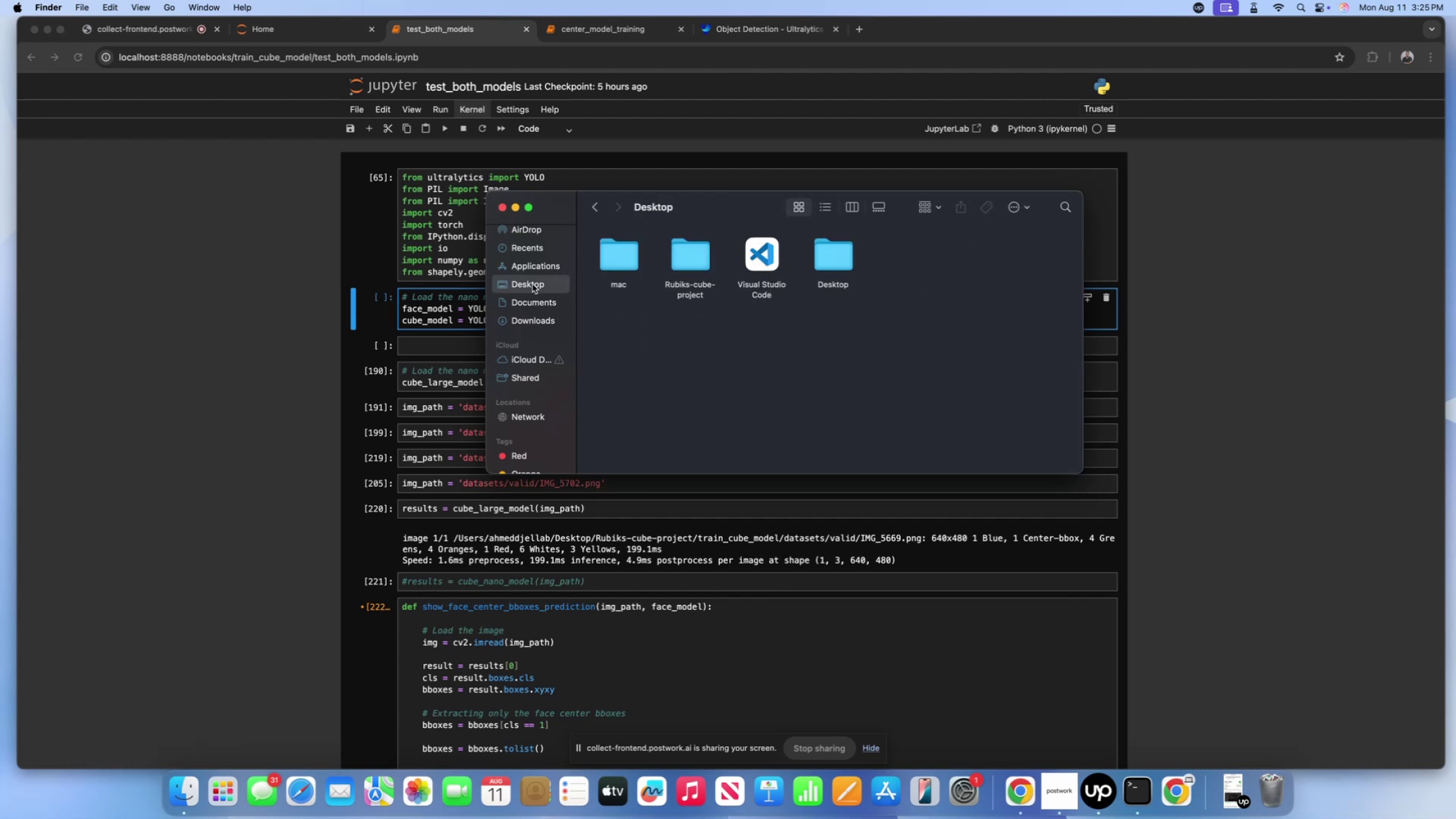 
scroll: coordinate [532, 284], scroll_direction: down, amount: 1.0
 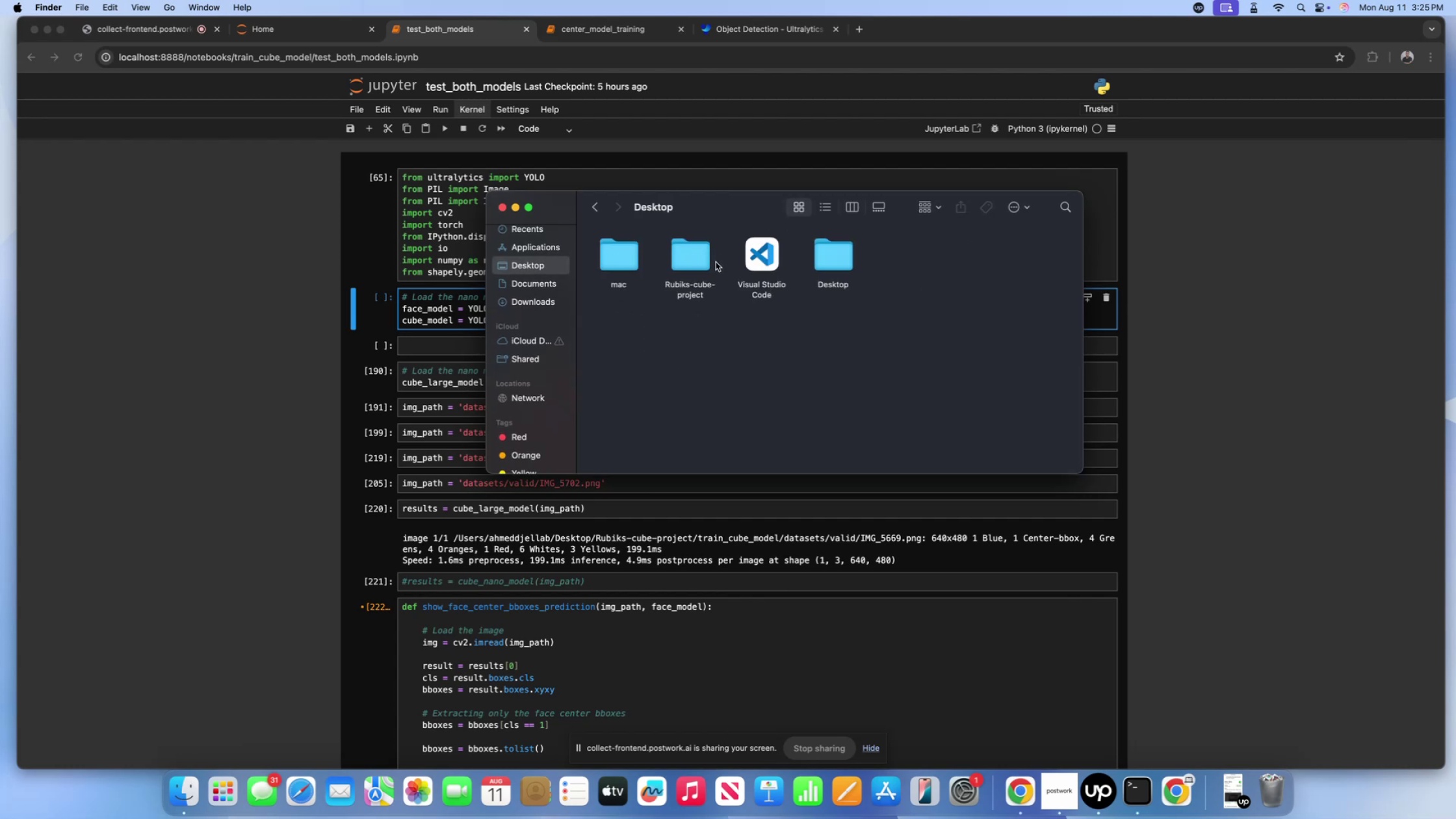 
left_click([699, 261])
 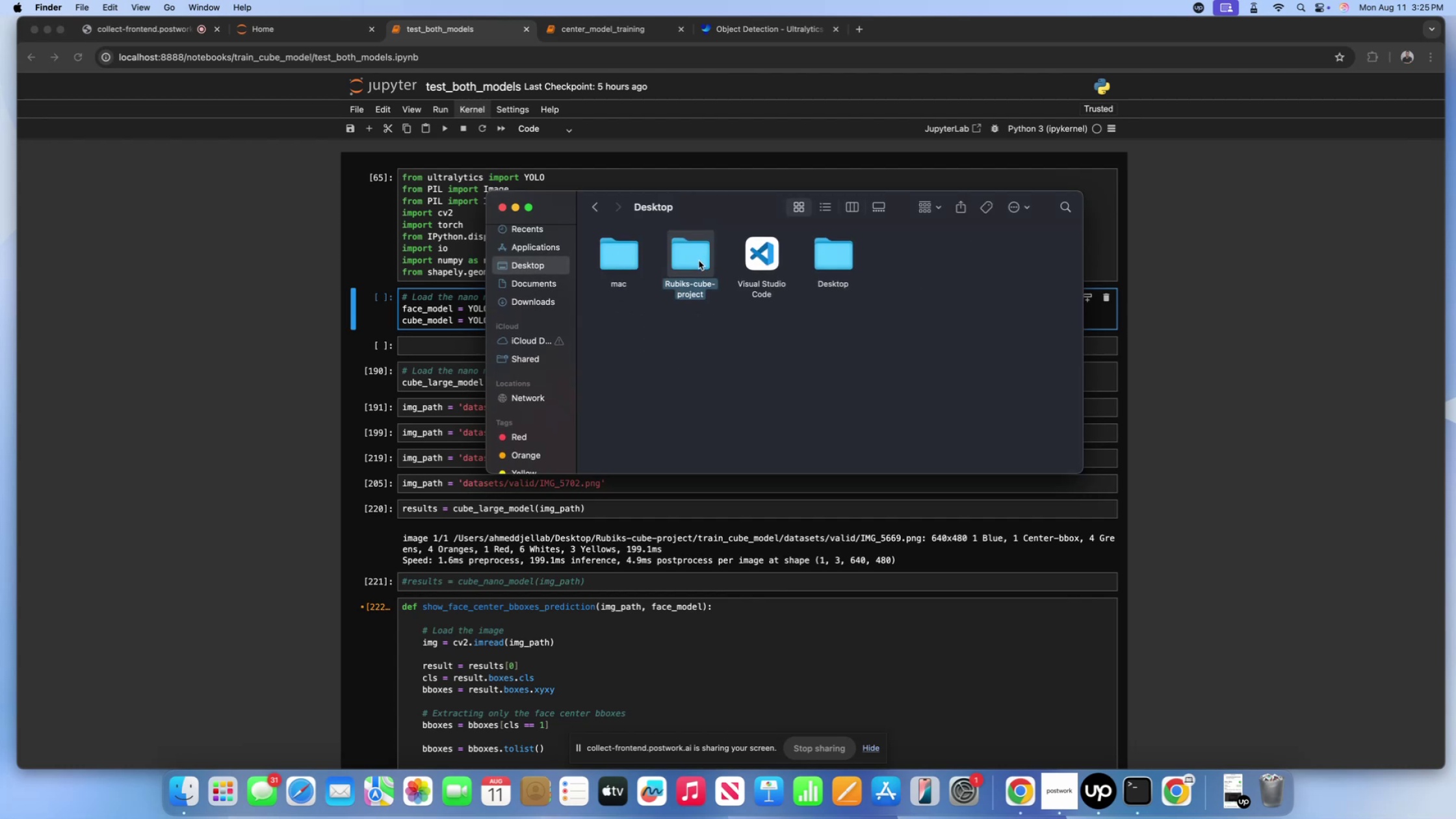 
left_click([699, 261])
 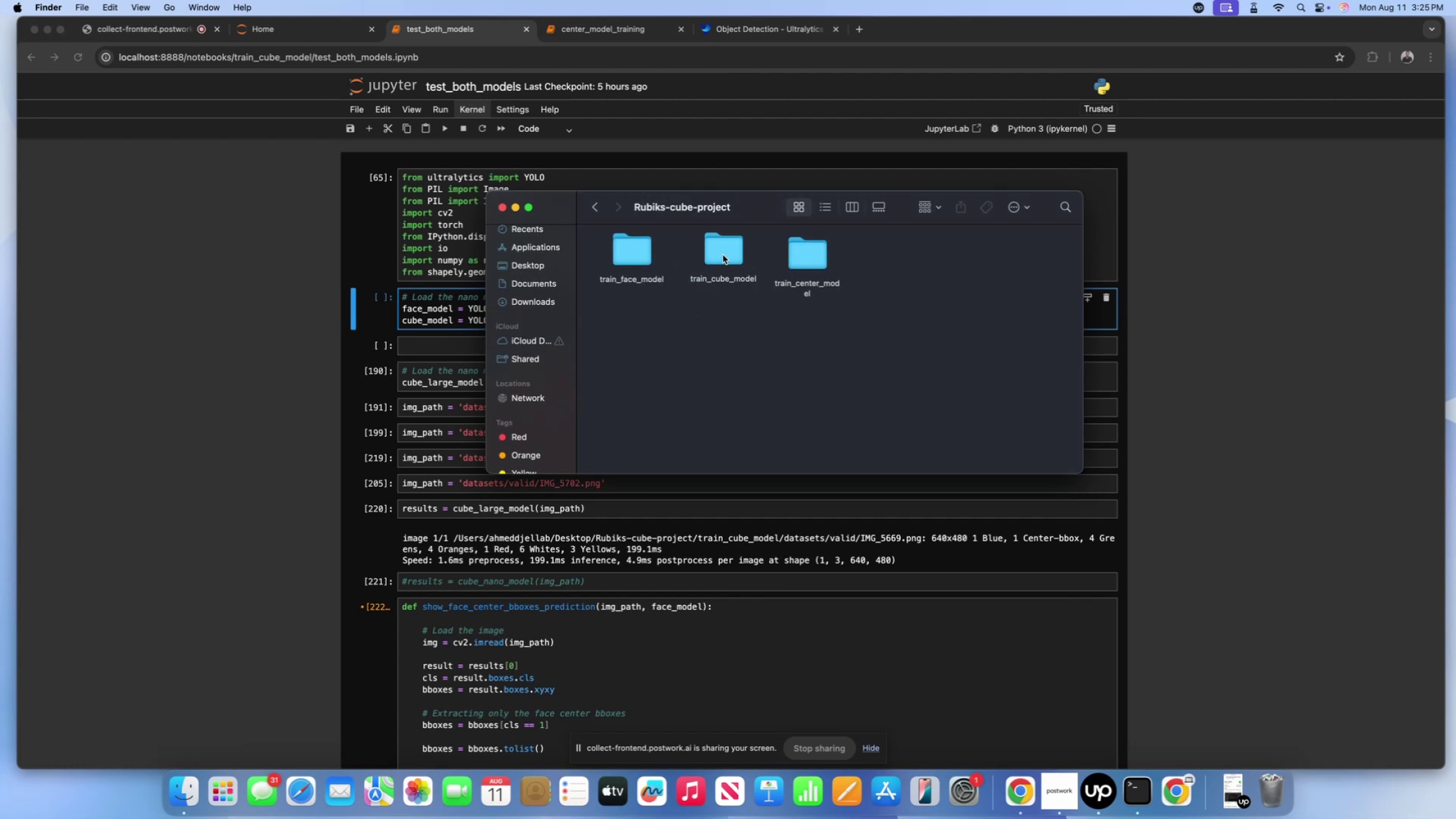 
double_click([723, 255])
 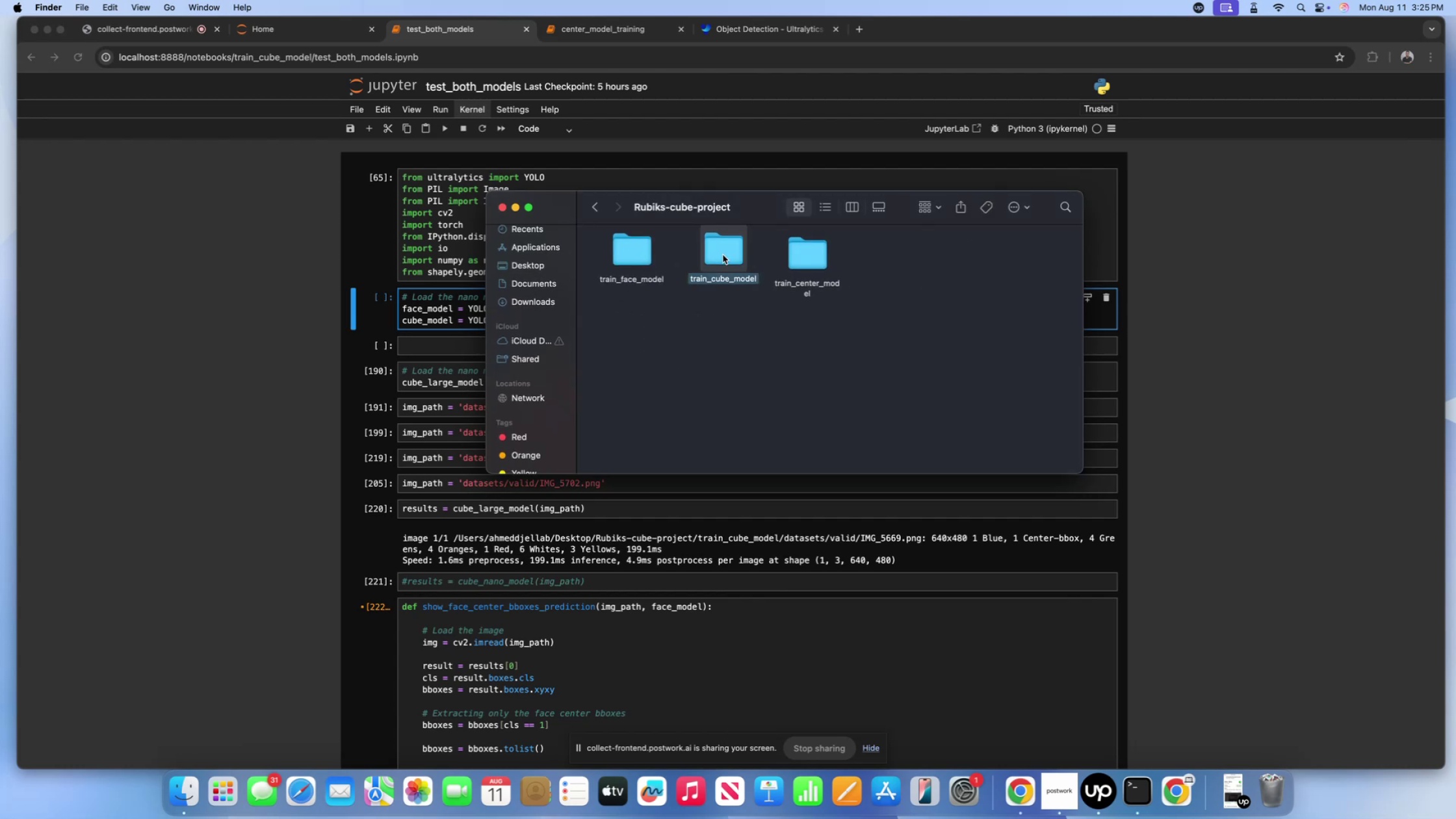 
scroll: coordinate [723, 255], scroll_direction: down, amount: 1.0
 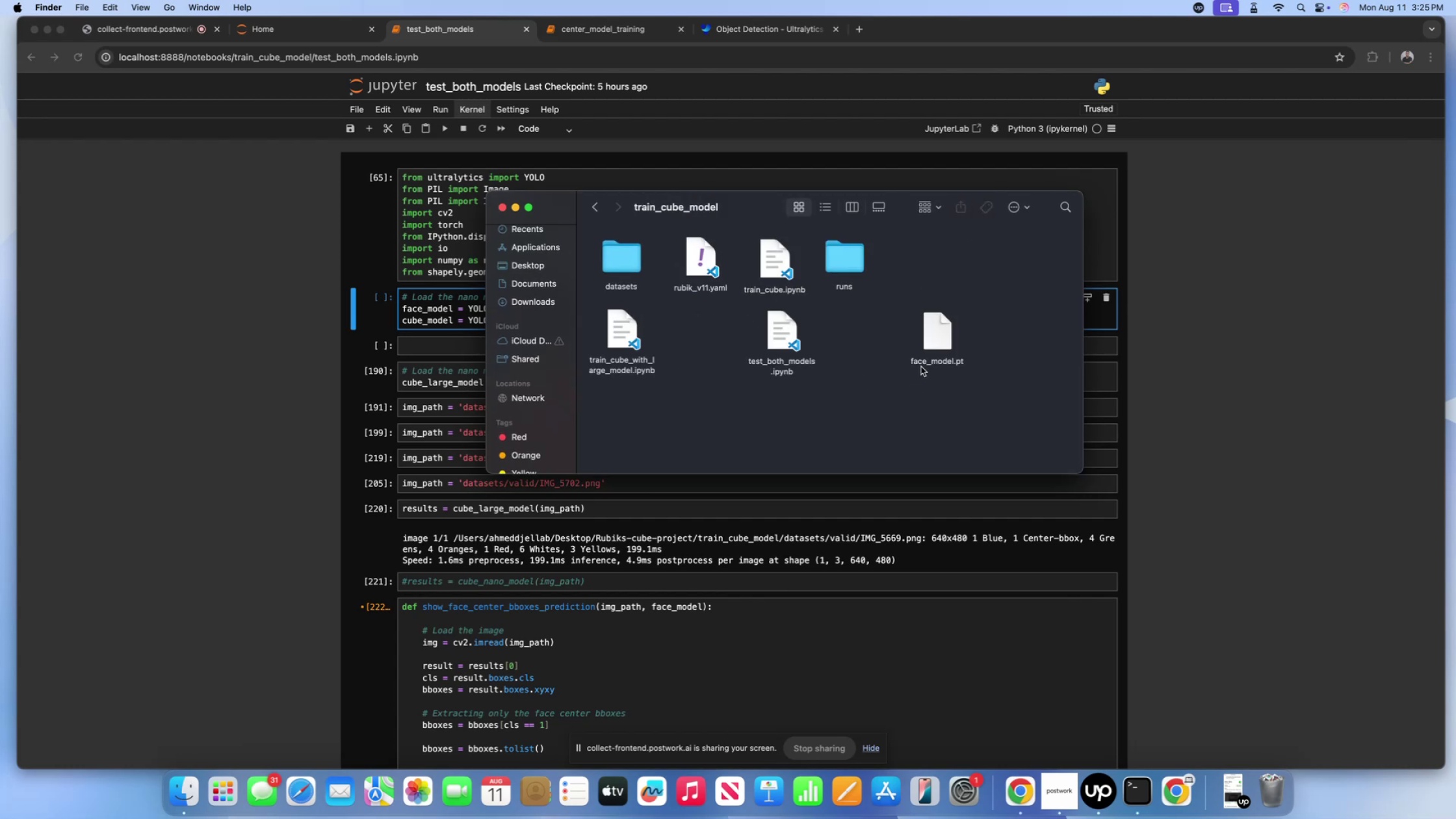 
left_click([600, 209])
 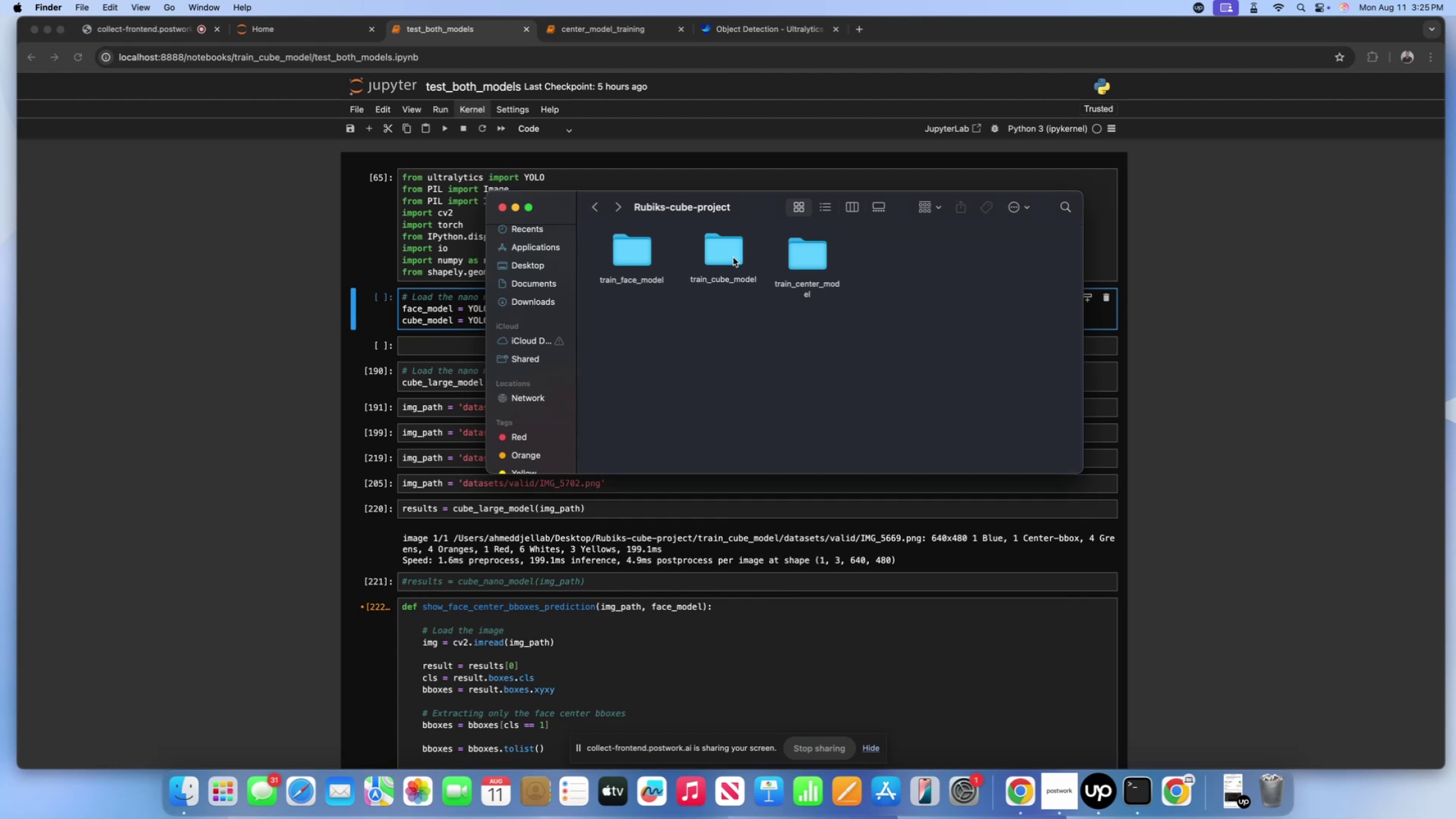 
left_click([733, 257])
 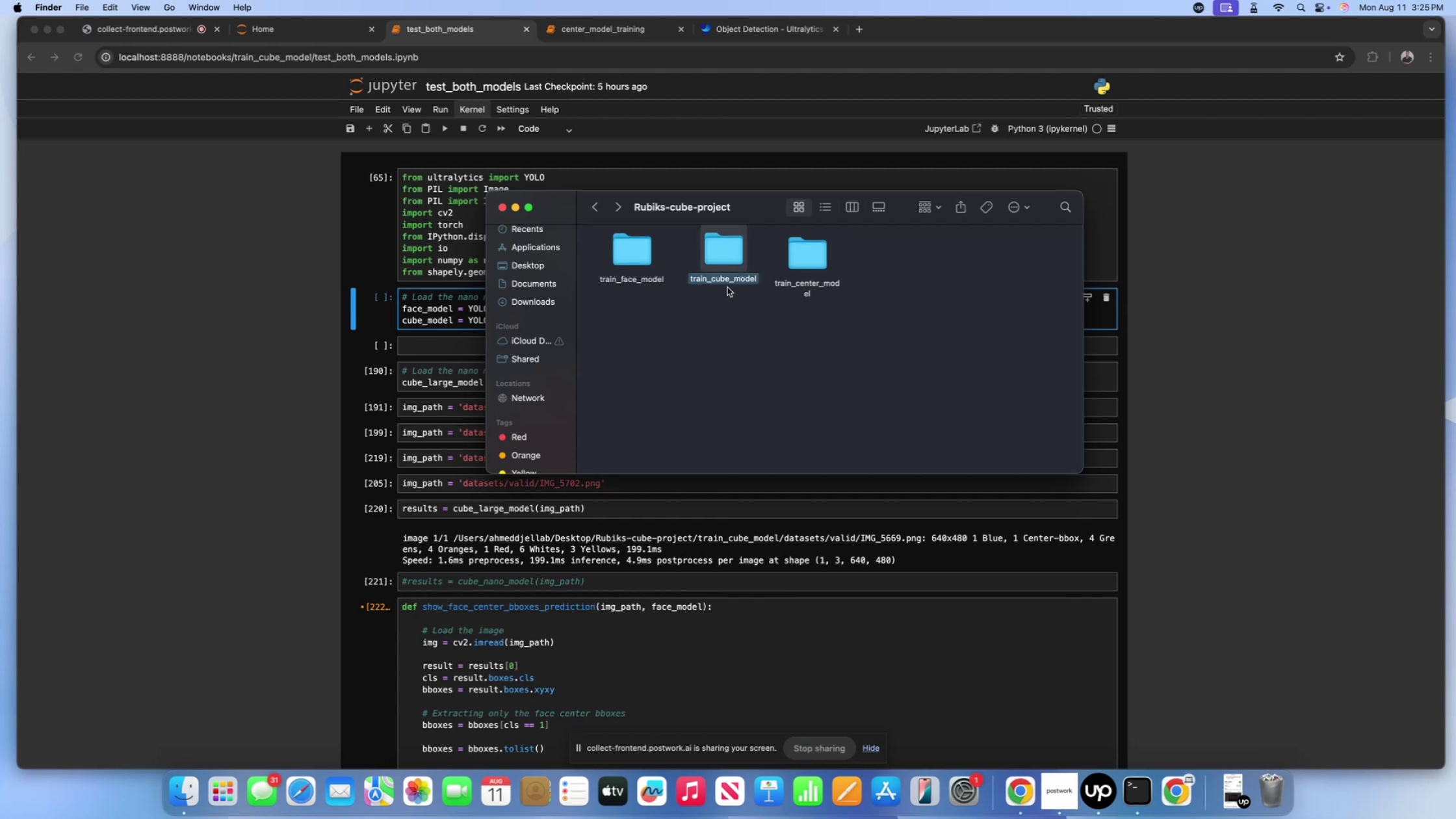 
left_click([725, 261])
 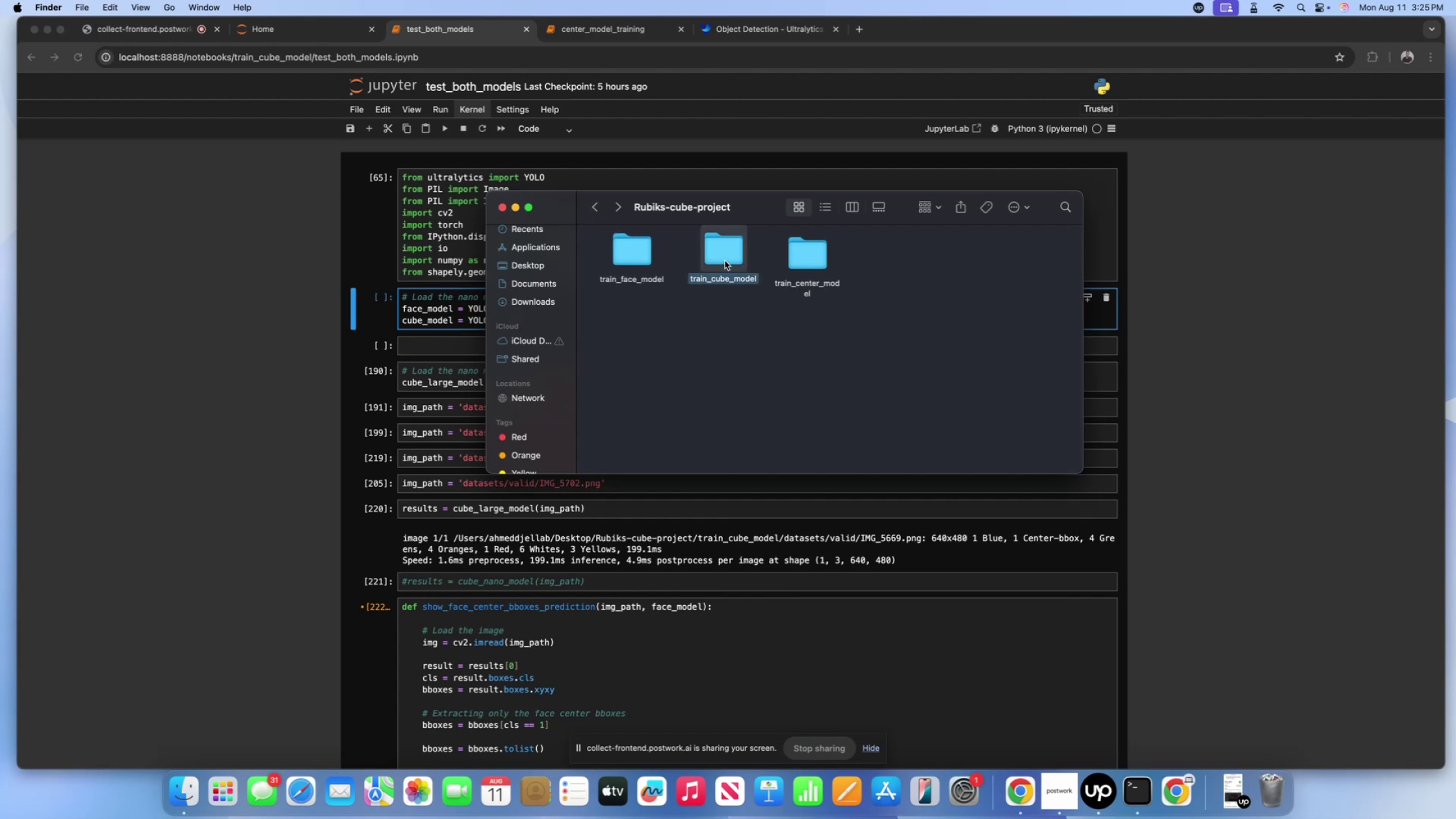 
left_click([725, 261])
 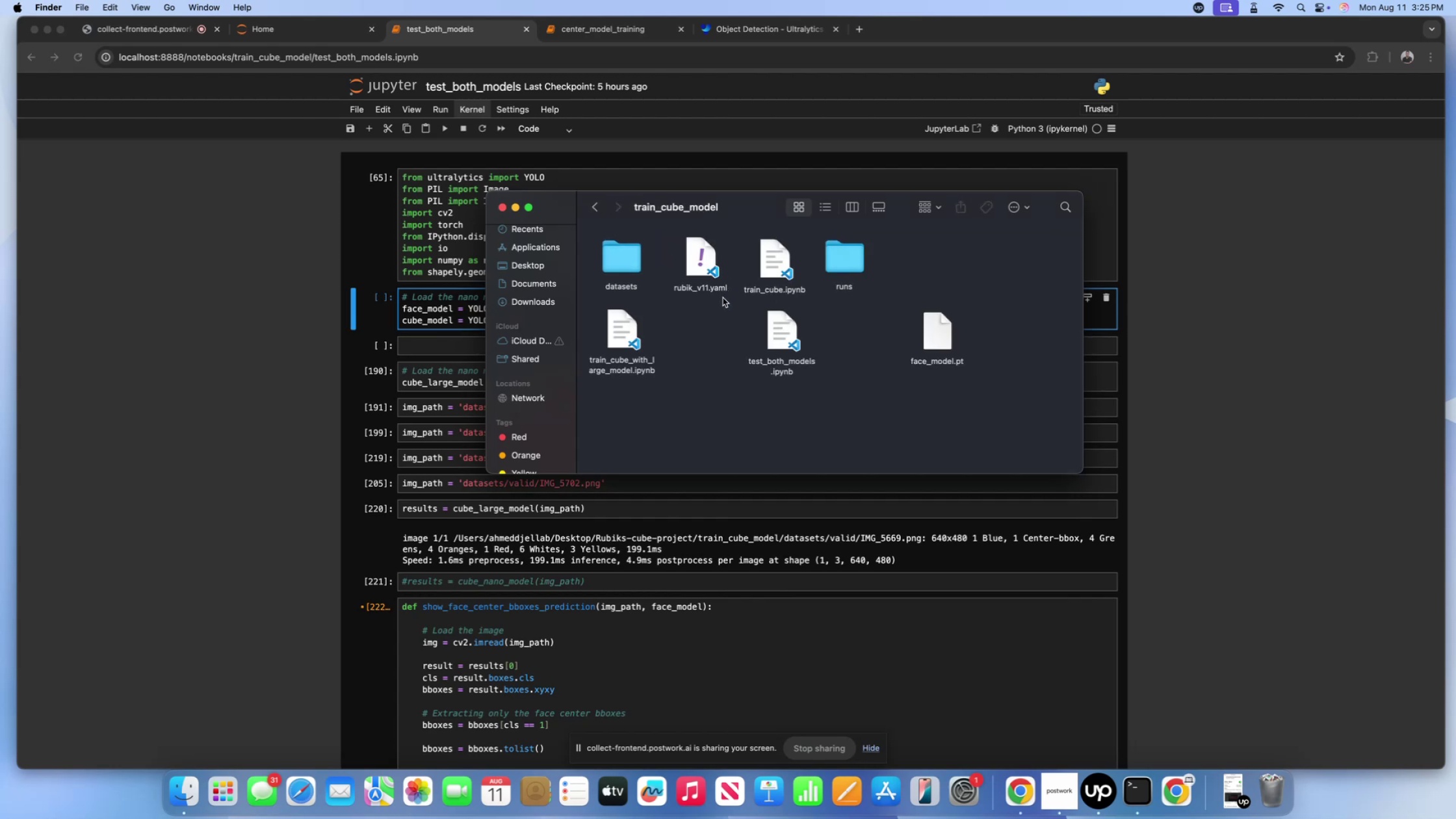 
left_click_drag(start_coordinate=[947, 343], to_coordinate=[928, 272])
 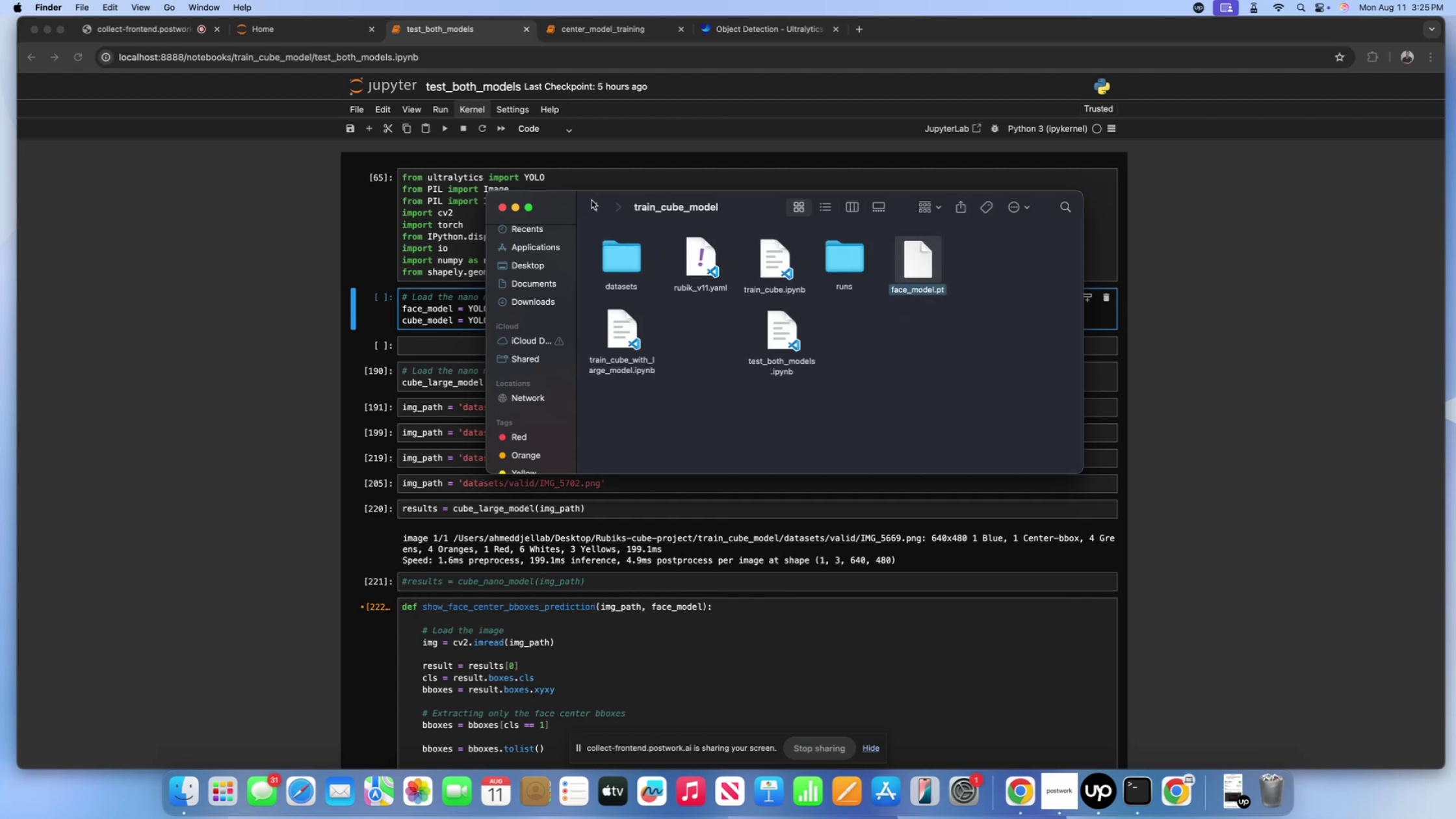 
left_click([592, 200])
 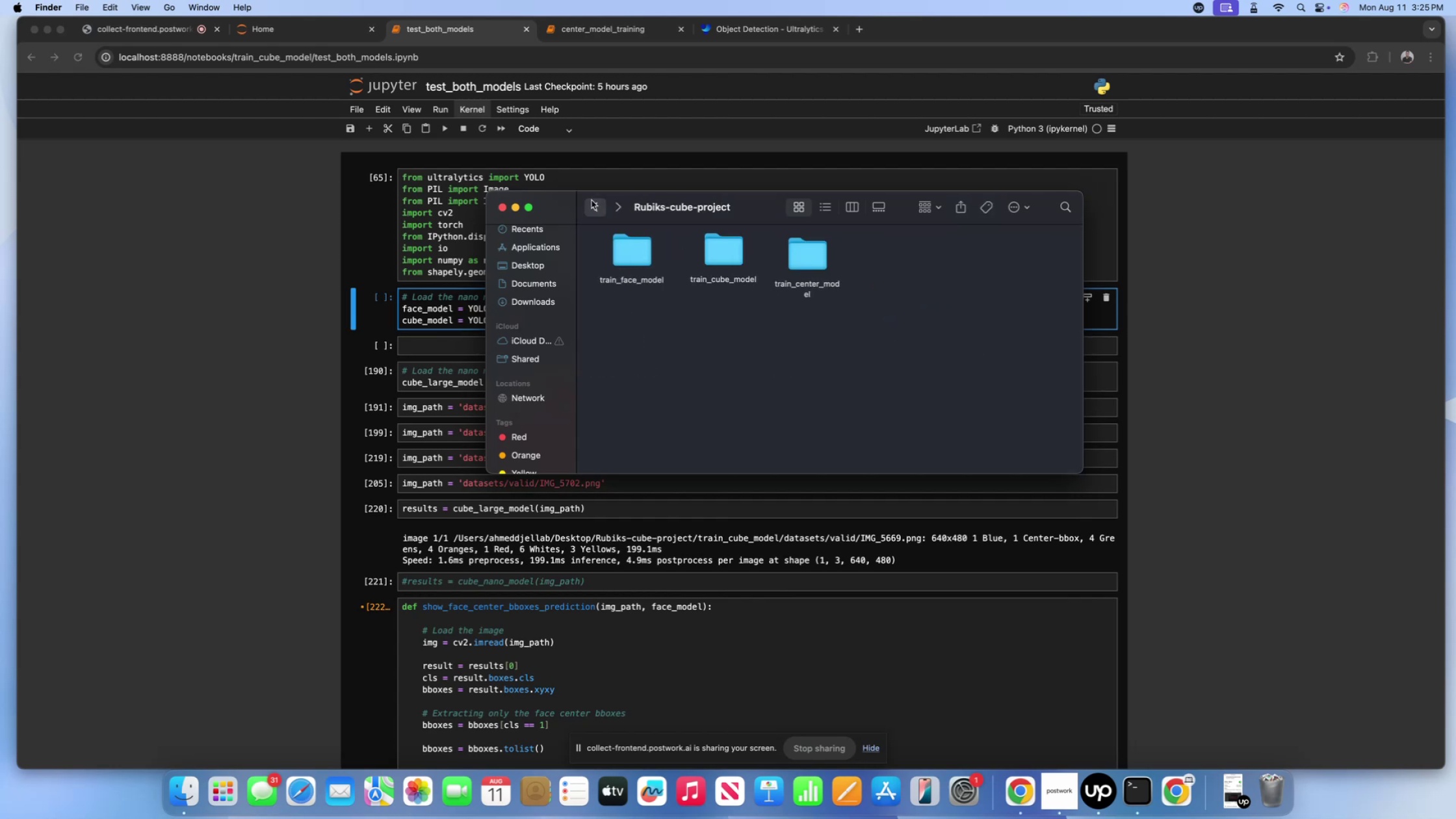 
scroll: coordinate [592, 200], scroll_direction: down, amount: 2.0
 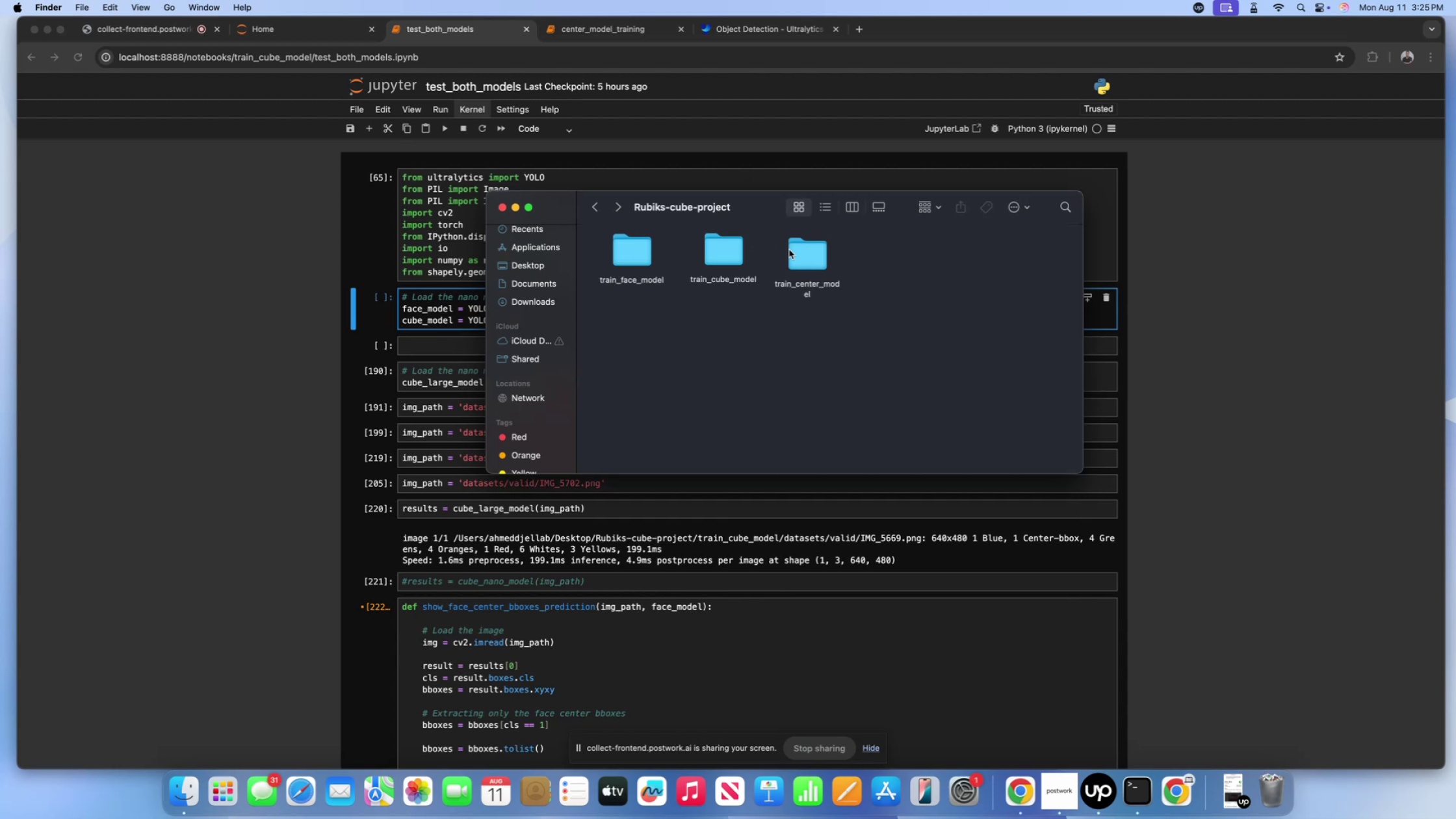 
left_click([803, 254])
 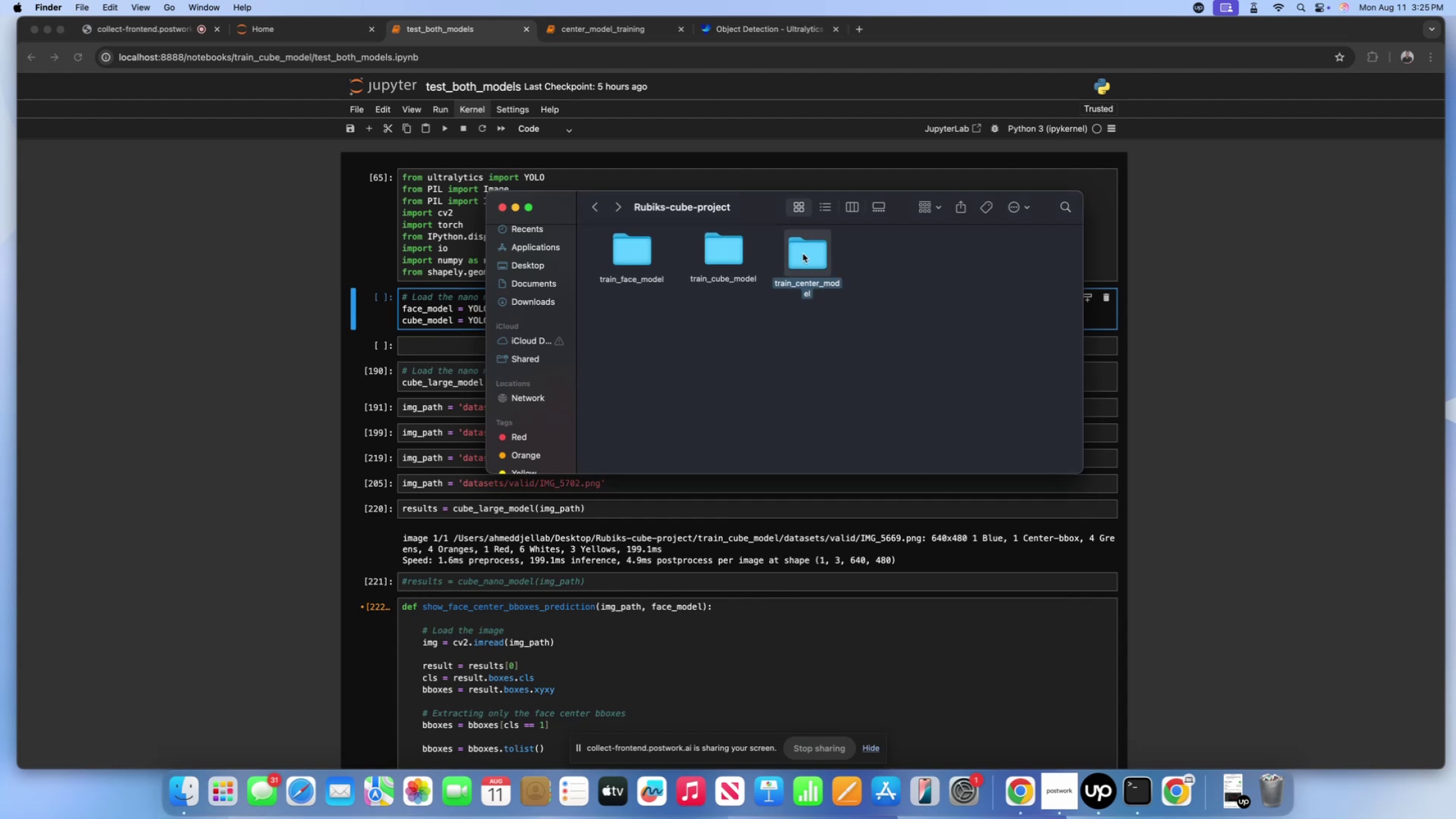 
left_click([803, 254])
 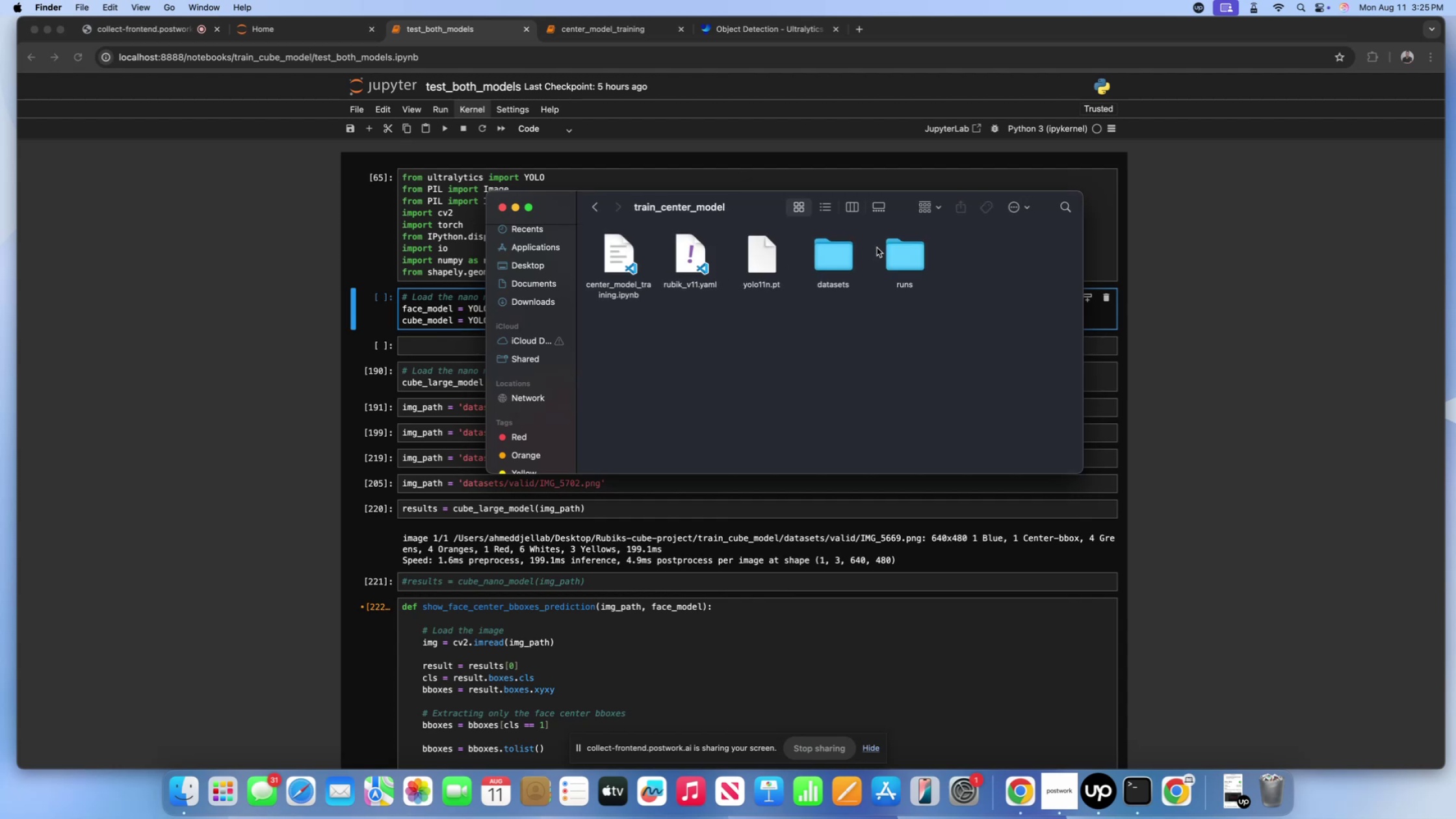 
left_click([885, 255])
 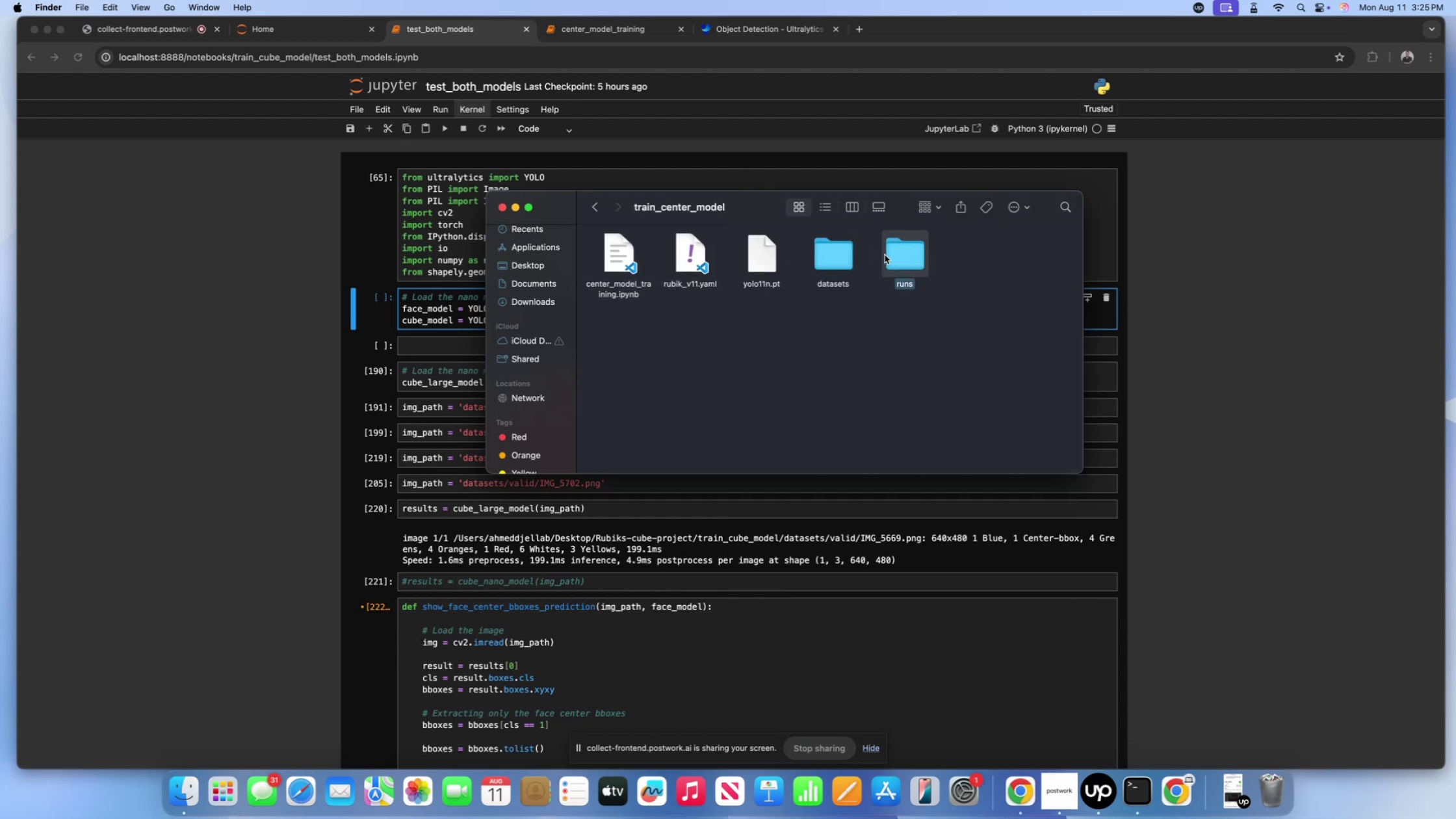 
left_click([885, 255])
 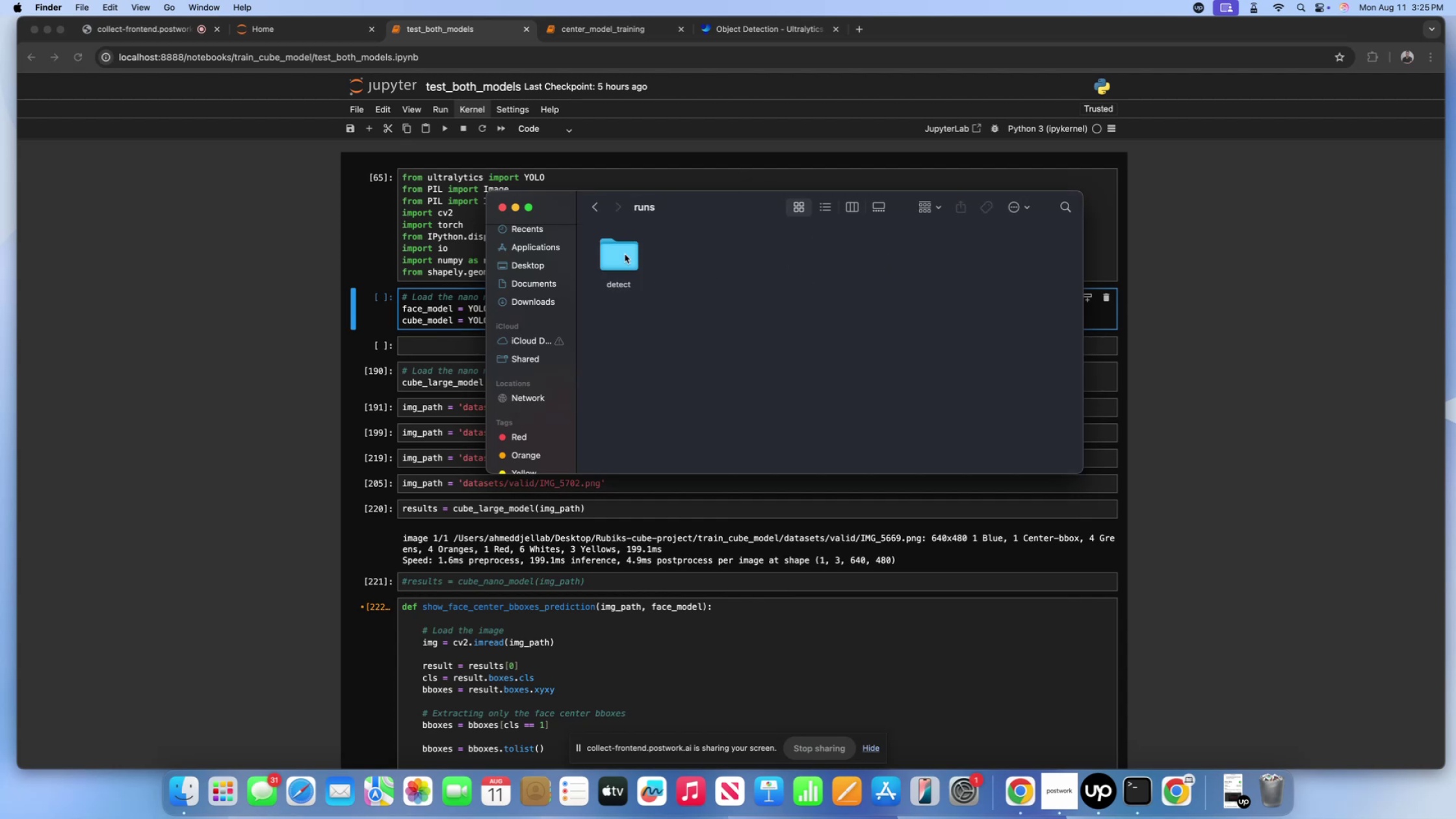 
left_click([618, 253])
 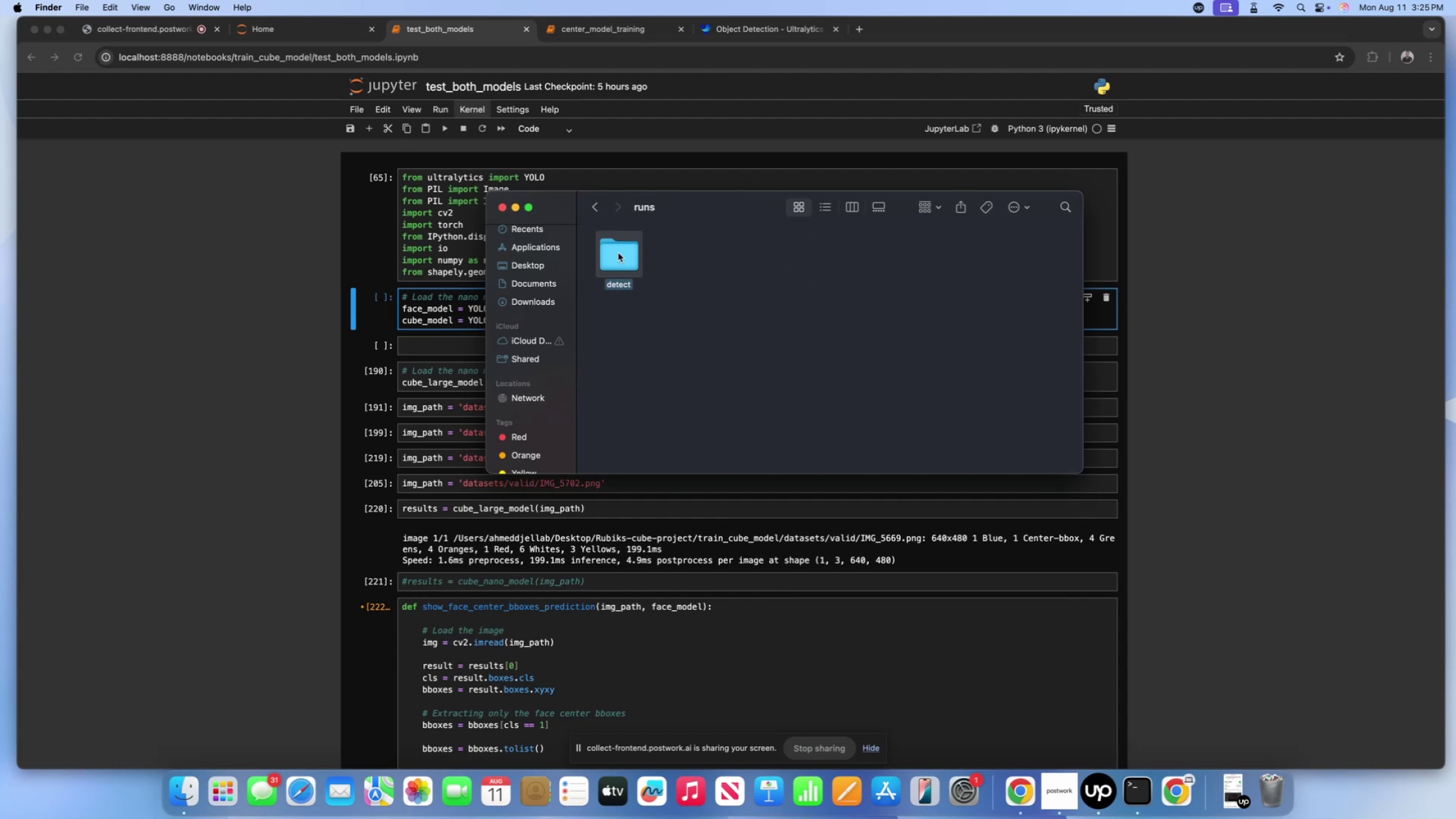 
left_click([618, 253])
 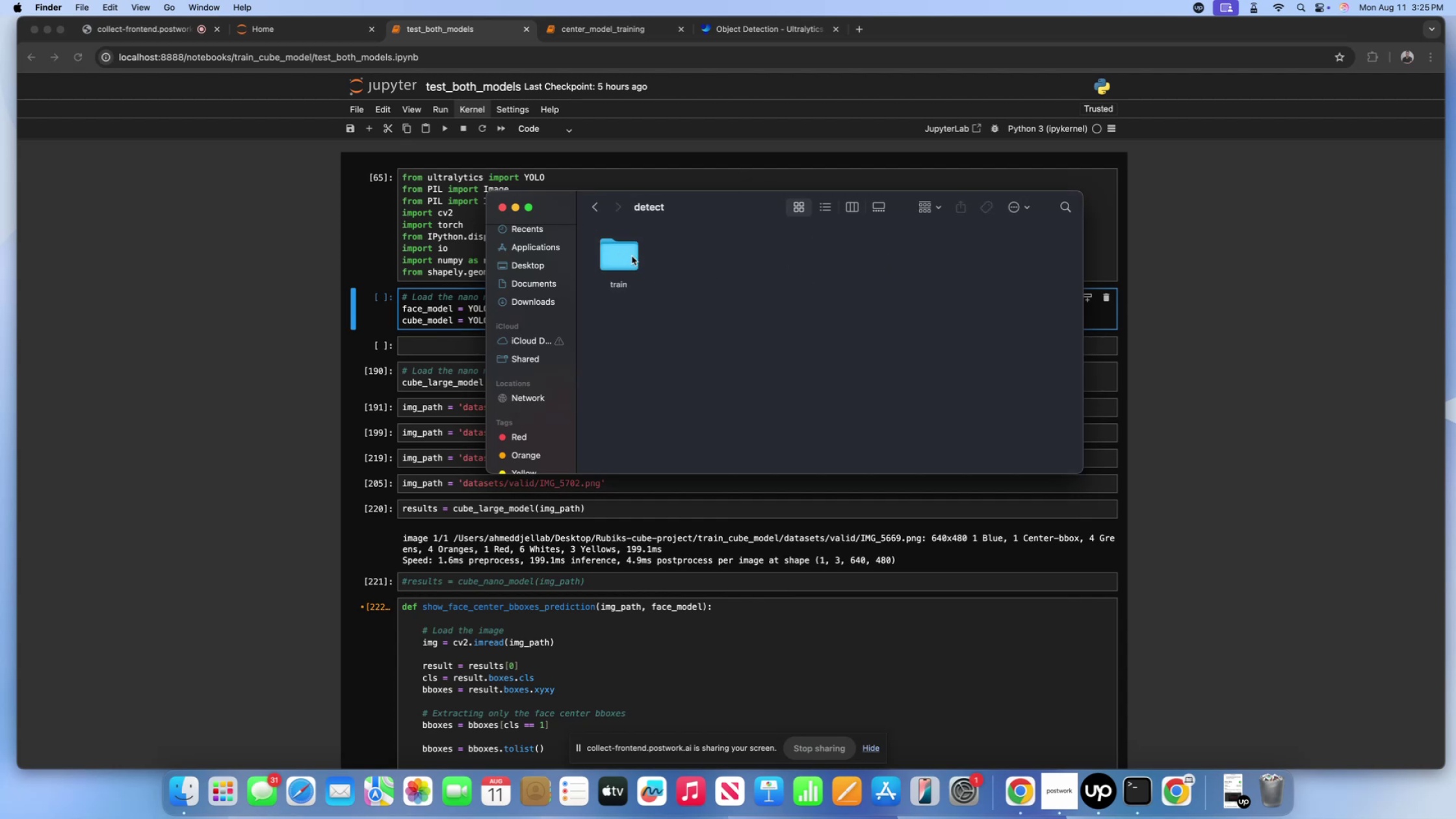 
left_click([629, 256])
 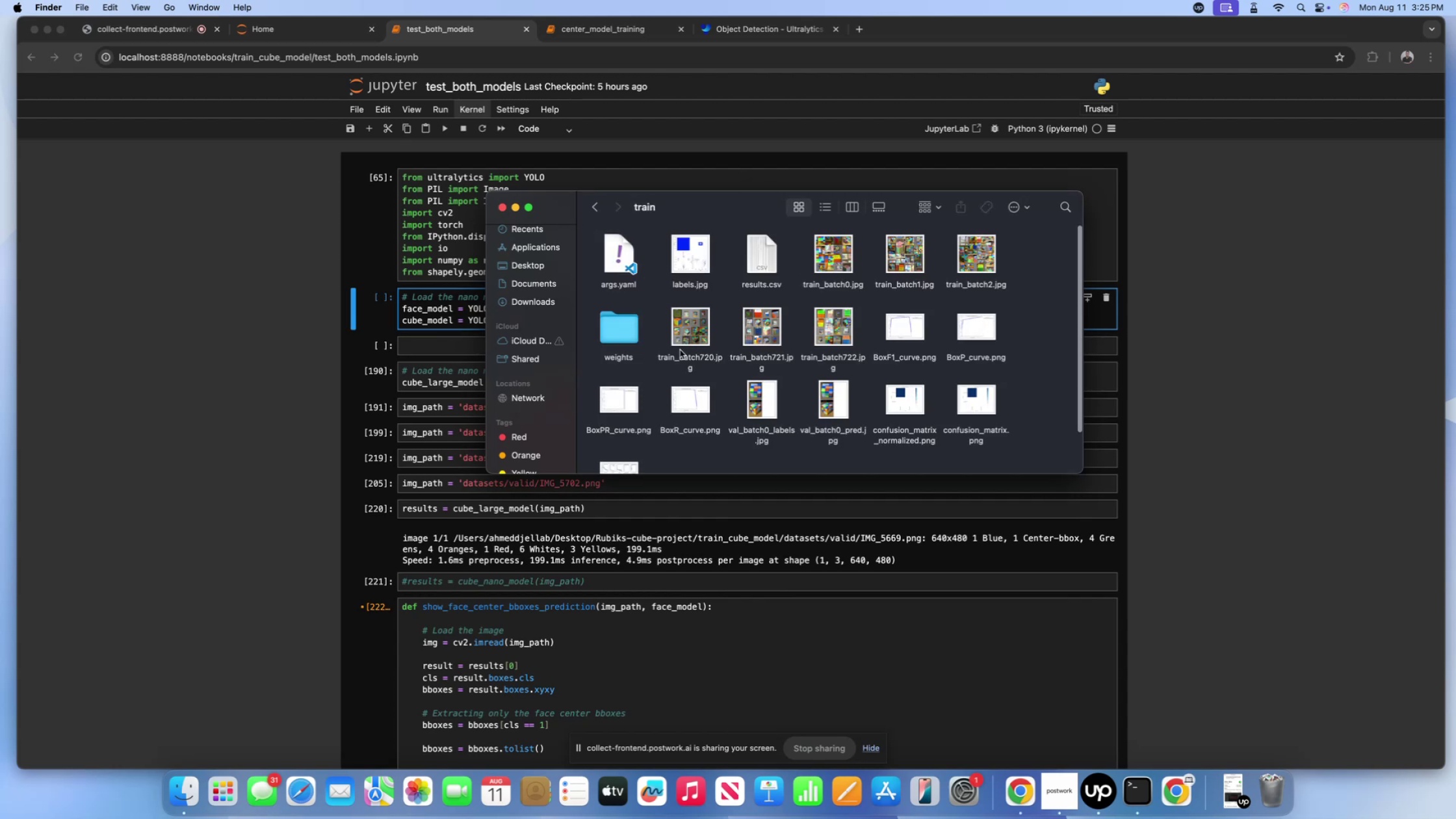 
left_click([634, 334])
 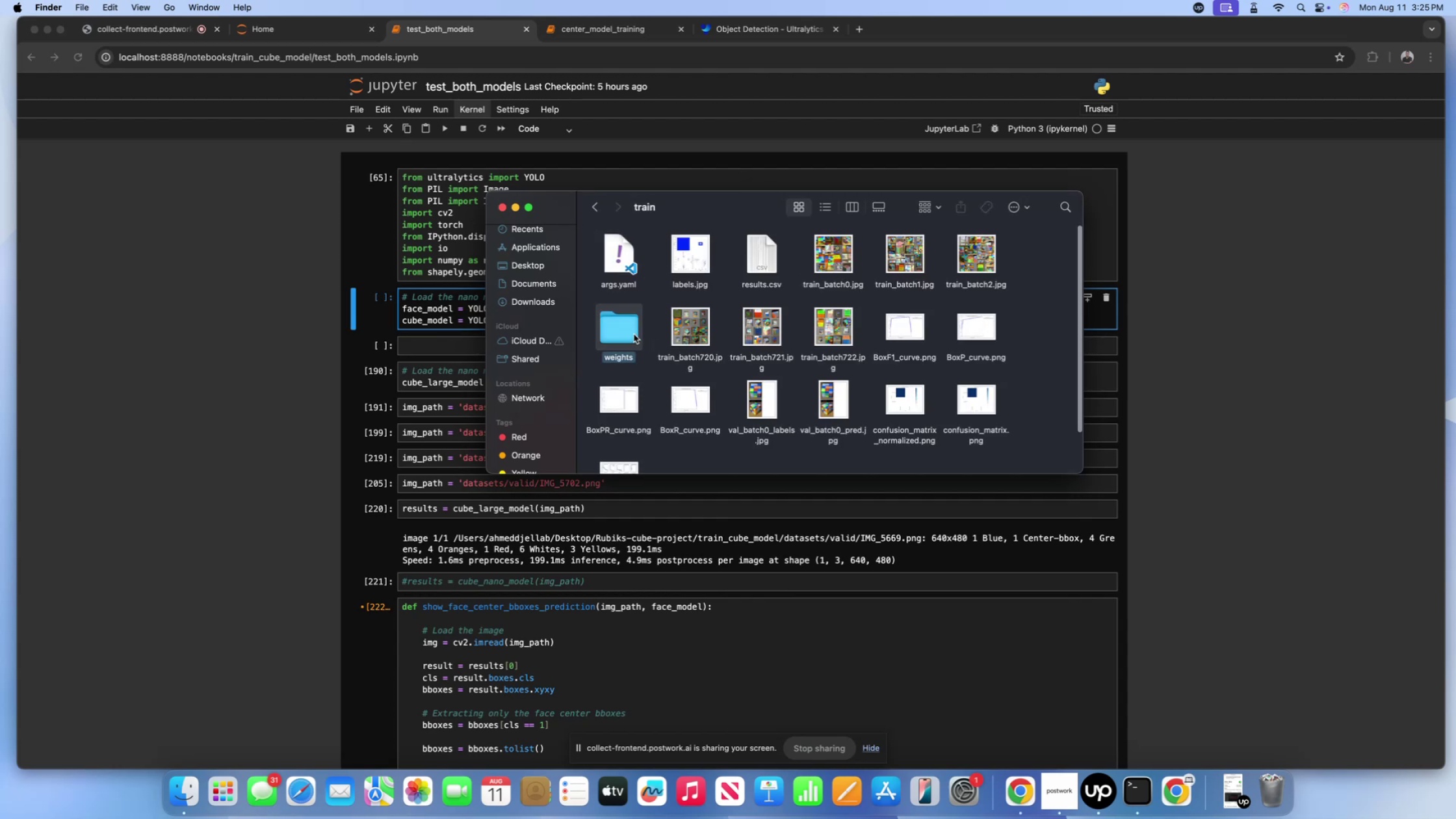 
left_click([634, 334])
 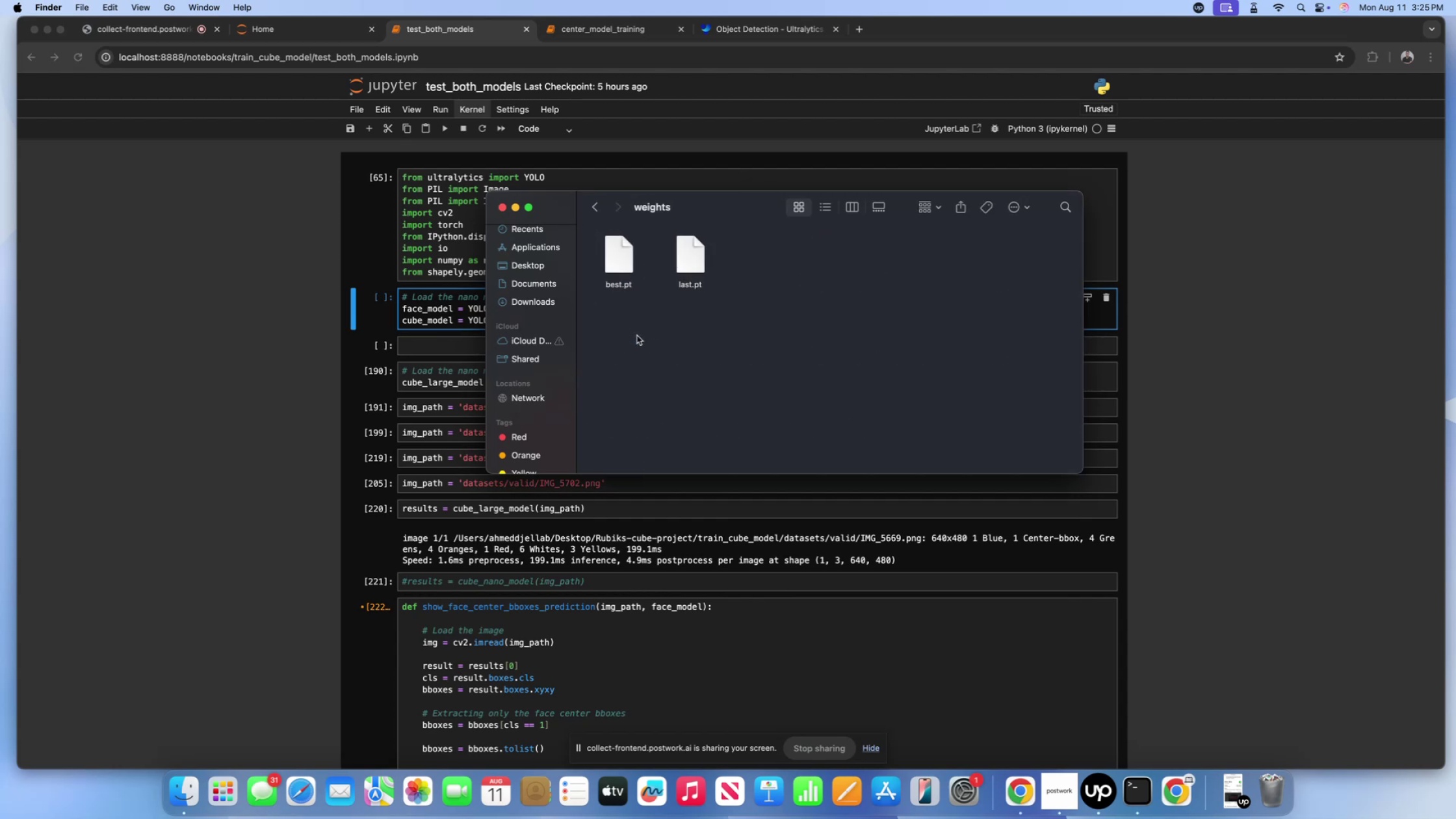 
scroll: coordinate [638, 336], scroll_direction: down, amount: 1.0
 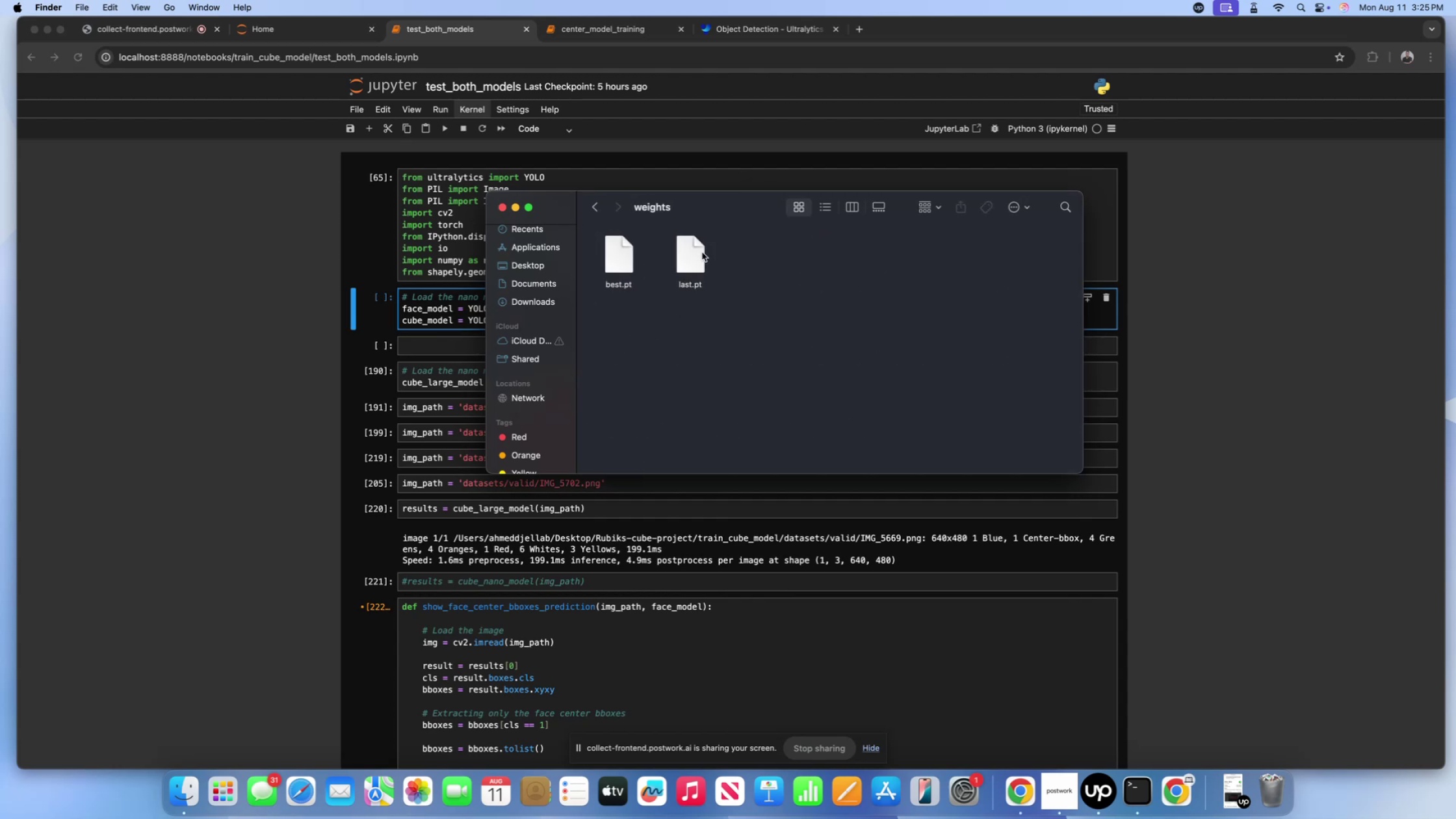 
left_click([702, 252])
 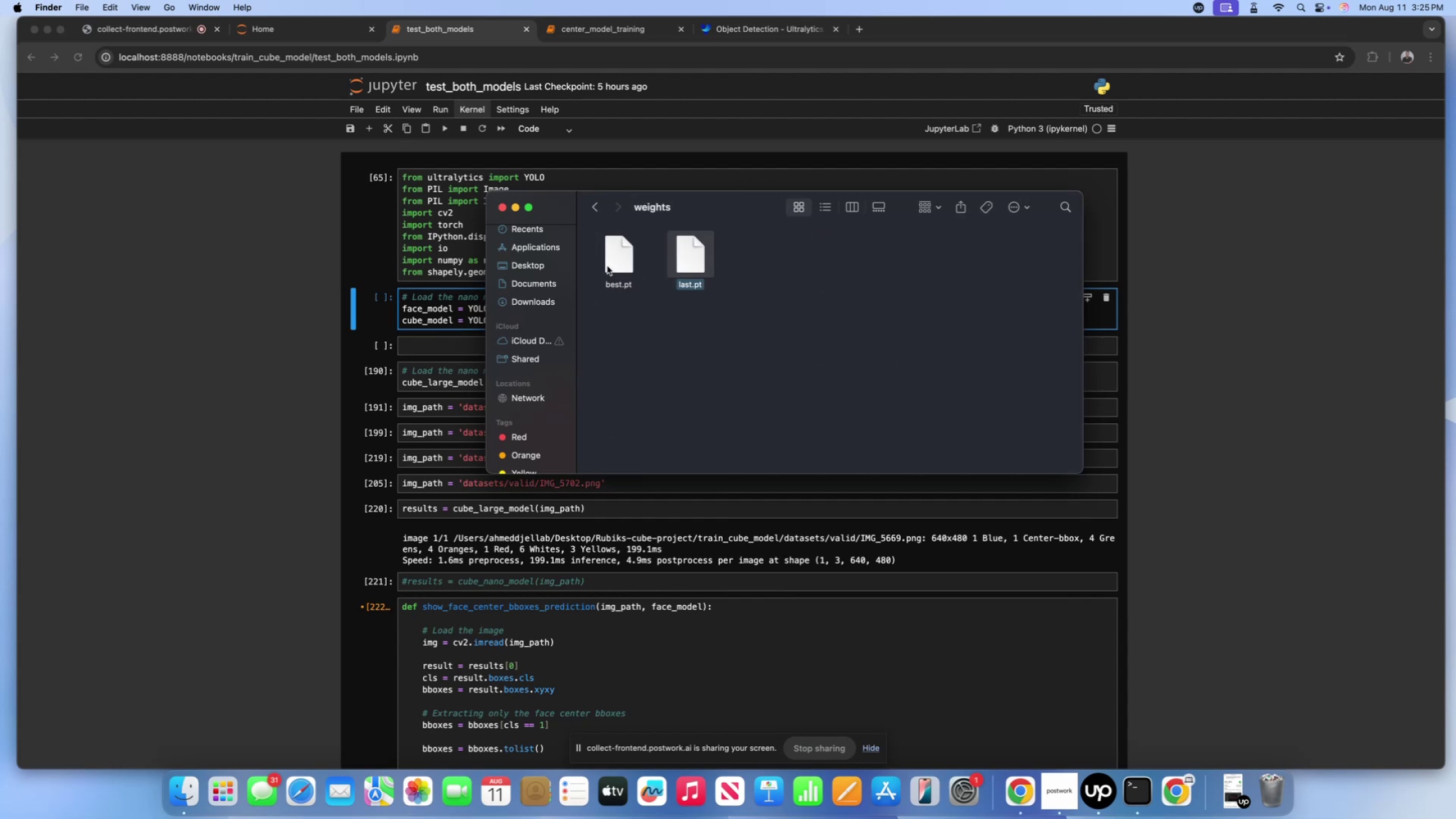 
left_click([607, 265])
 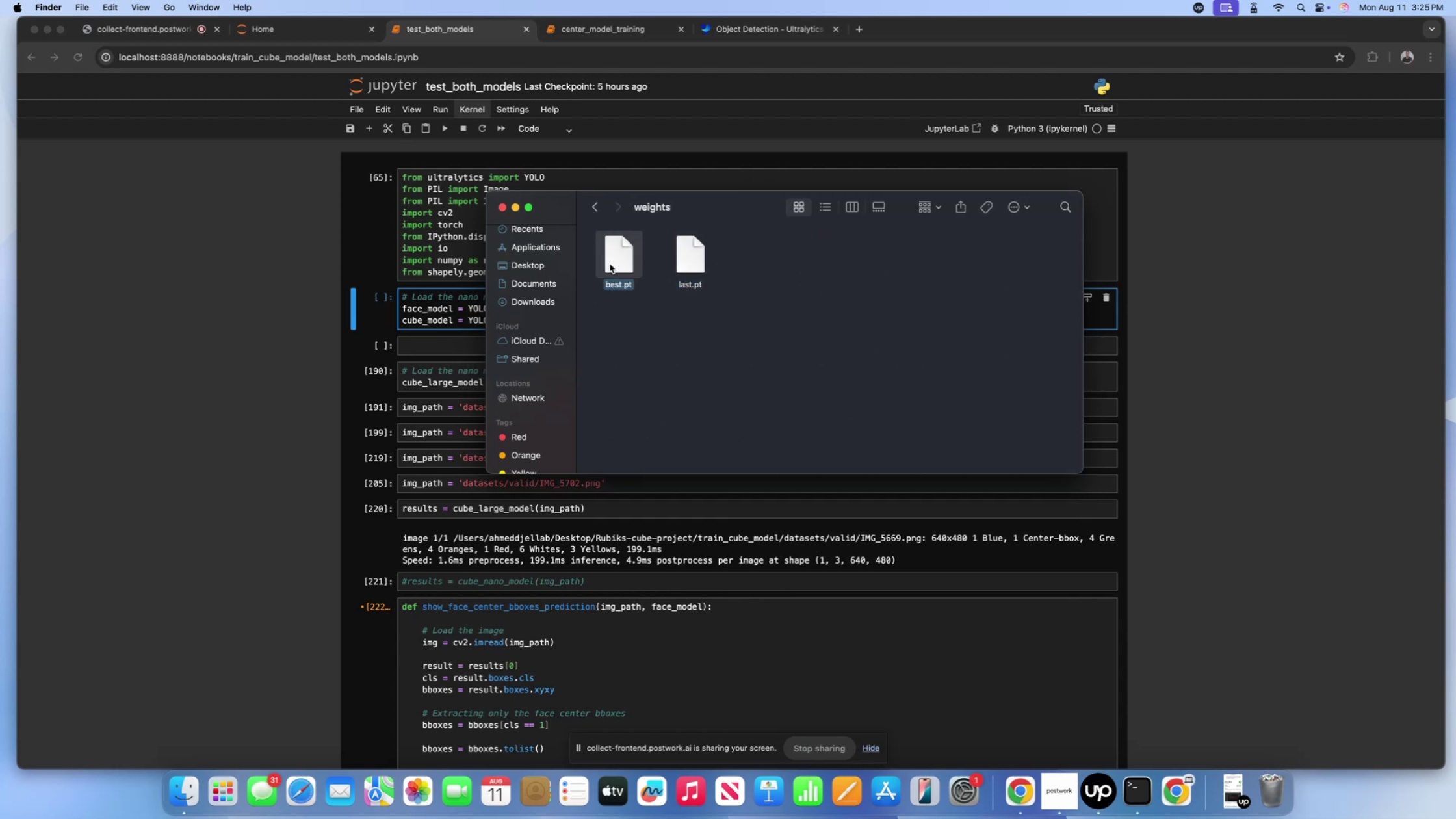 
key(Control+ControlLeft)
 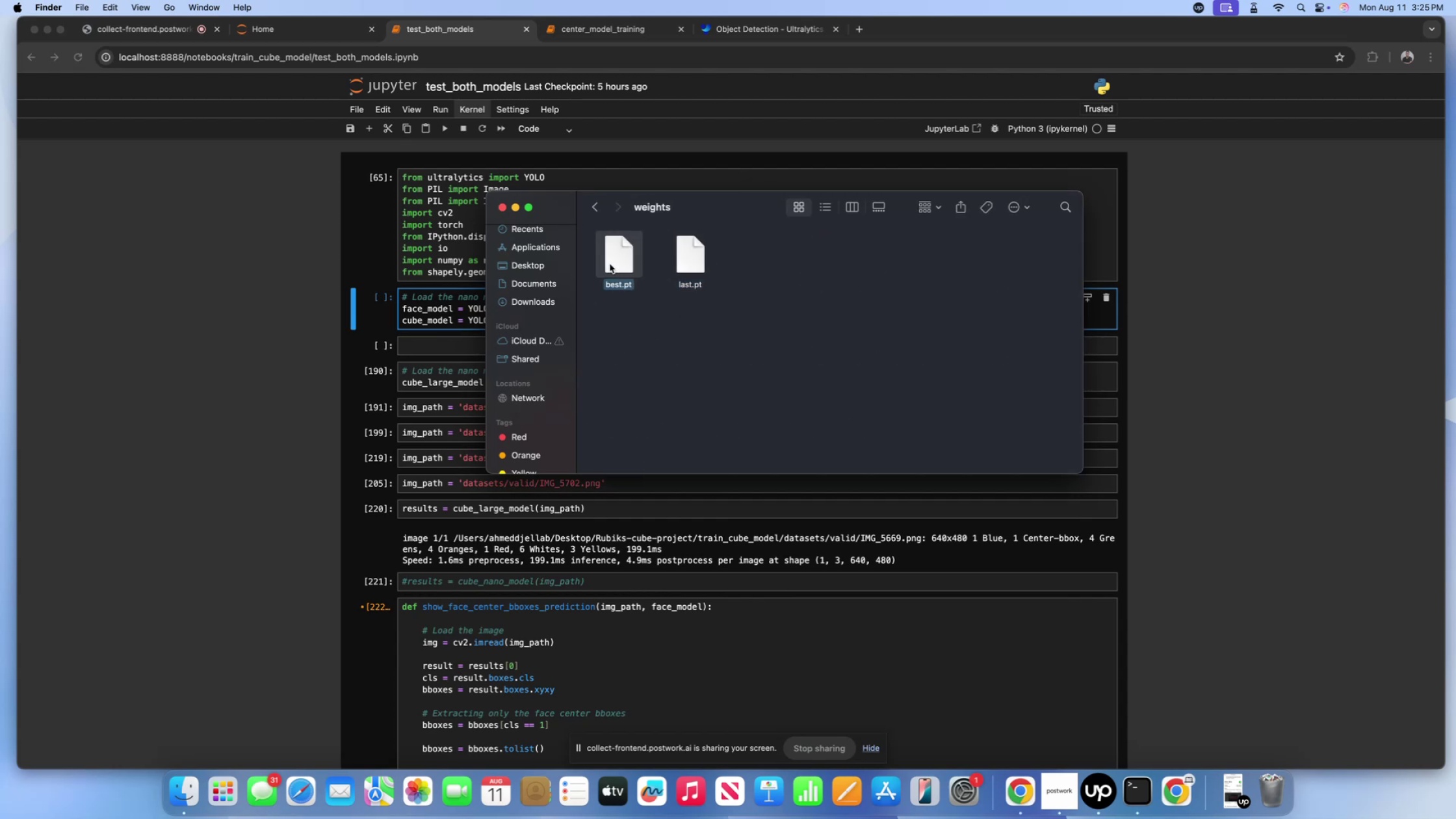 
left_click([610, 264])
 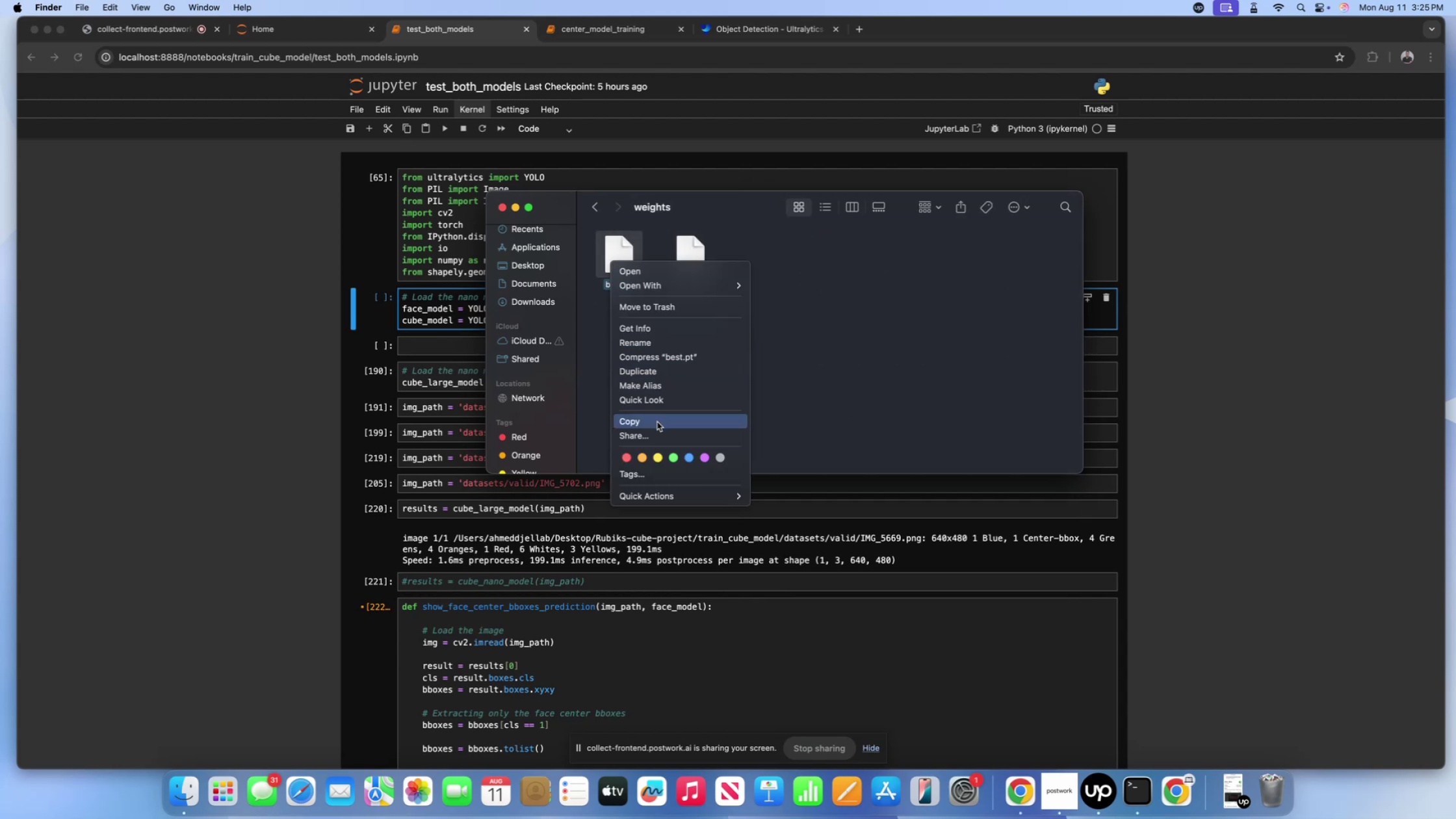 
left_click([657, 422])
 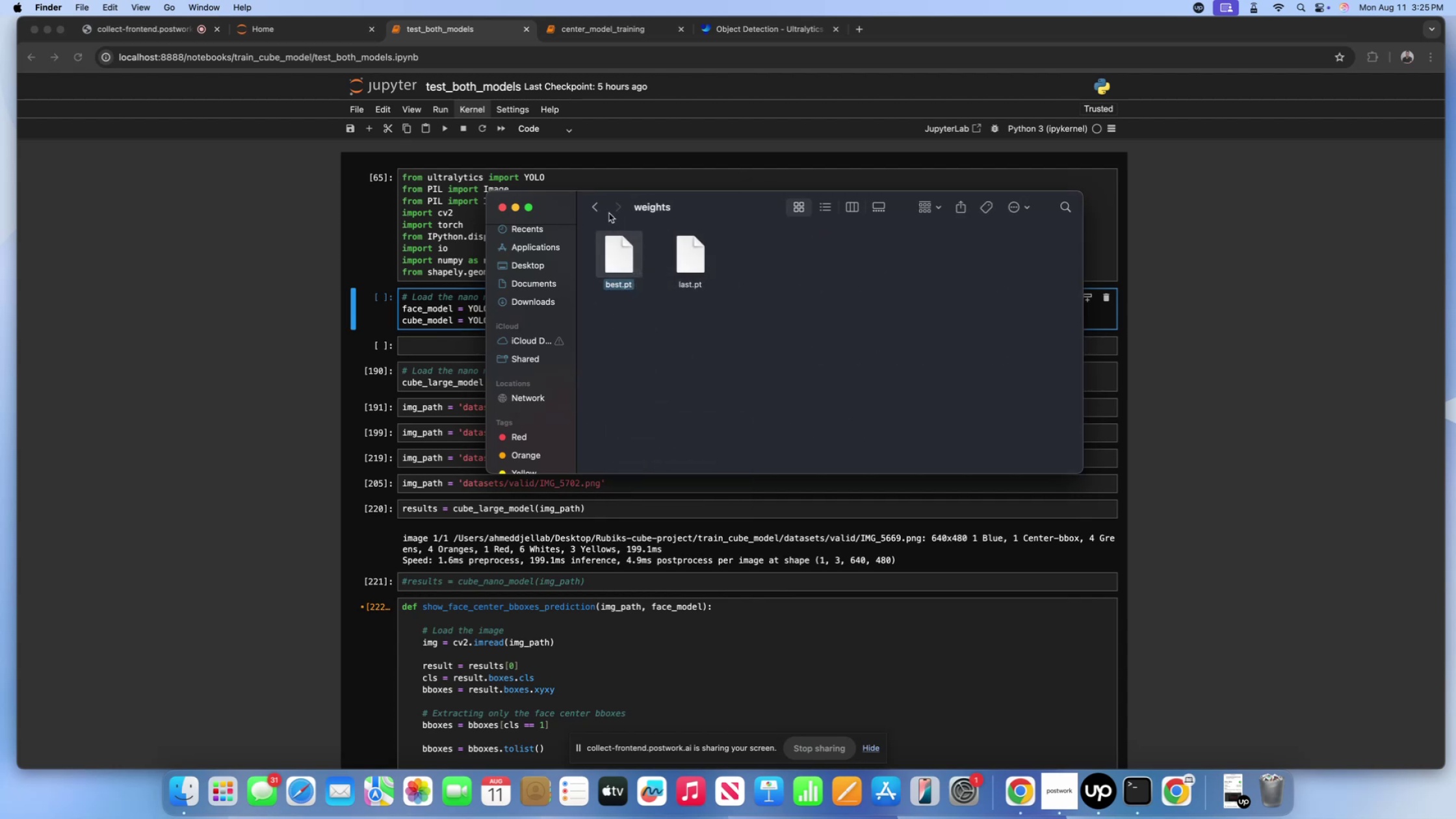 
left_click([607, 213])
 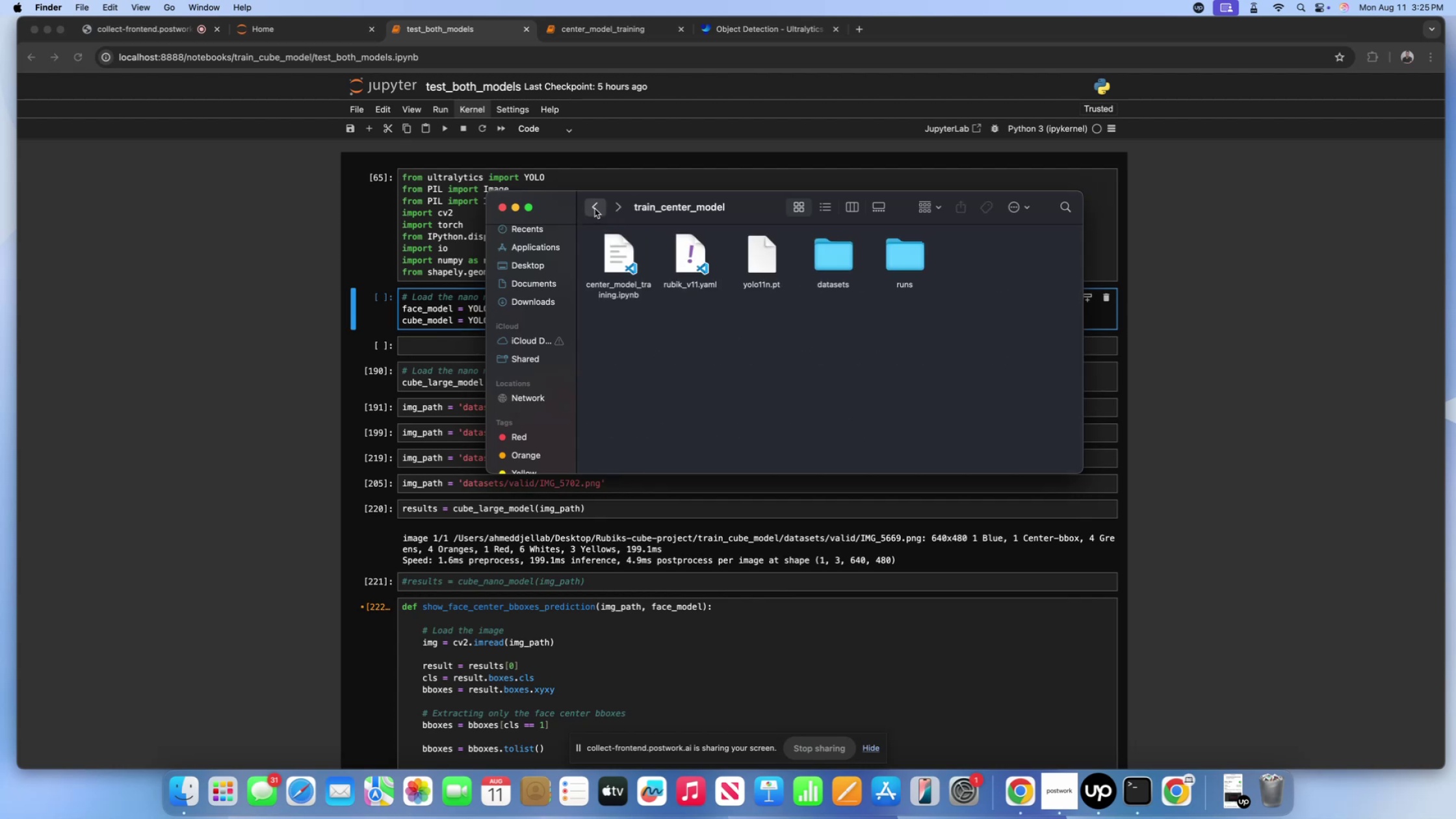 
left_click([726, 255])
 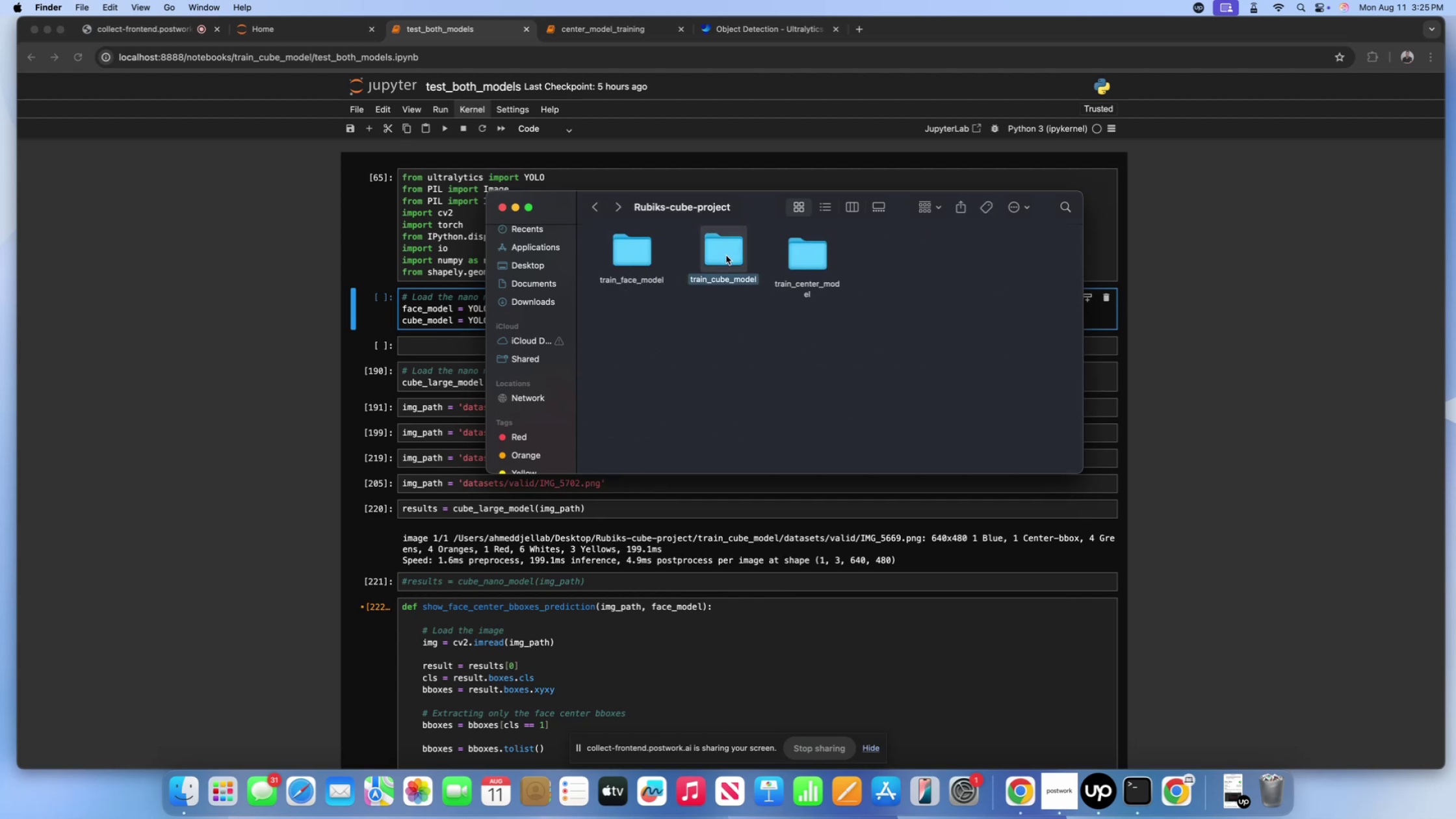 
left_click([726, 255])
 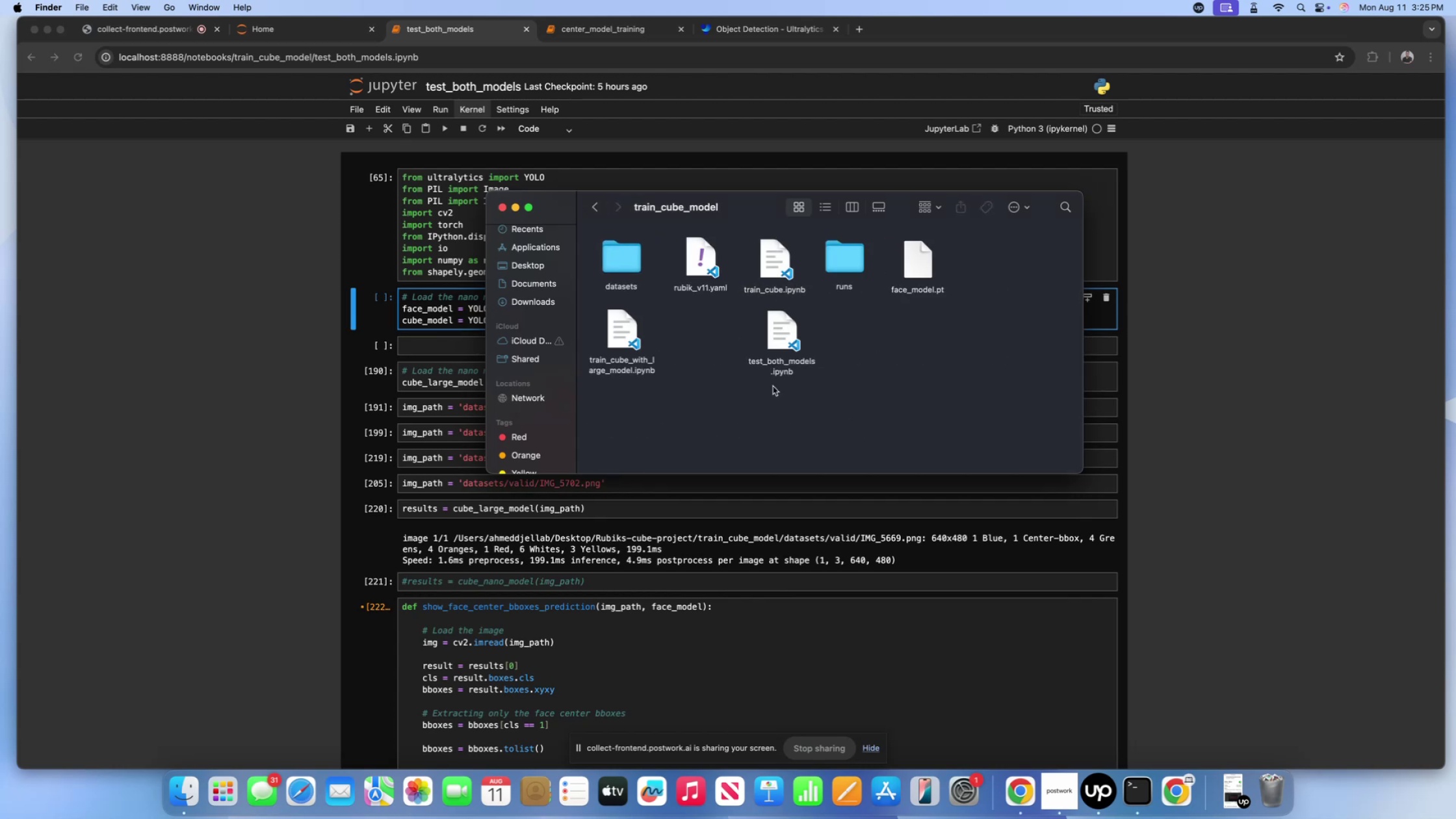 
key(Control+ControlLeft)
 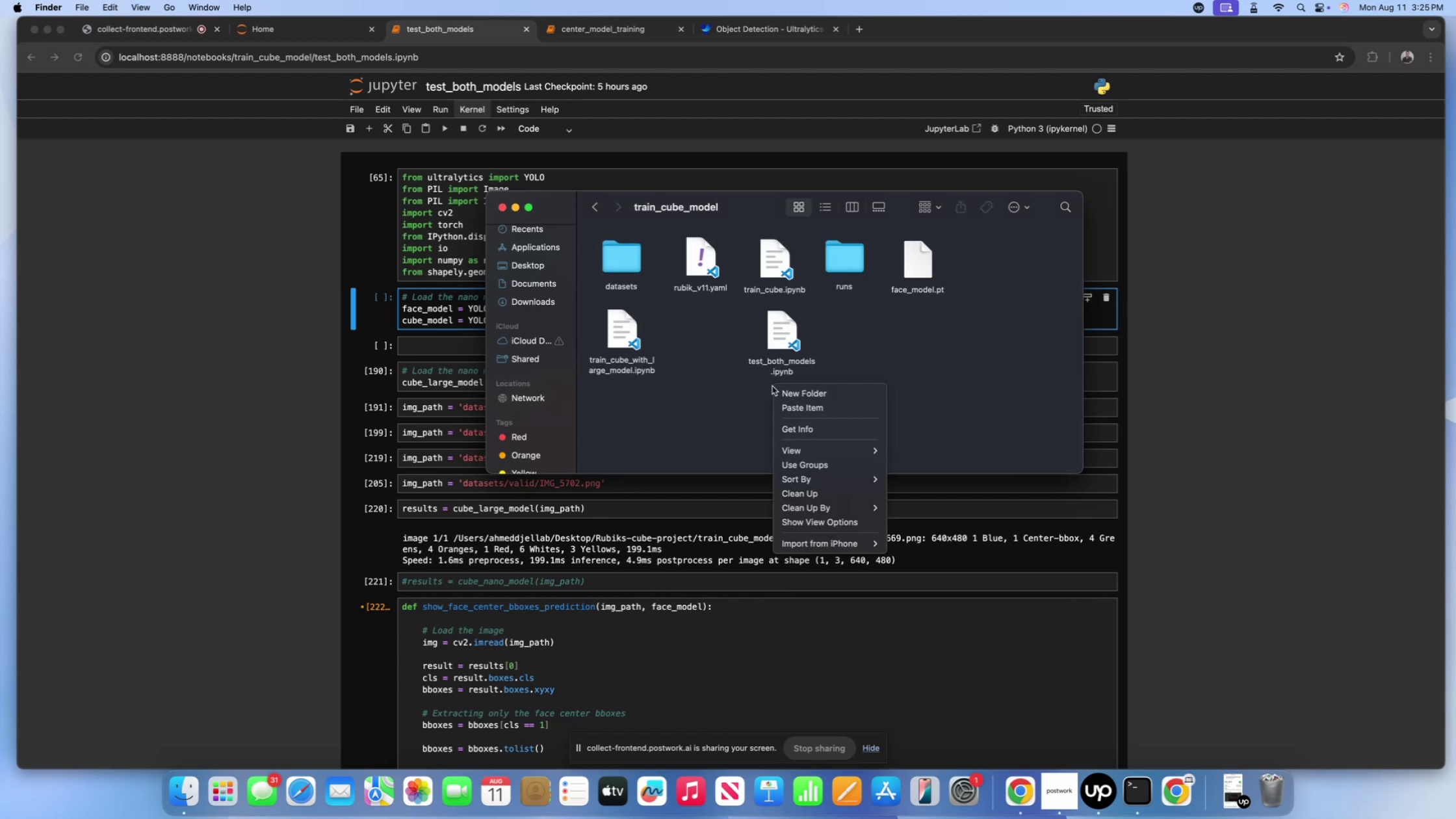 
left_click([772, 386])
 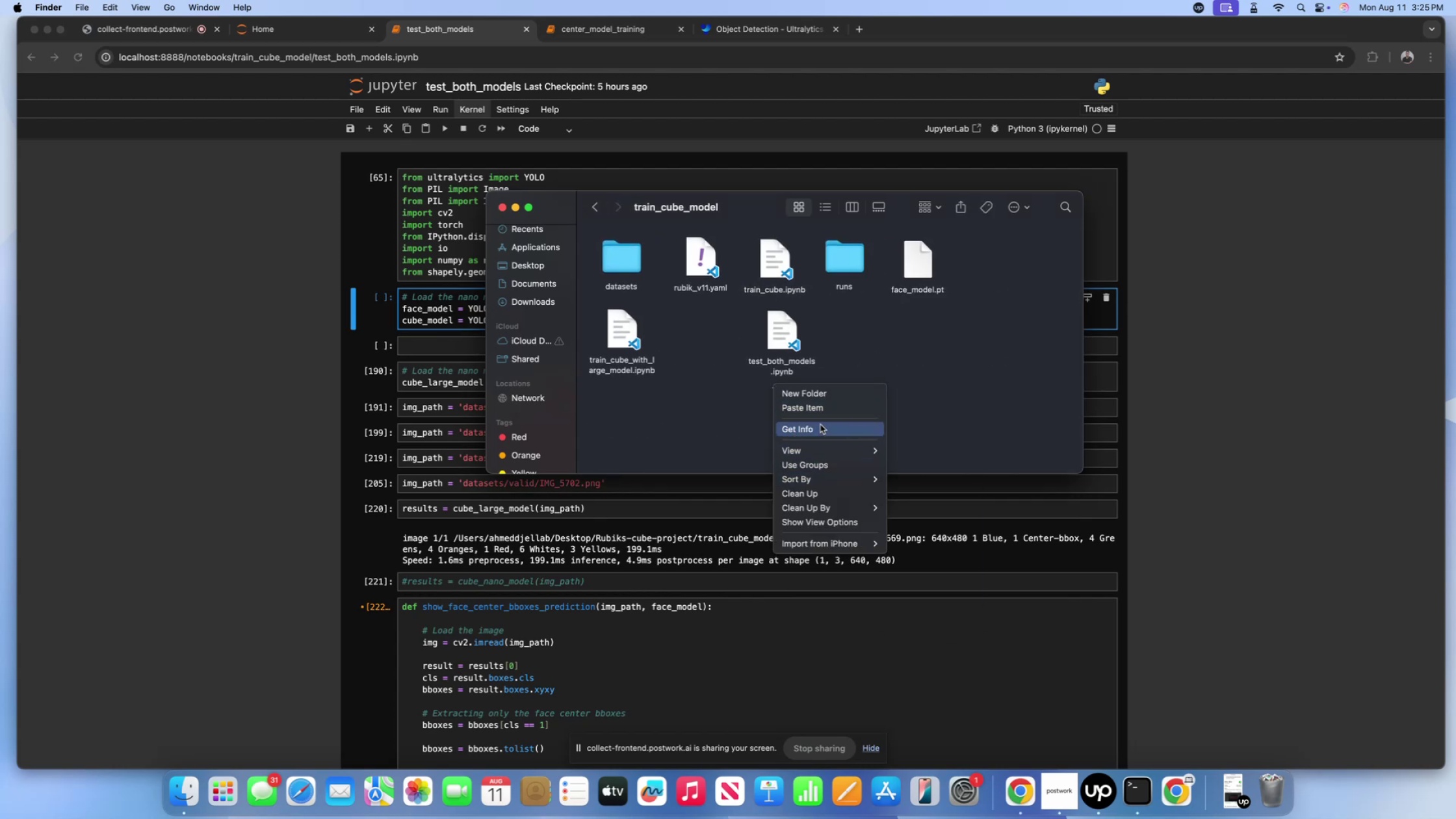 
left_click([820, 413])
 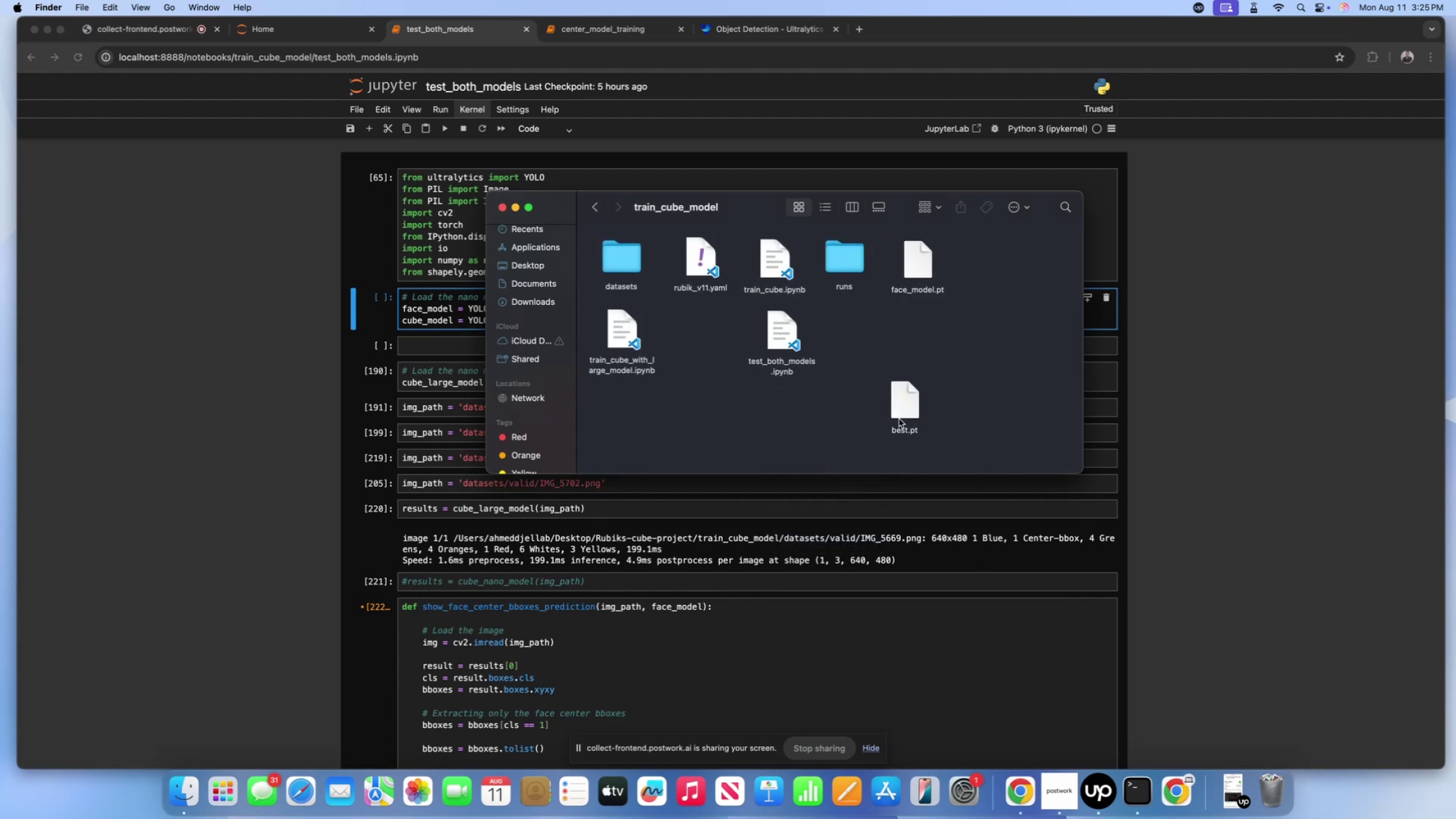 
key(Control+ControlLeft)
 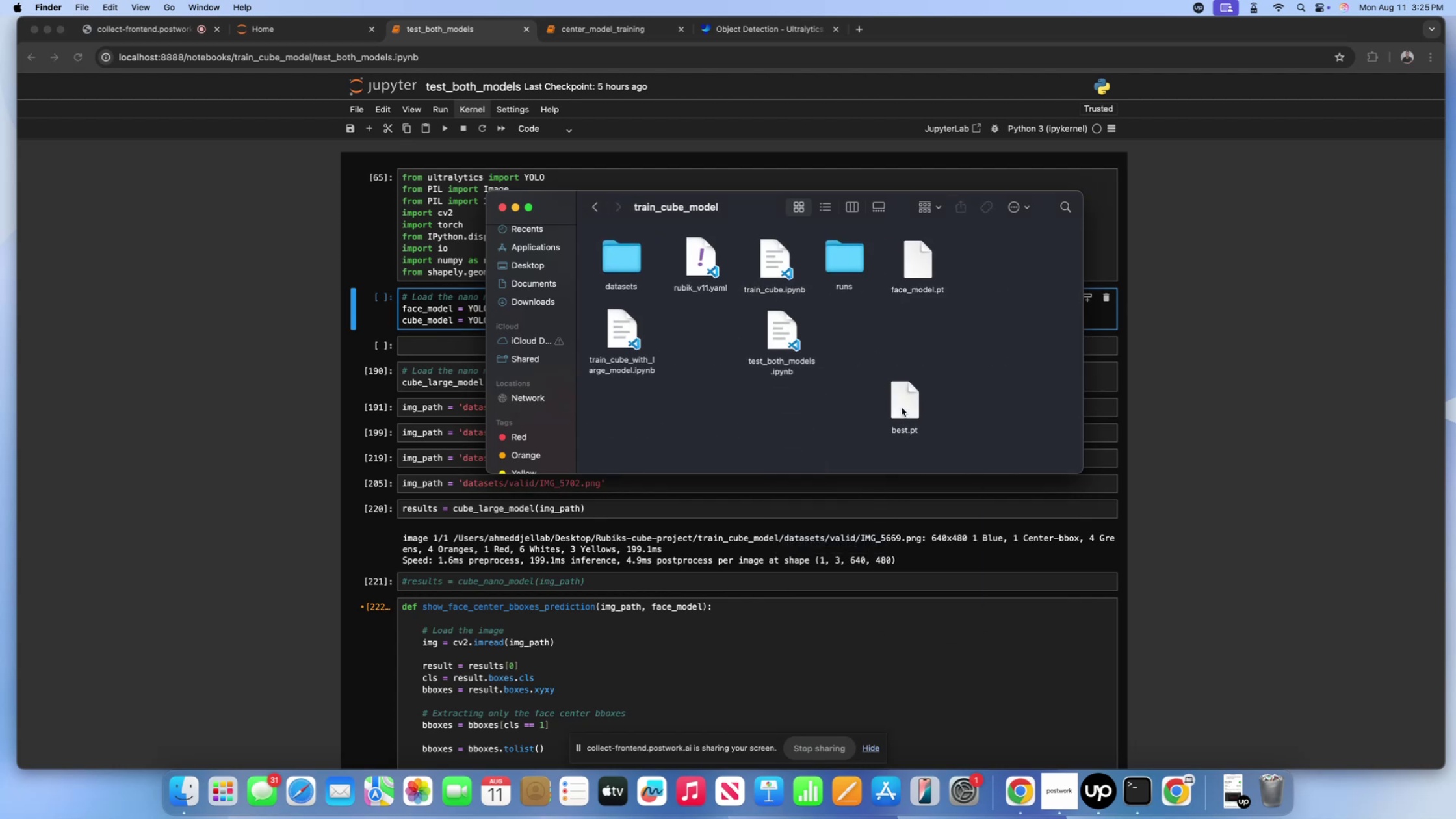 
left_click([902, 408])
 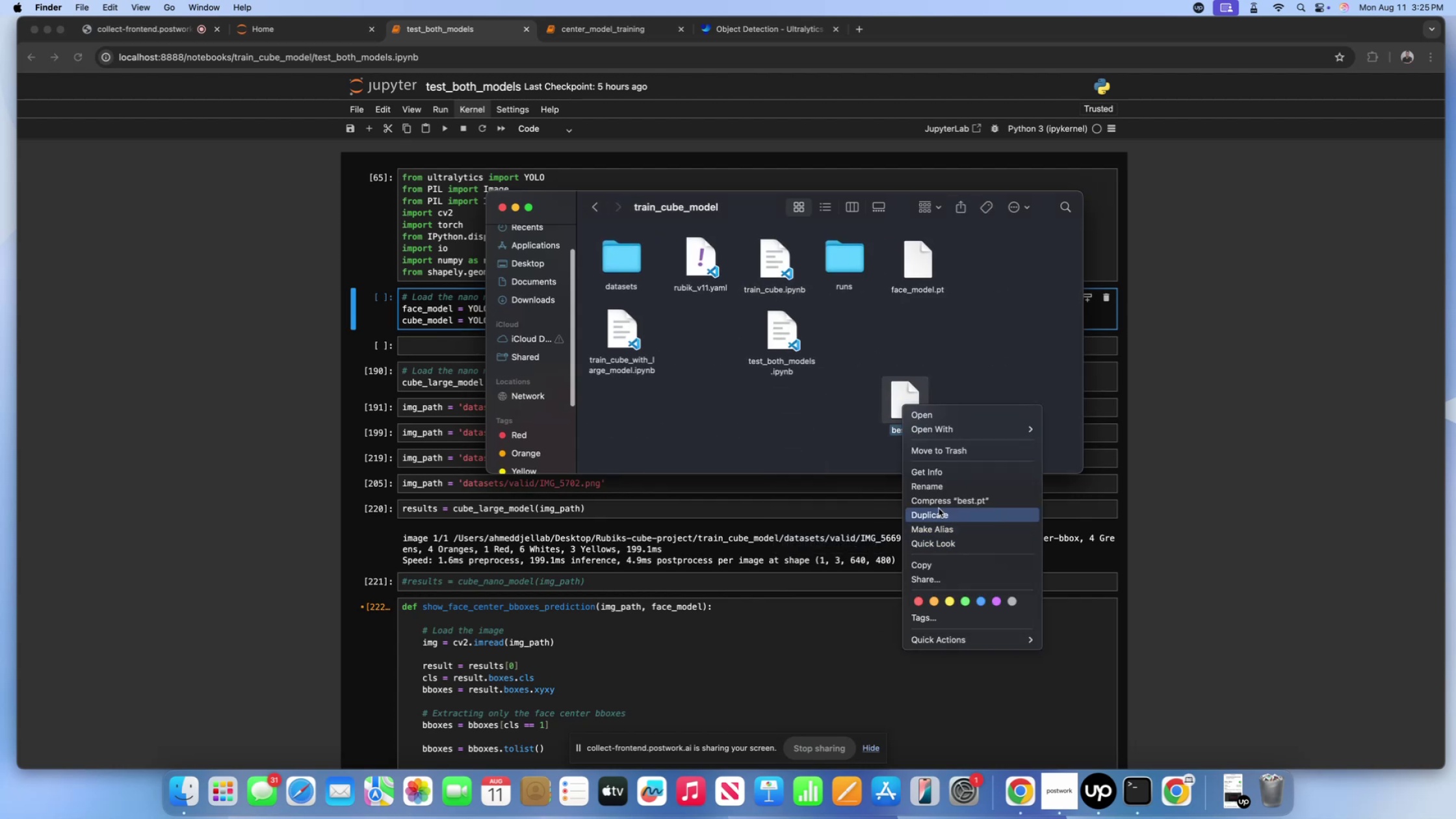 
left_click([939, 493])
 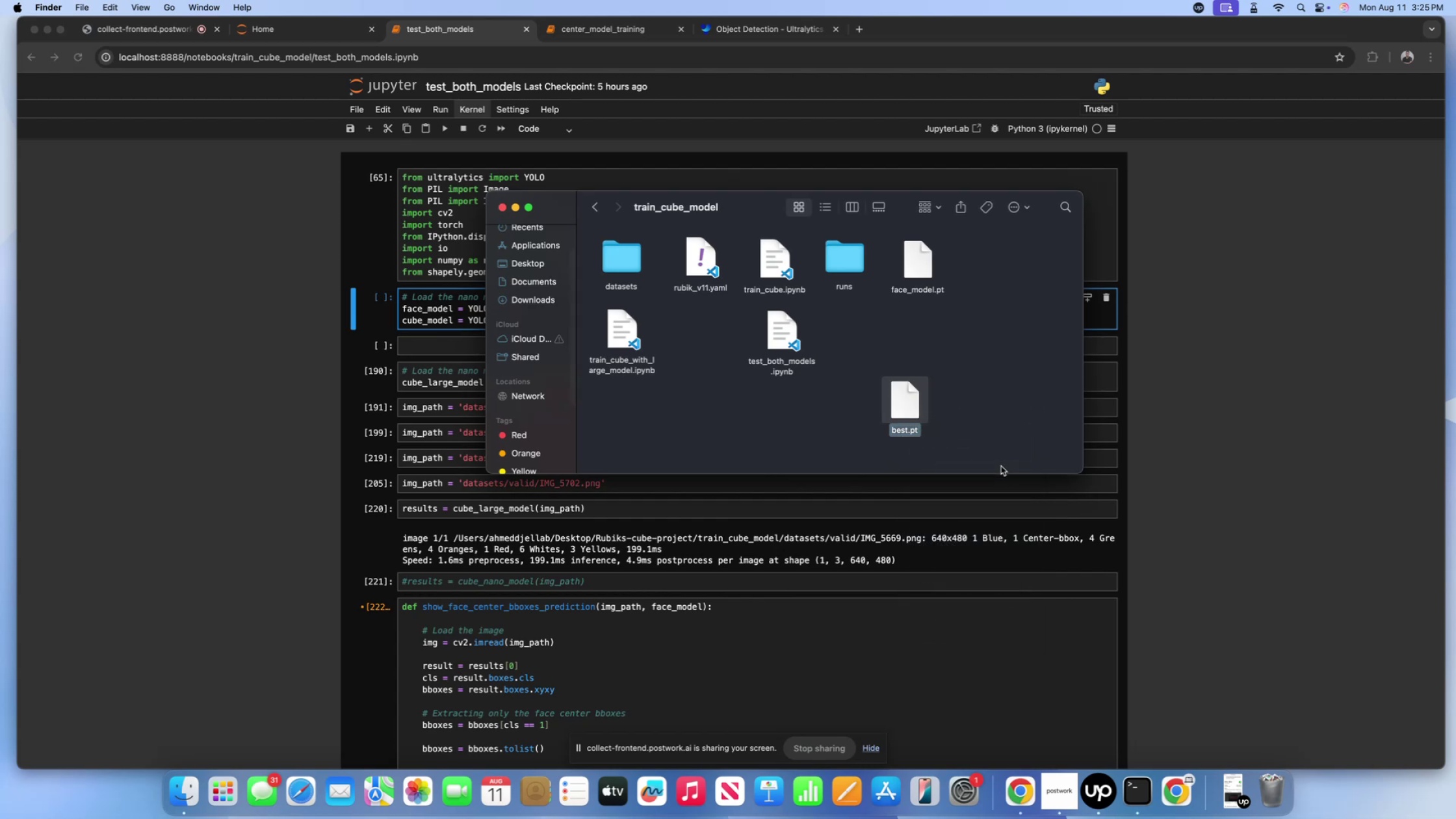 
type(center_model.pt)
 